 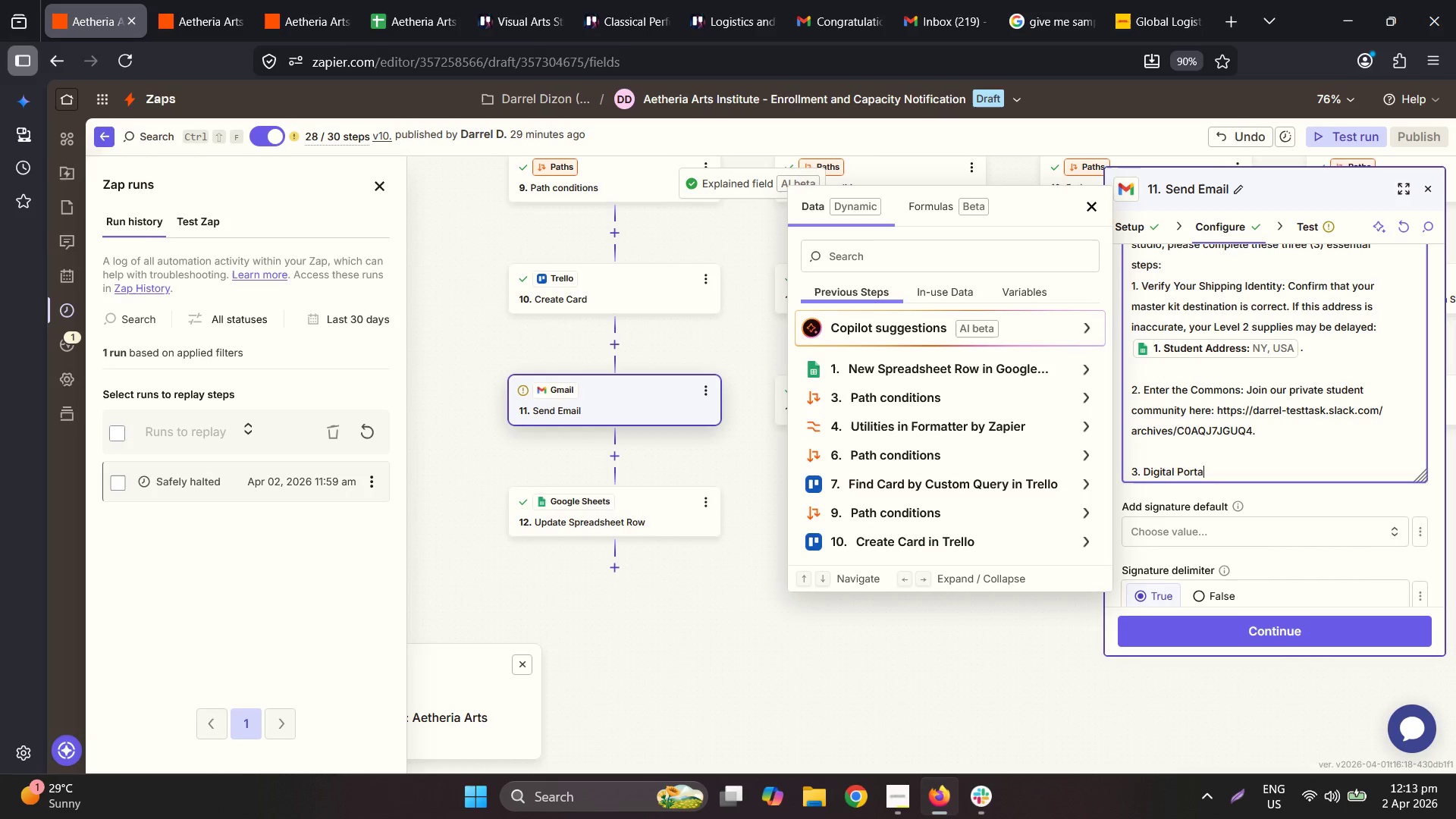 
hold_key(key=ShiftLeft, duration=1.17)
 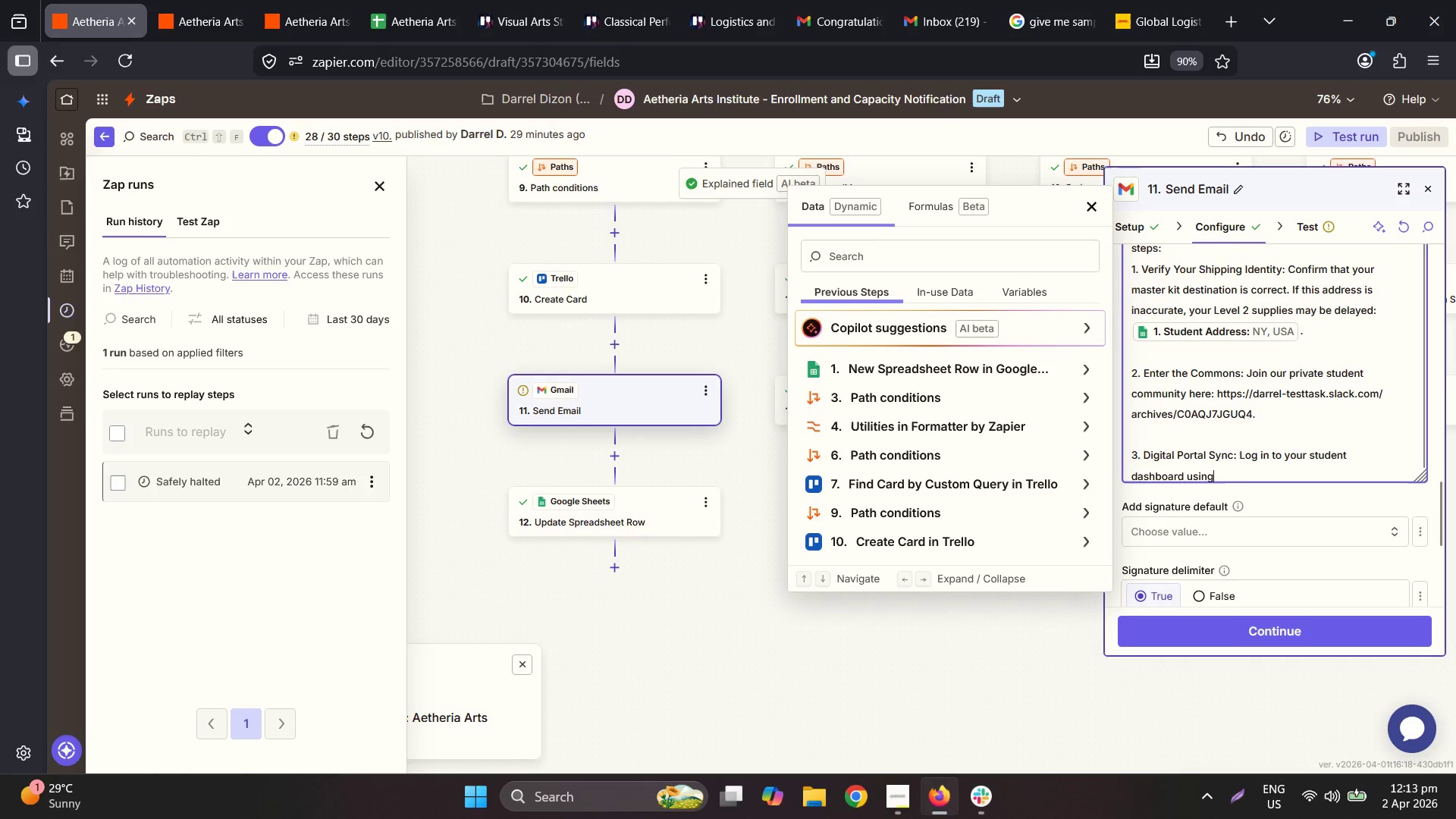 
wait(7.41)
 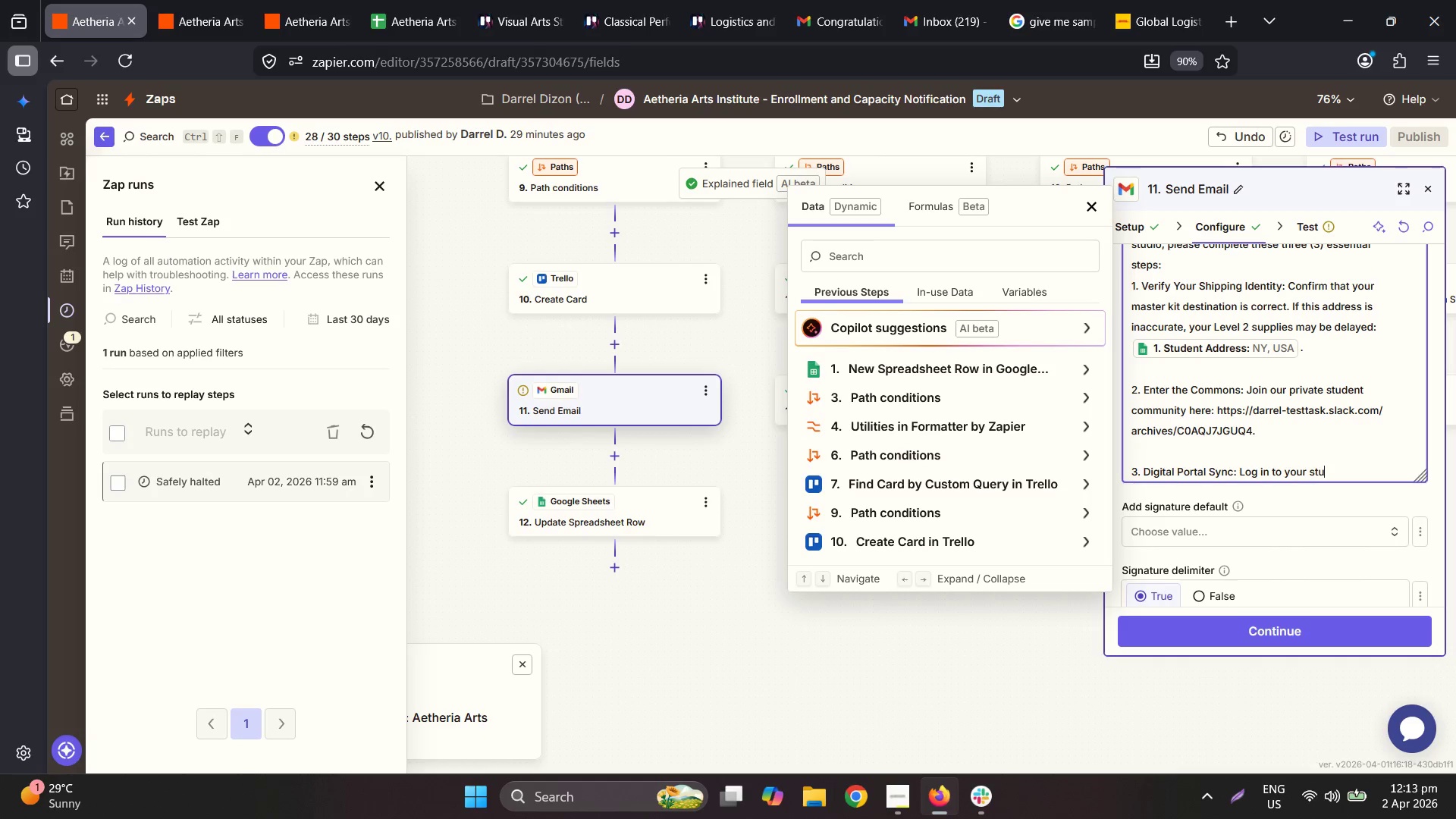 
mouse_move([914, 403])
 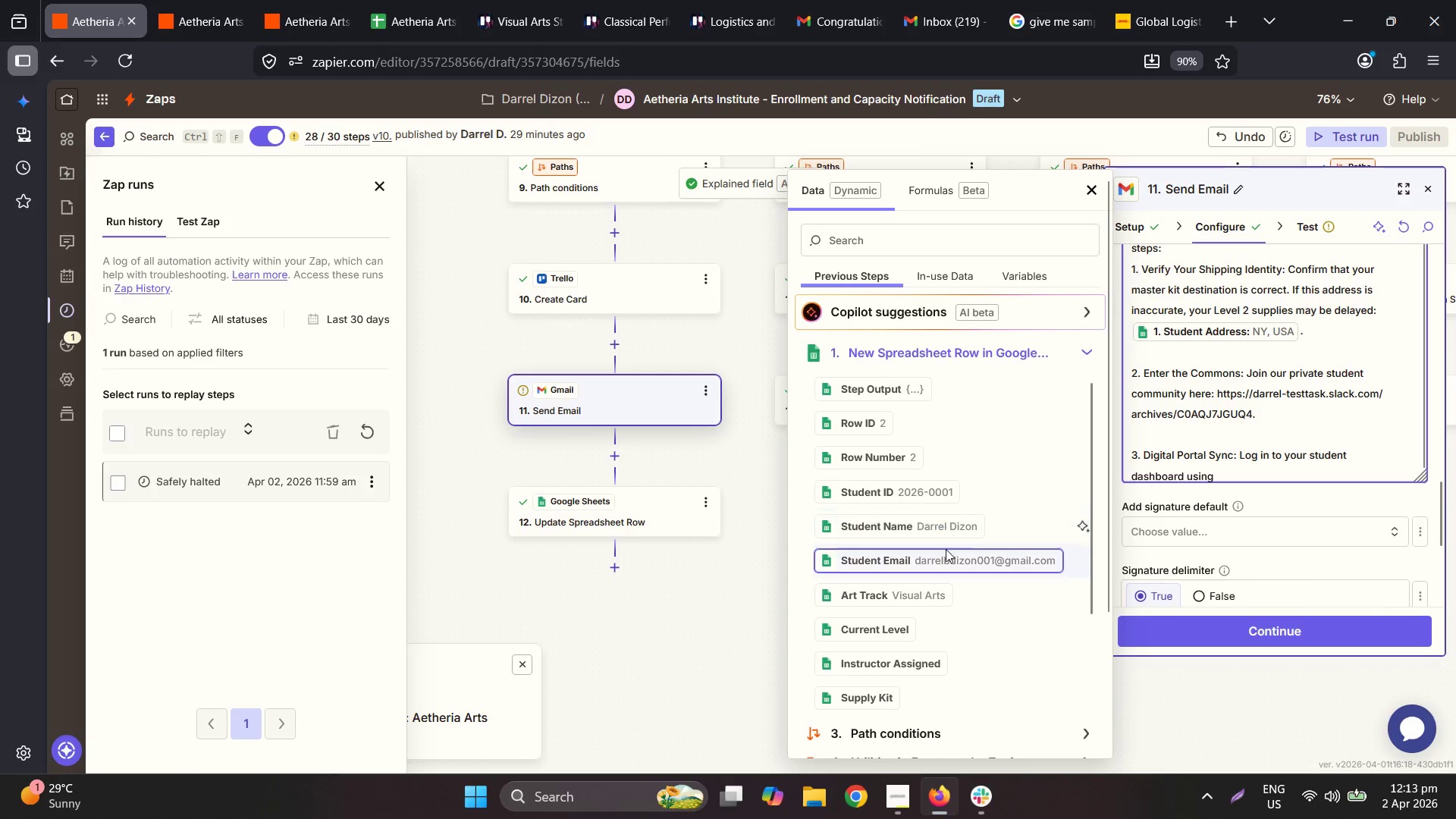 
left_click([946, 551])
 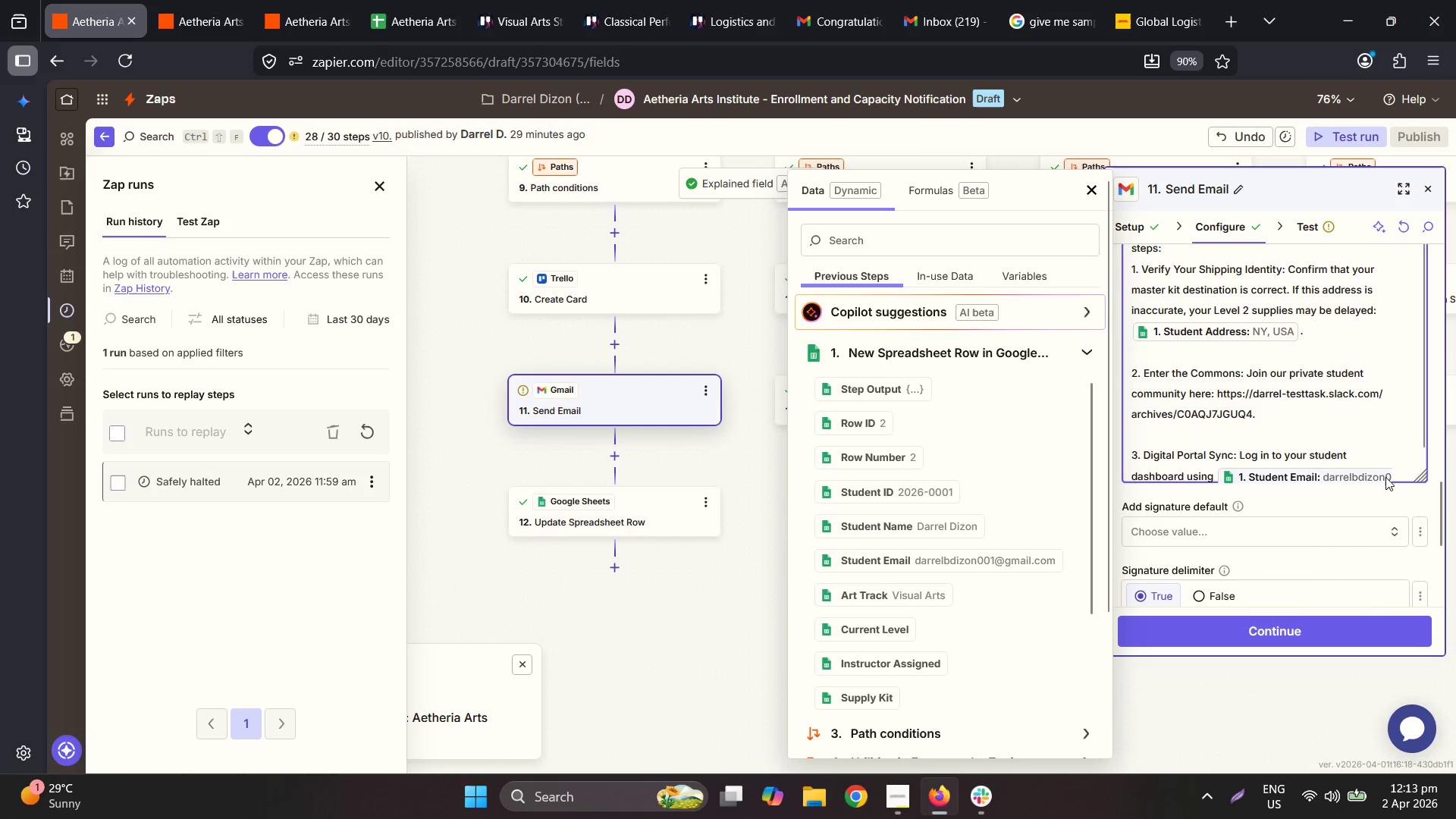 
left_click([1391, 474])
 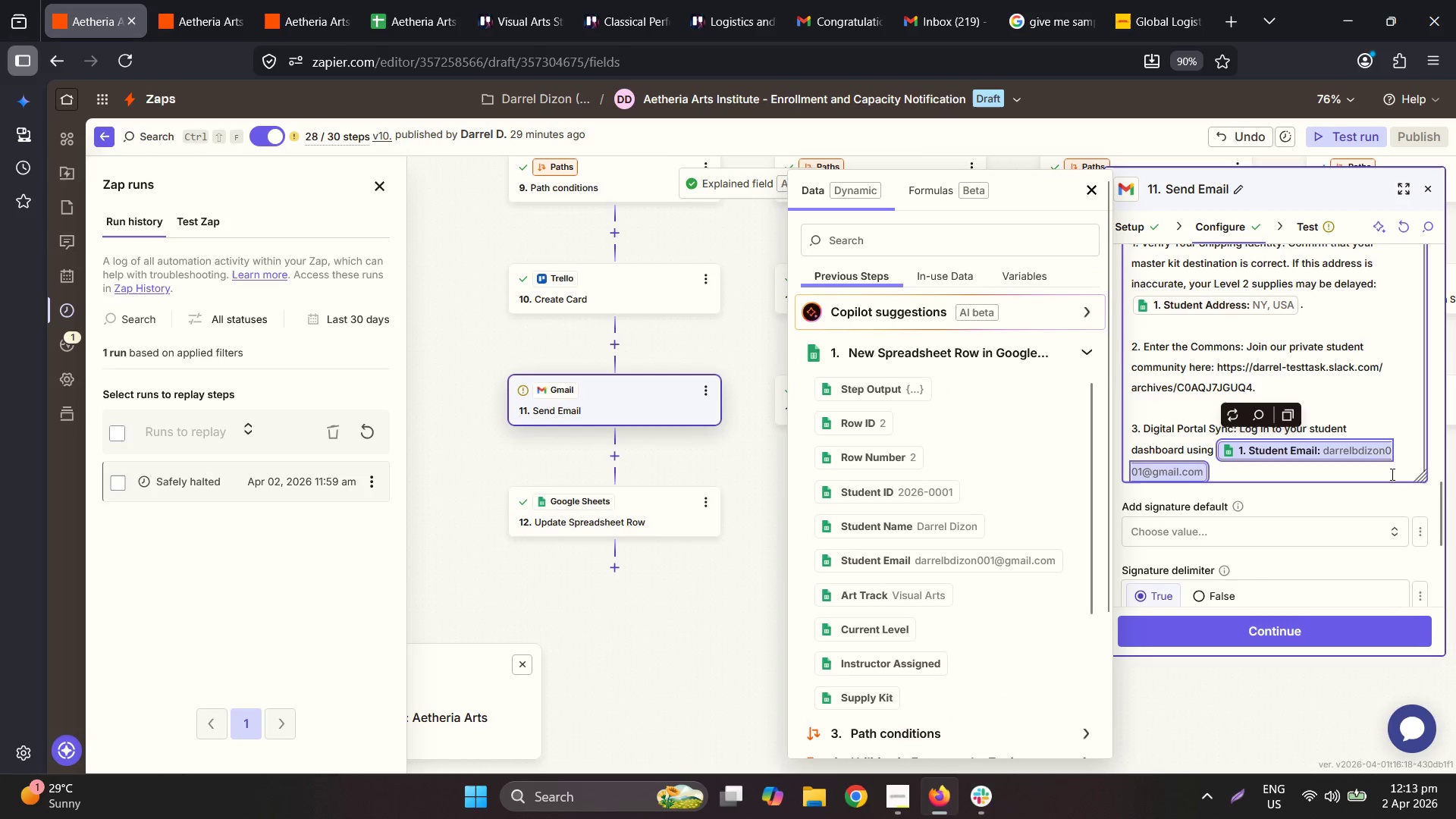 
scroll: coordinate [1392, 468], scroll_direction: down, amount: 2.0
 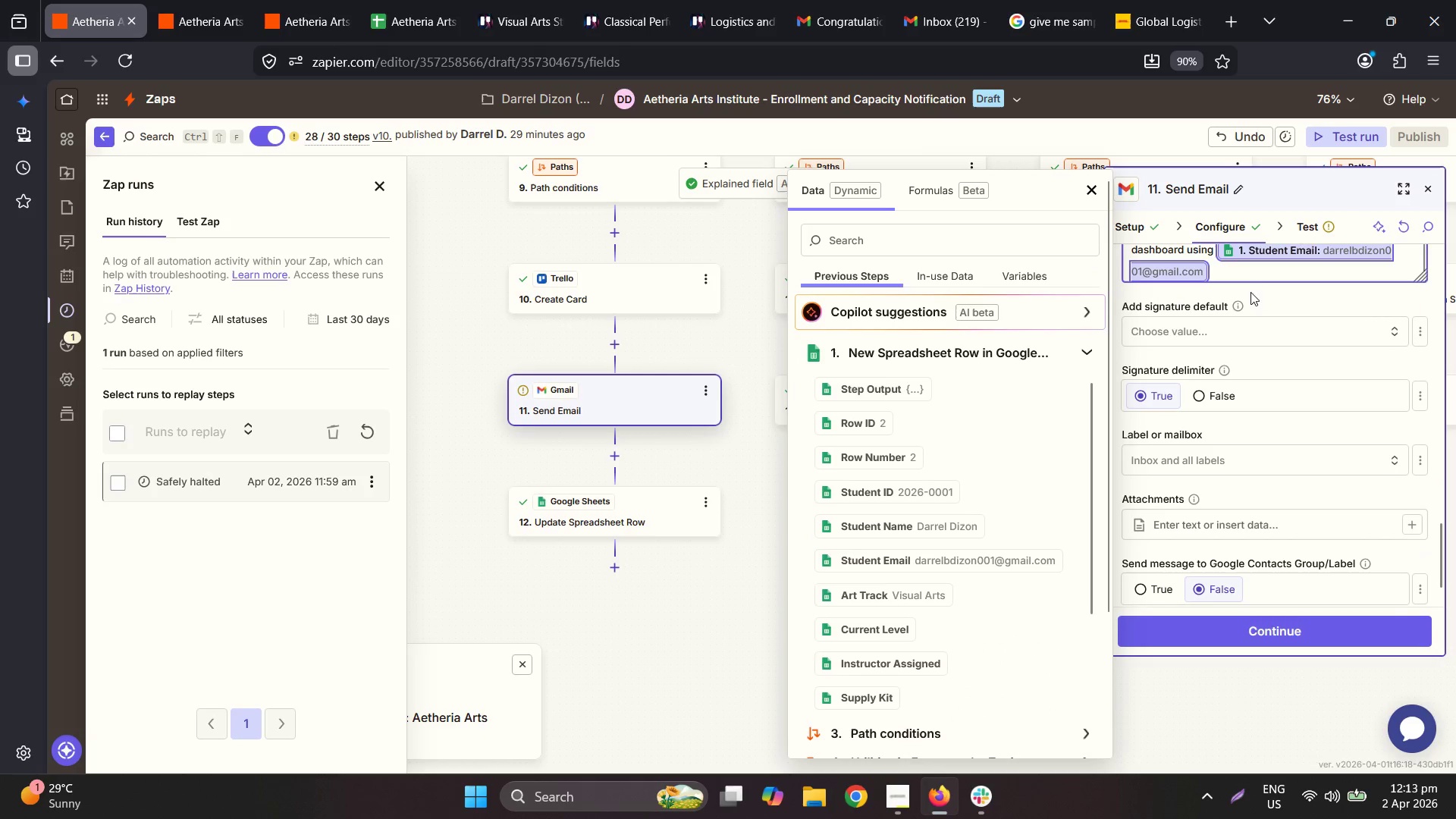 
left_click([1254, 278])
 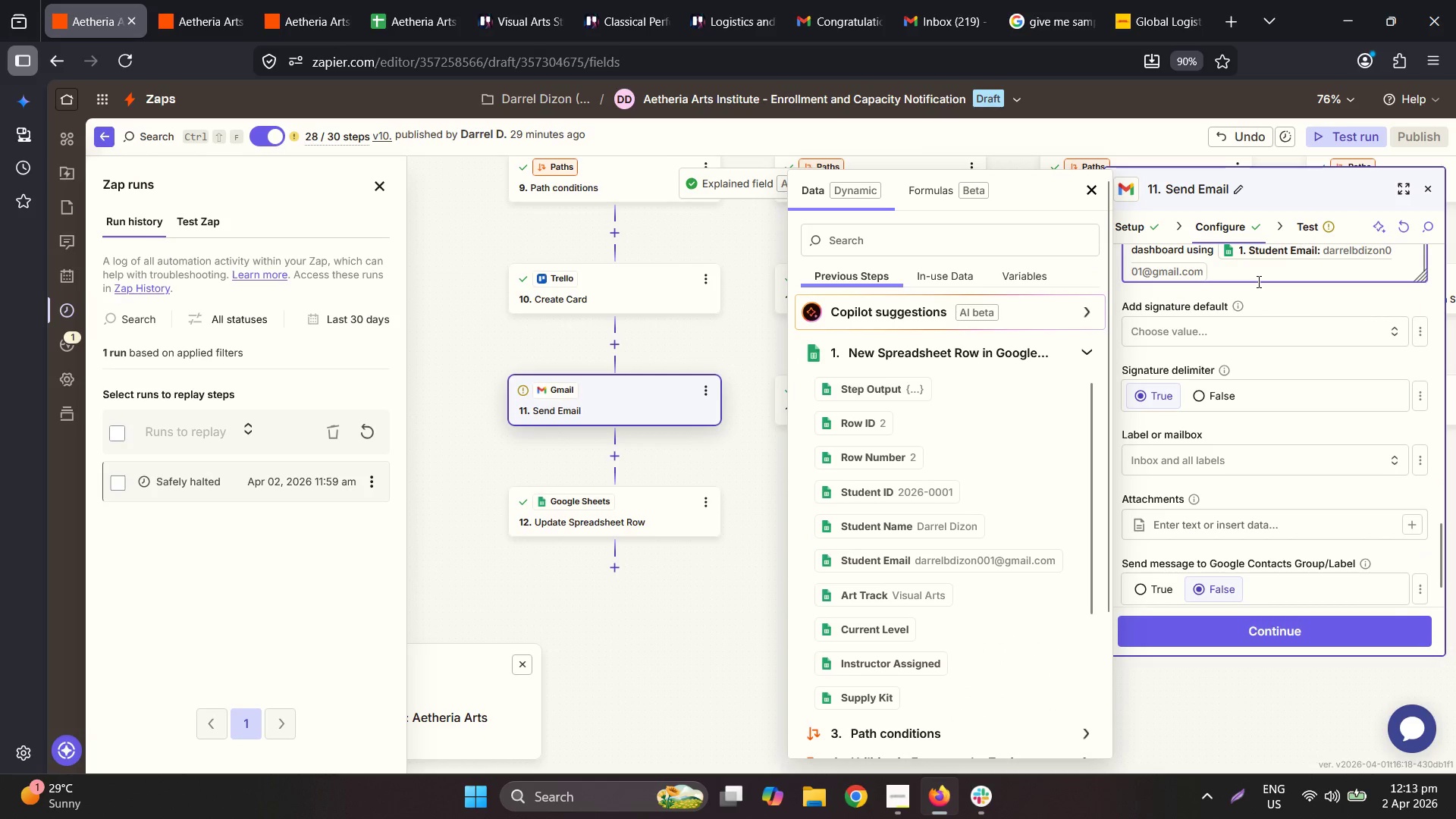 
type( t o)
key(Backspace)
key(Backspace)
type(o view your orin)
key(Backspace)
type(entation video.)
 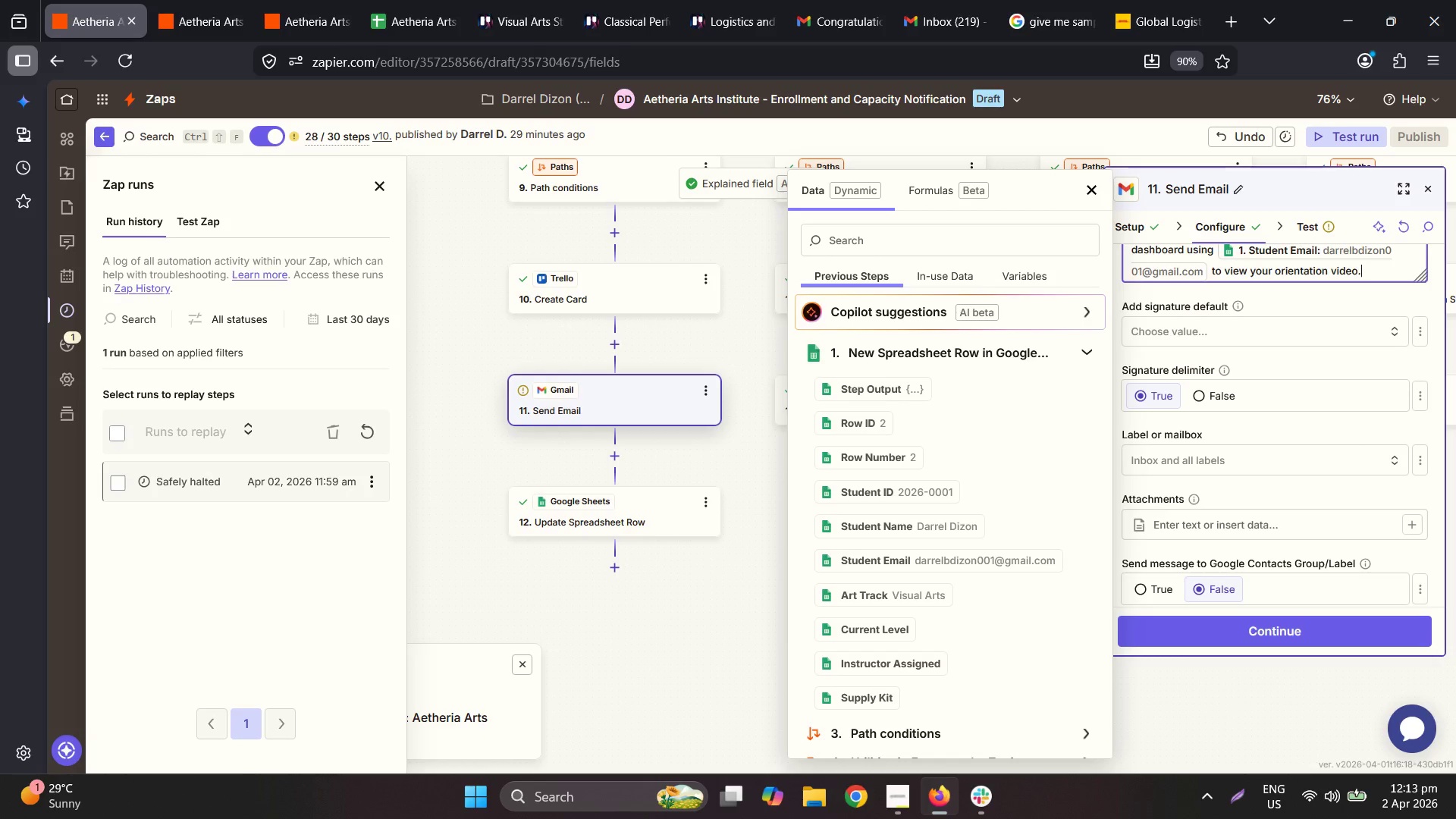 
key(Enter)
 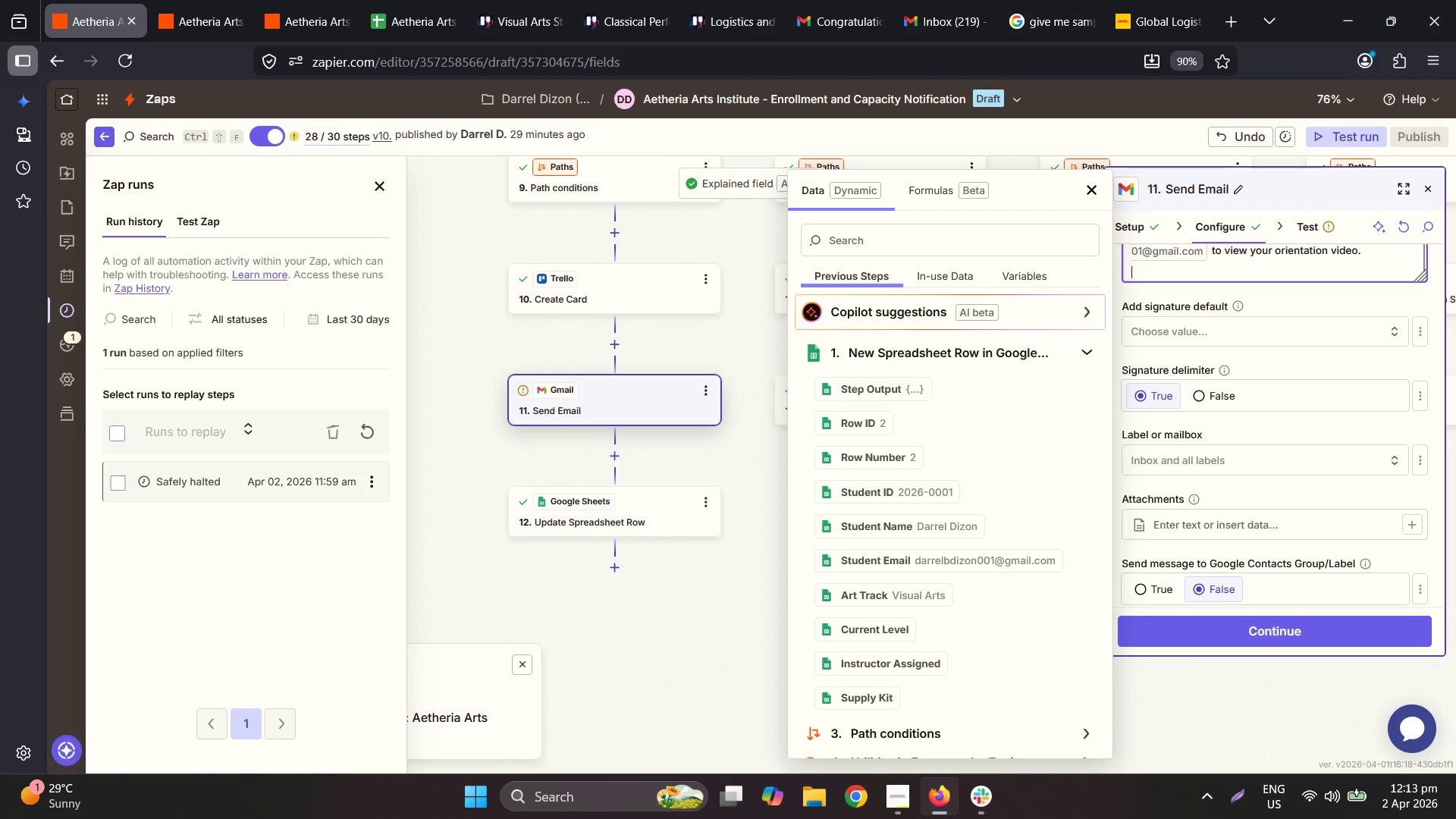 
key(Enter)
 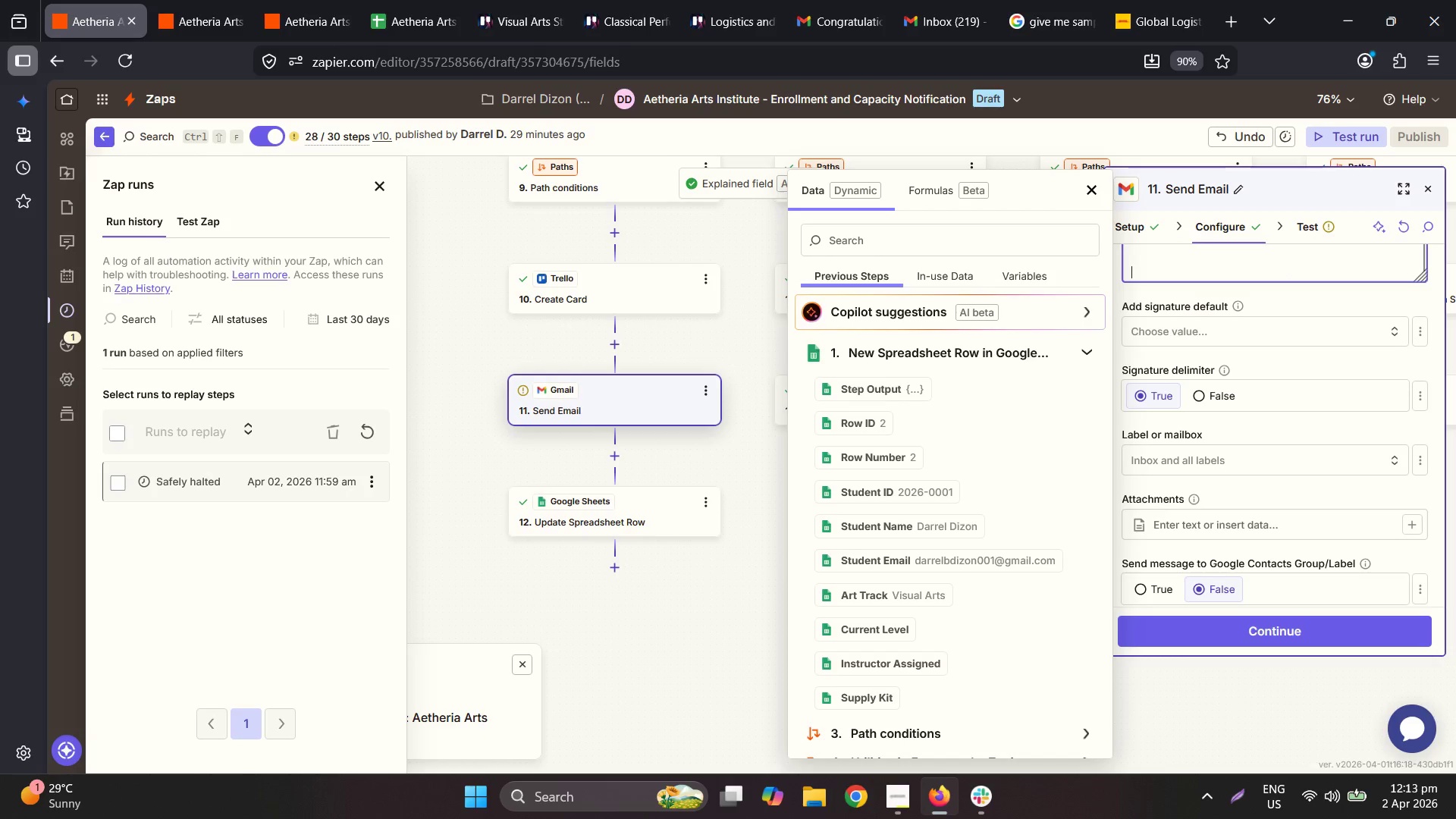 
type(A m)
key(Backspace)
type(Message fro )
key(Backspace)
type(m the Academu)
key(Backspace)
type(y:)
 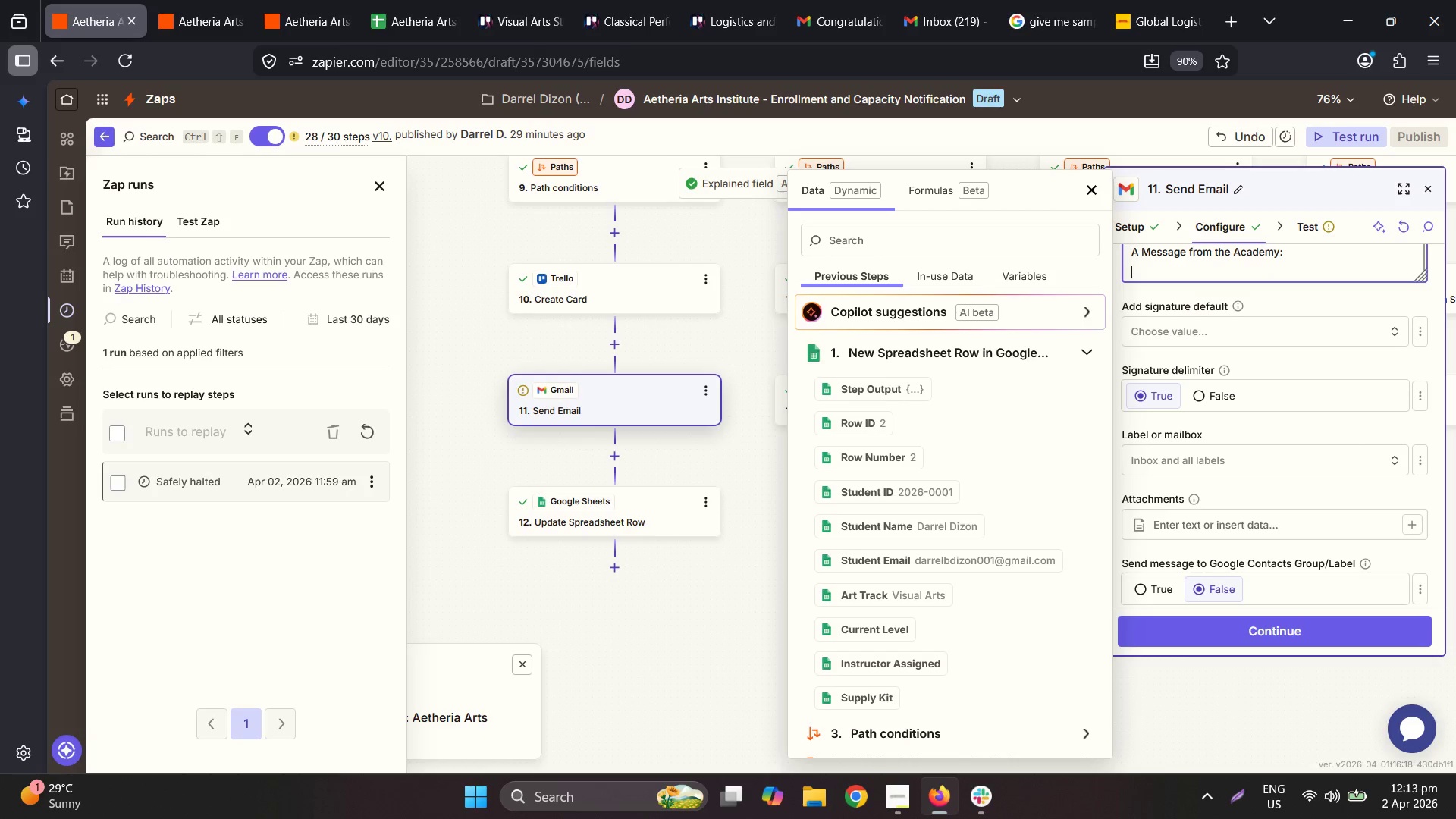 
 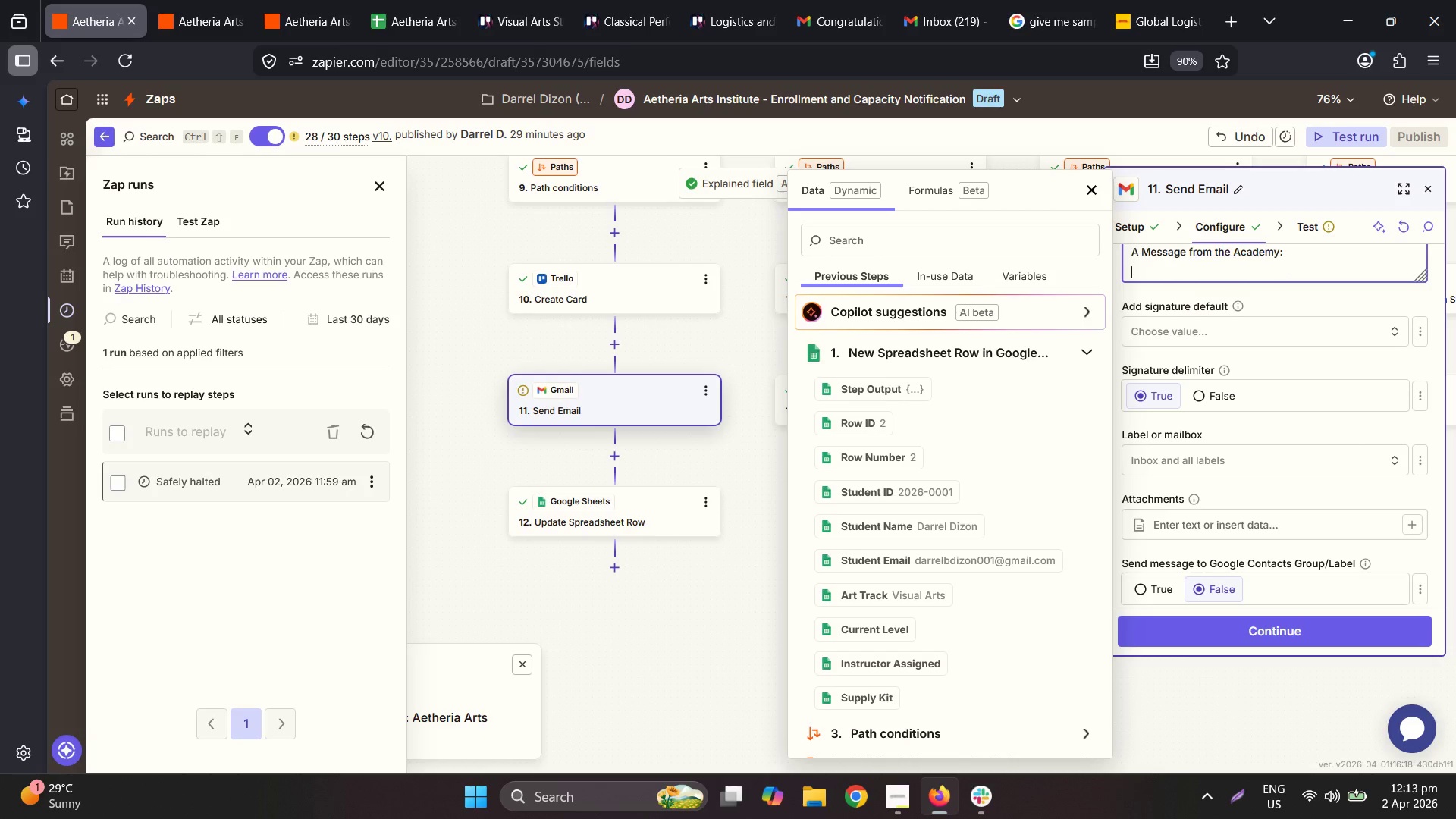 
key(Enter)
 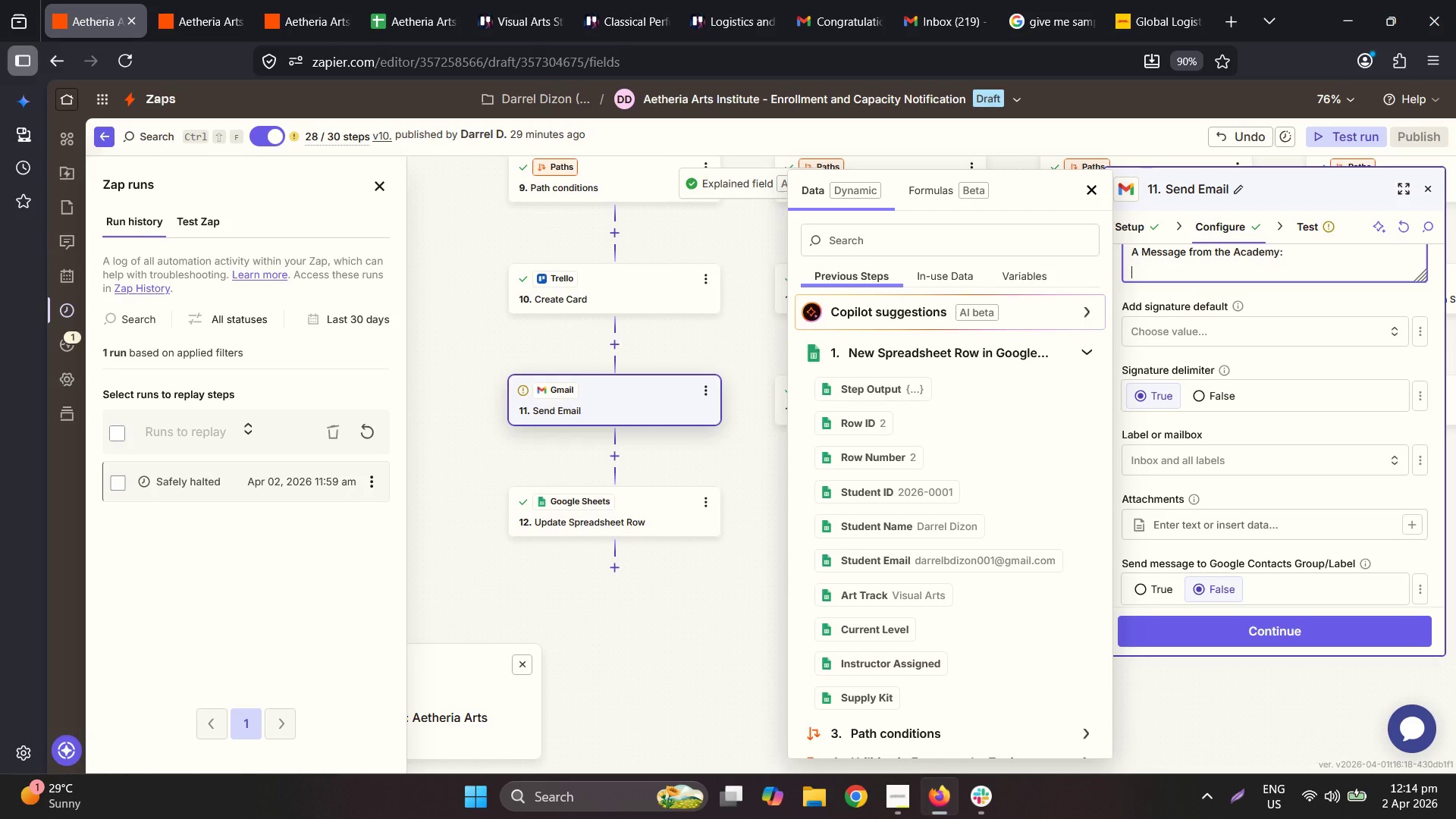 
wait(6.47)
 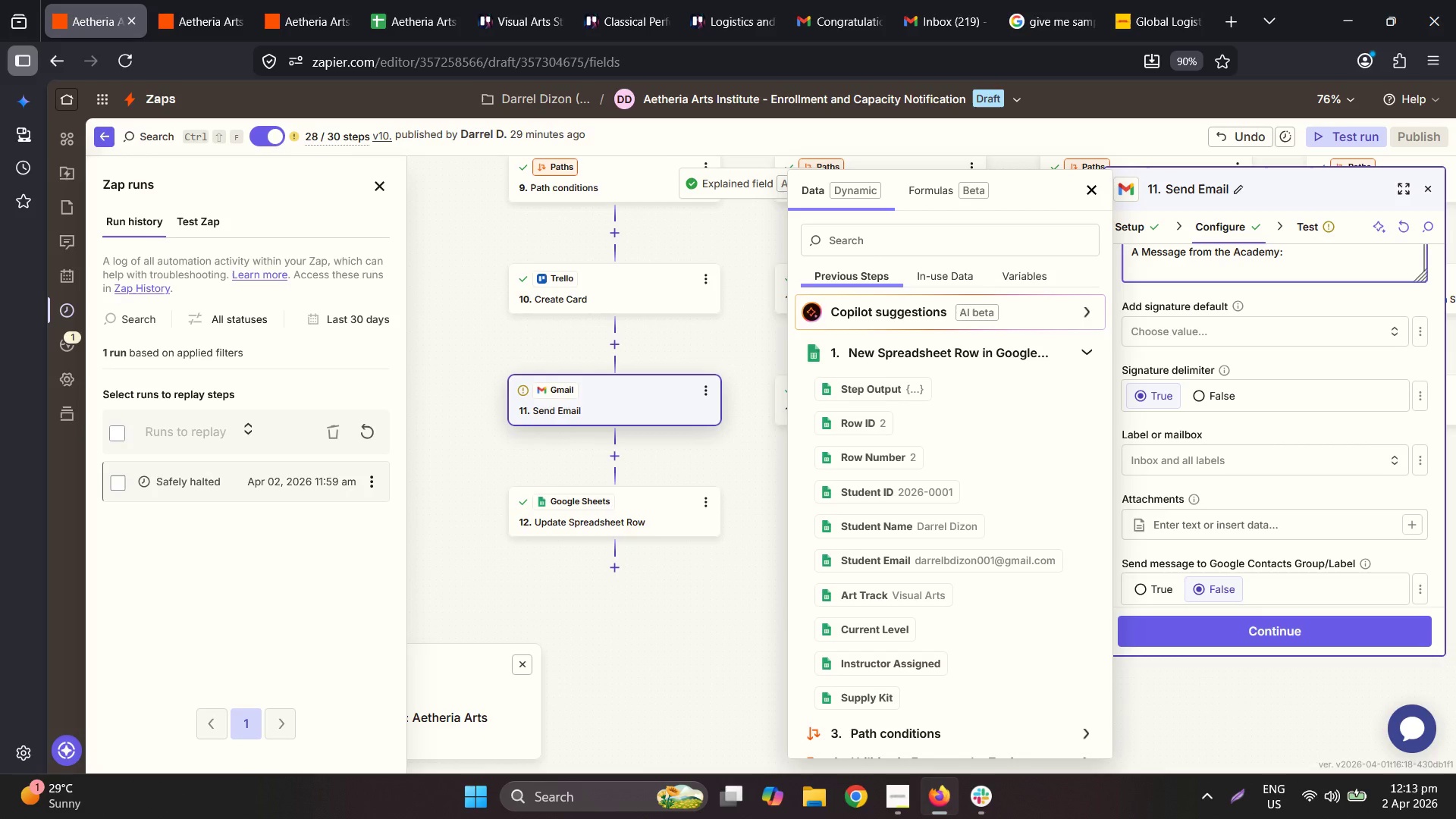 
type("Master )
key(Backspace)
type(y )
 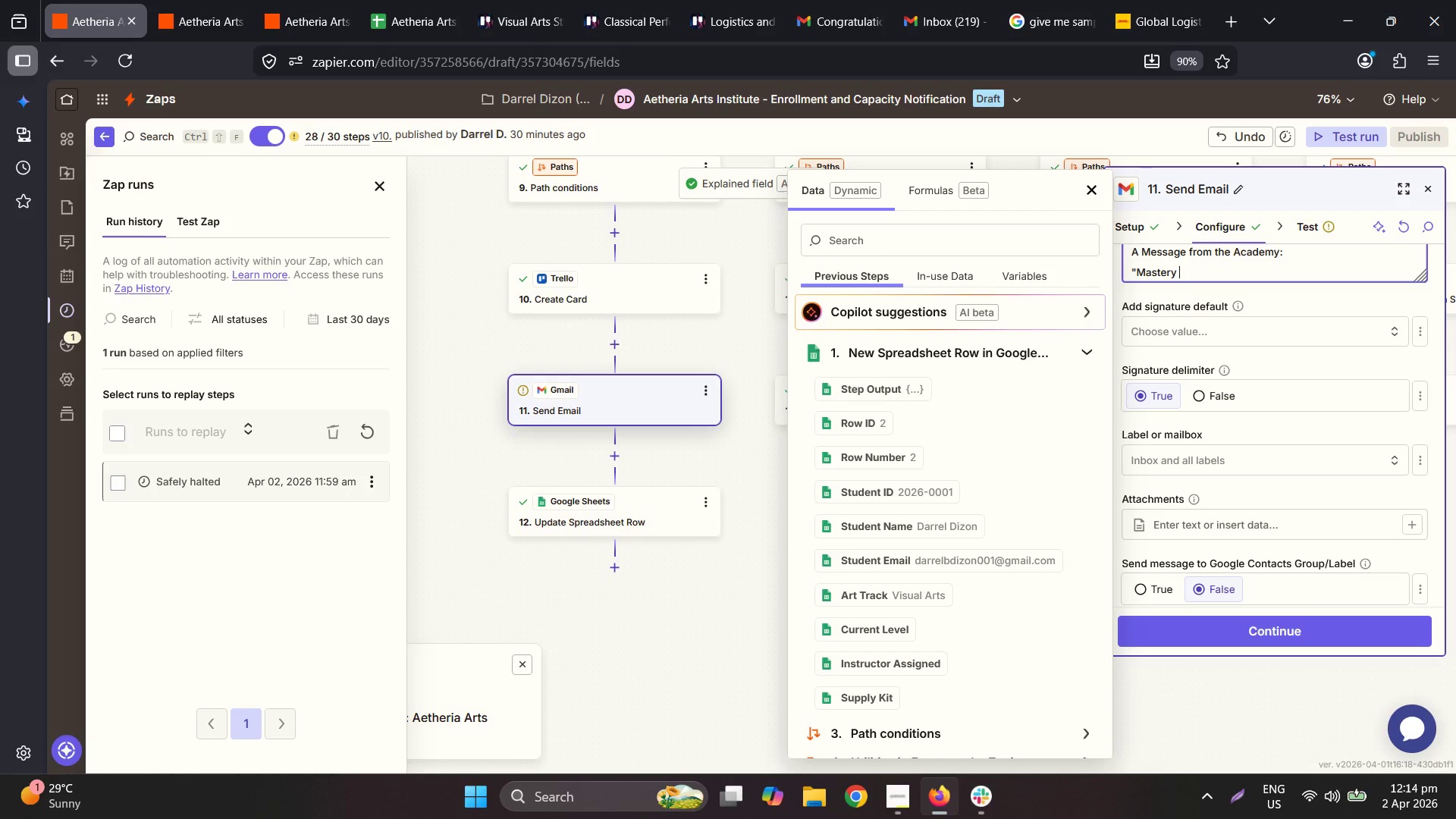 
type(is not a desit)
key(Backspace)
key(Backspace)
type(tination)
 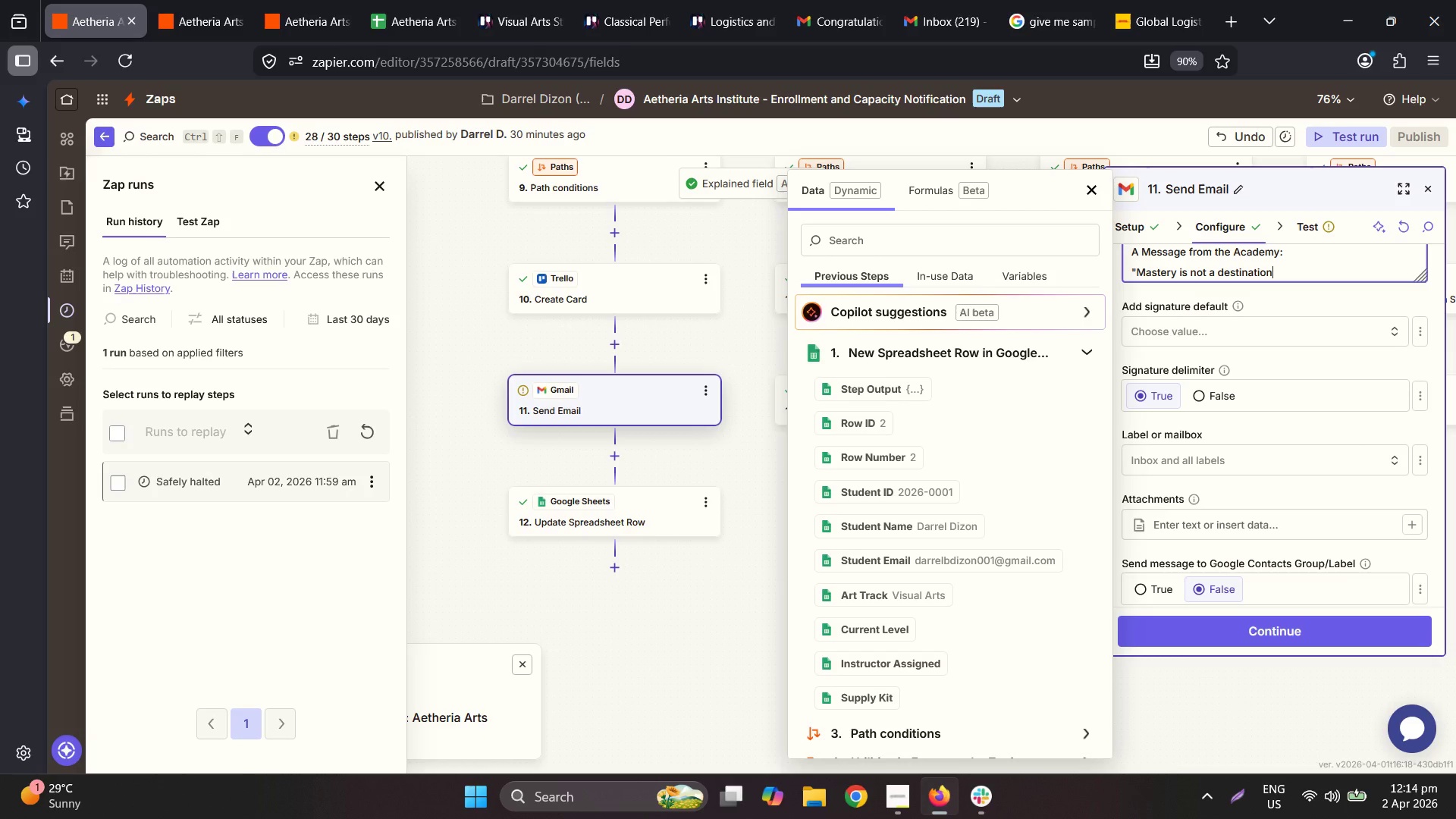 
type(, but a consistent direction. By stepping into this studio, you have chos)
key(Backspace)
key(Backspace)
type(osen )
key(Backspace)
type( to move forward.")
 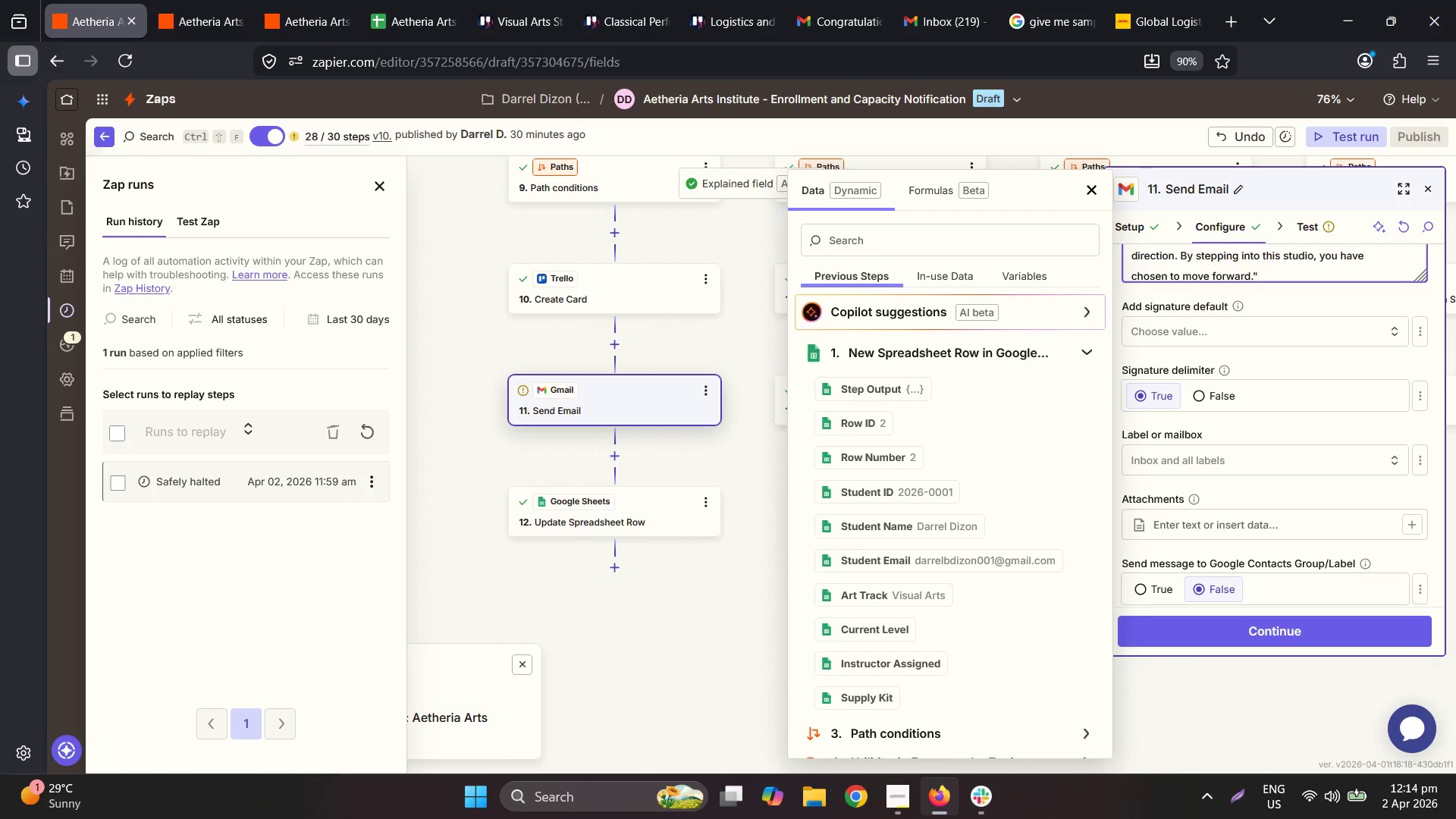 
key(Enter)
 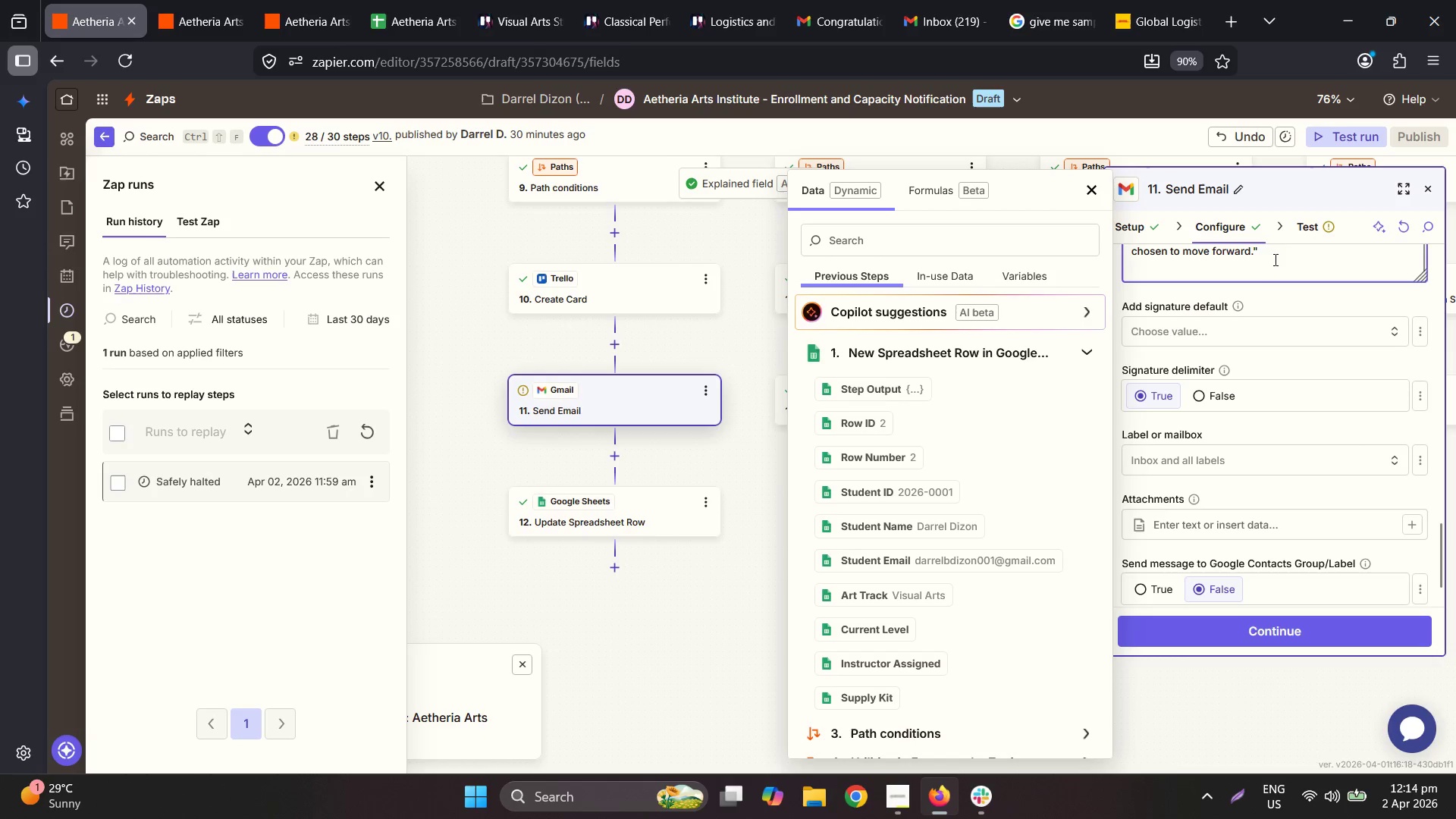 
scroll: coordinate [1274, 262], scroll_direction: up, amount: 1.0
 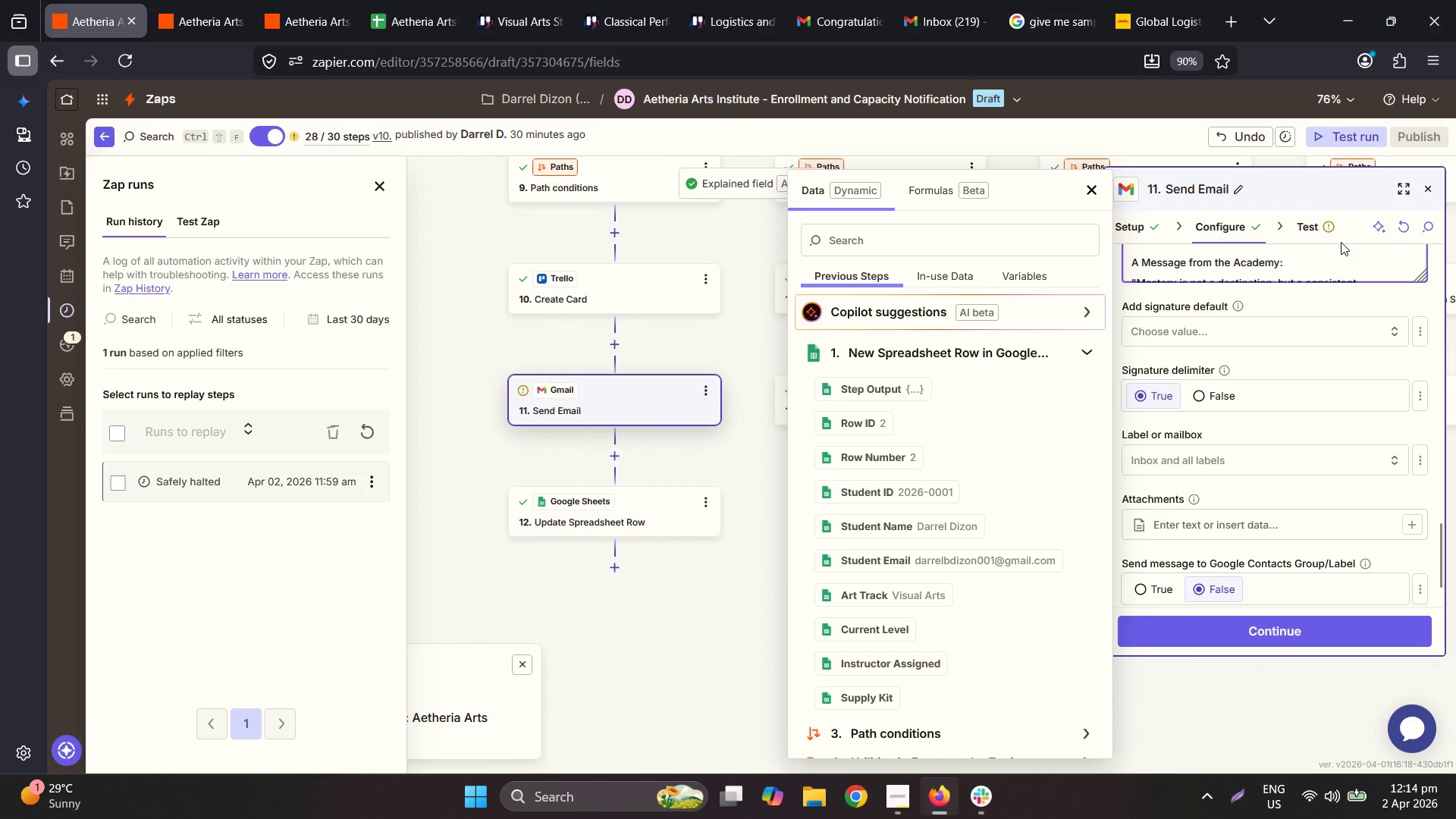 
left_click_drag(start_coordinate=[1322, 241], to_coordinate=[1316, 243])
 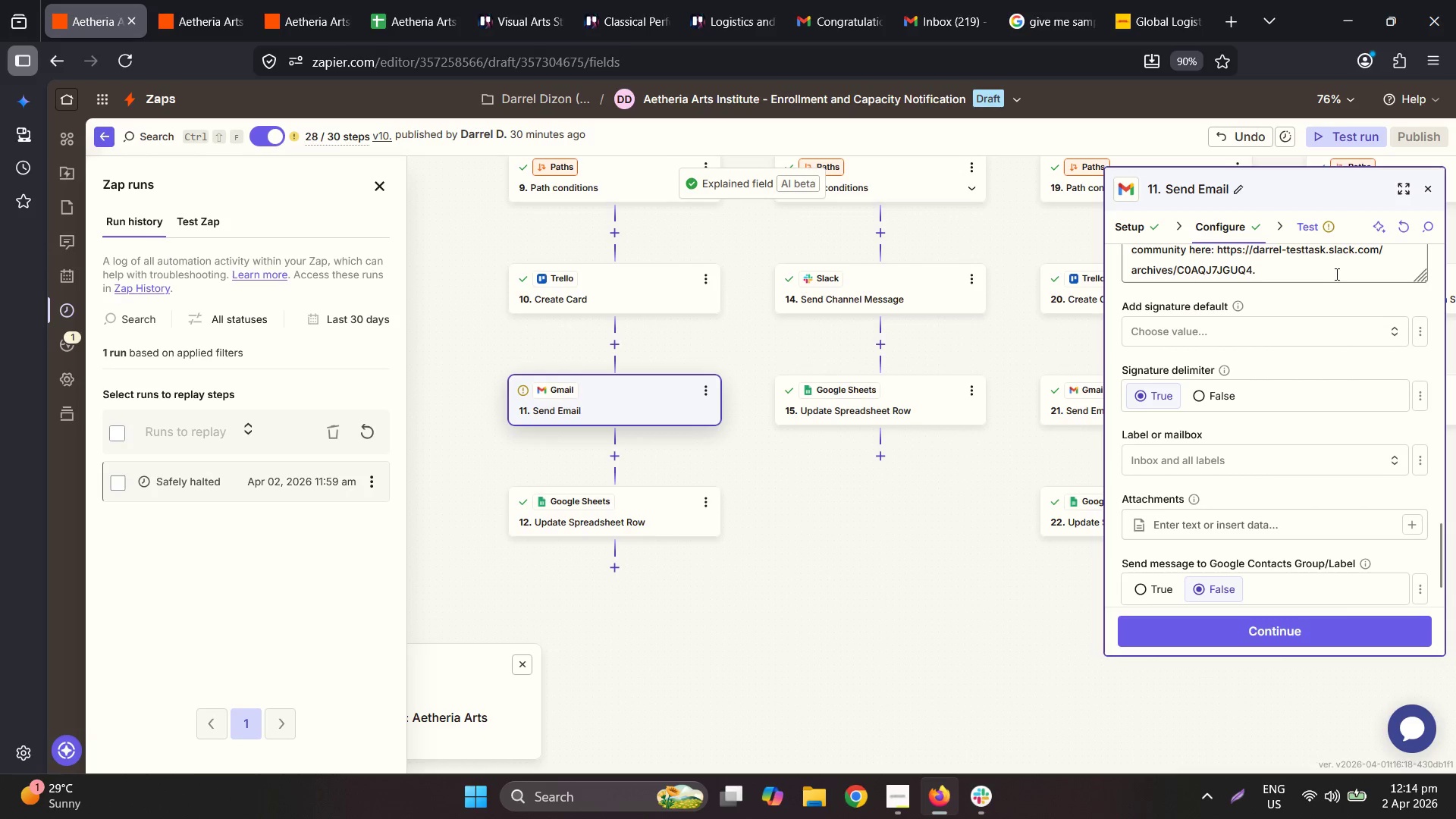 
scroll: coordinate [1329, 339], scroll_direction: up, amount: 2.0
 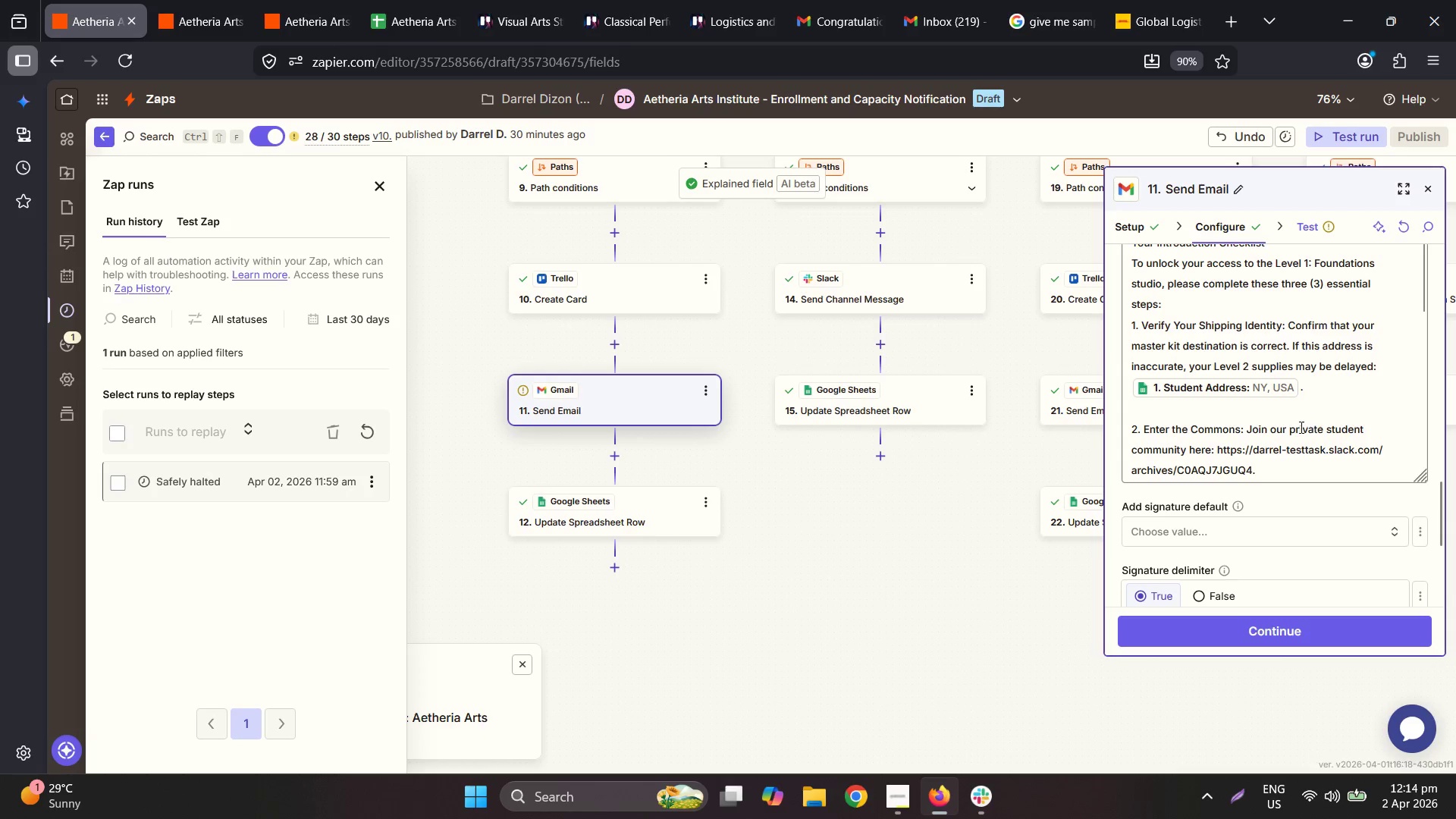 
scroll: coordinate [1310, 424], scroll_direction: down, amount: 3.0
 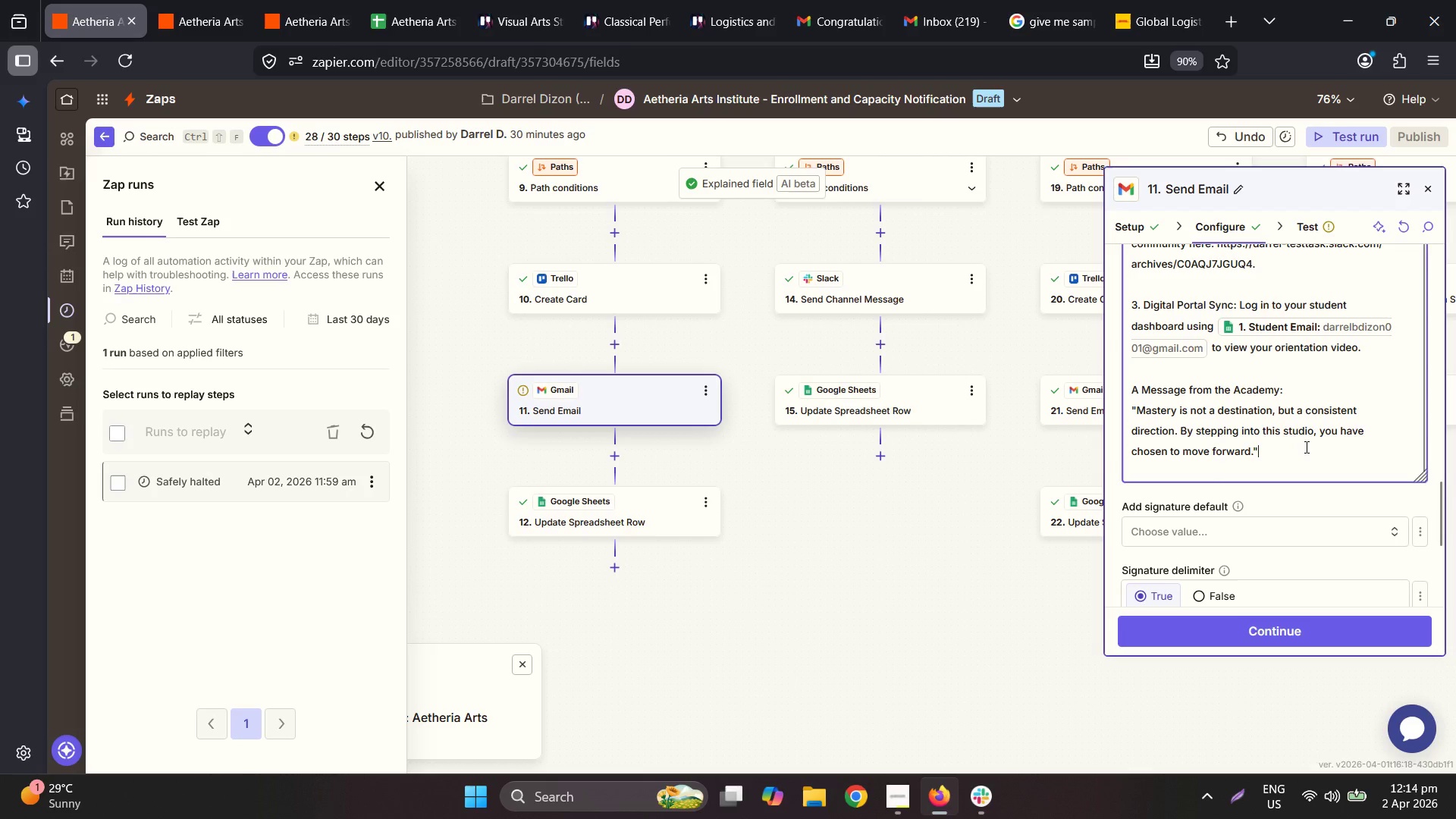 
key(Enter)
 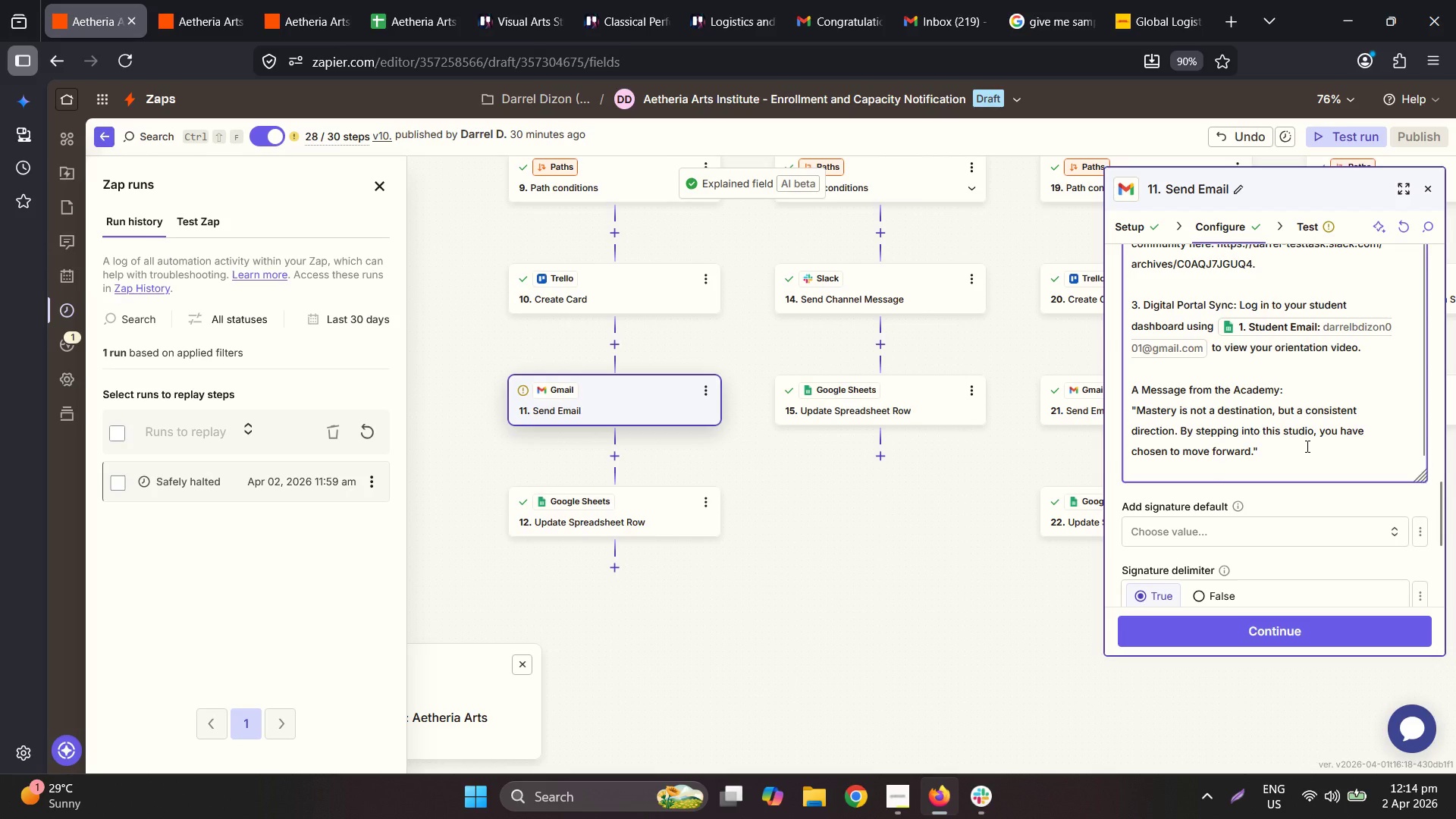 
key(Enter)
 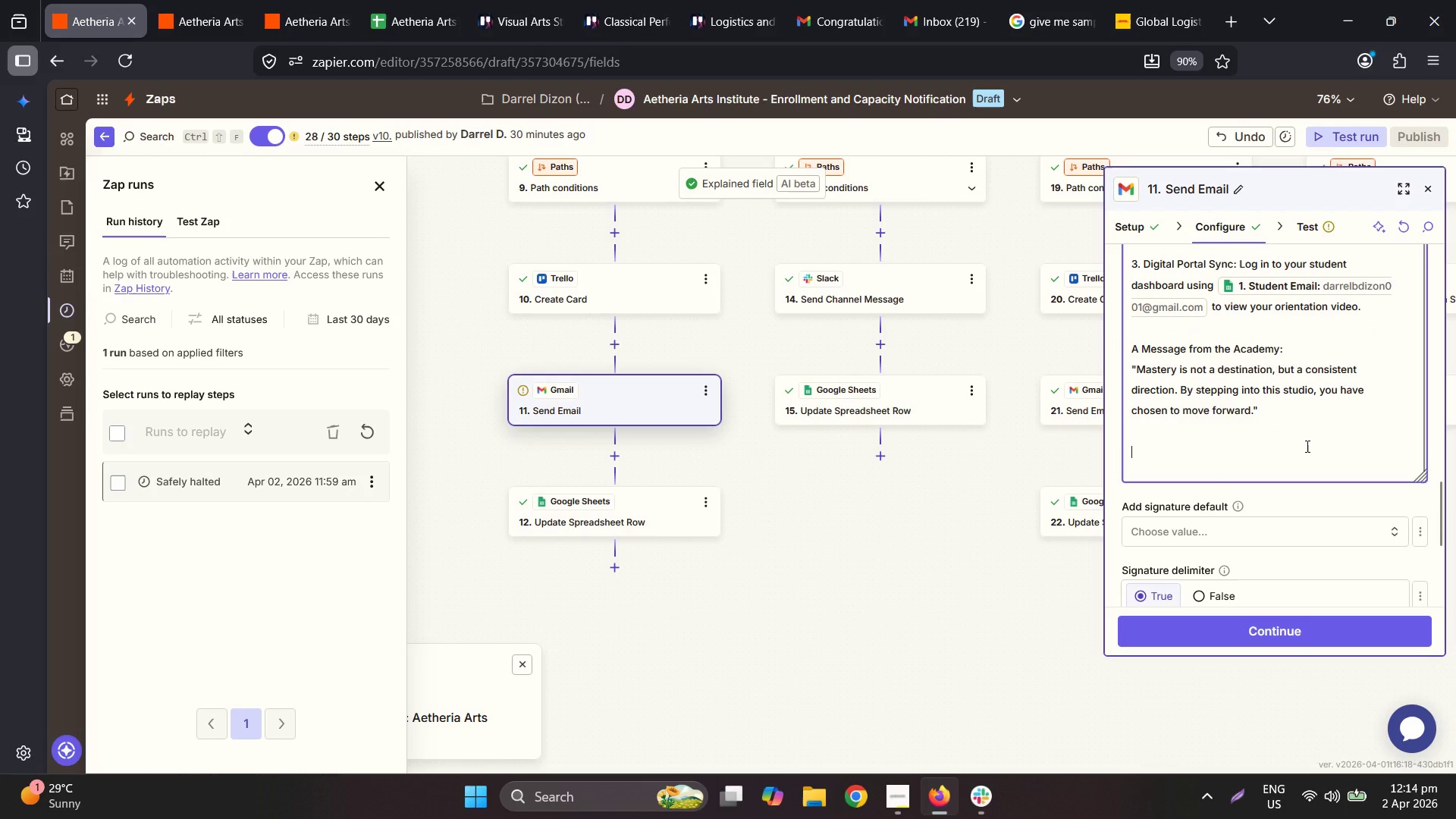 
type(Once your)
key(Backspace)
key(Backspace)
key(Backspace)
key(Backspace)
key(Backspace)
key(Backspace)
key(Backspace)
type(e y)
key(Backspace)
key(Backspace)
key(Backspace)
type(ce yopu)
key(Backspace)
key(Backspace)
key(Backspace)
type(our ore)
key(Backspace)
type(ientation tasks are marked complete, yo)
 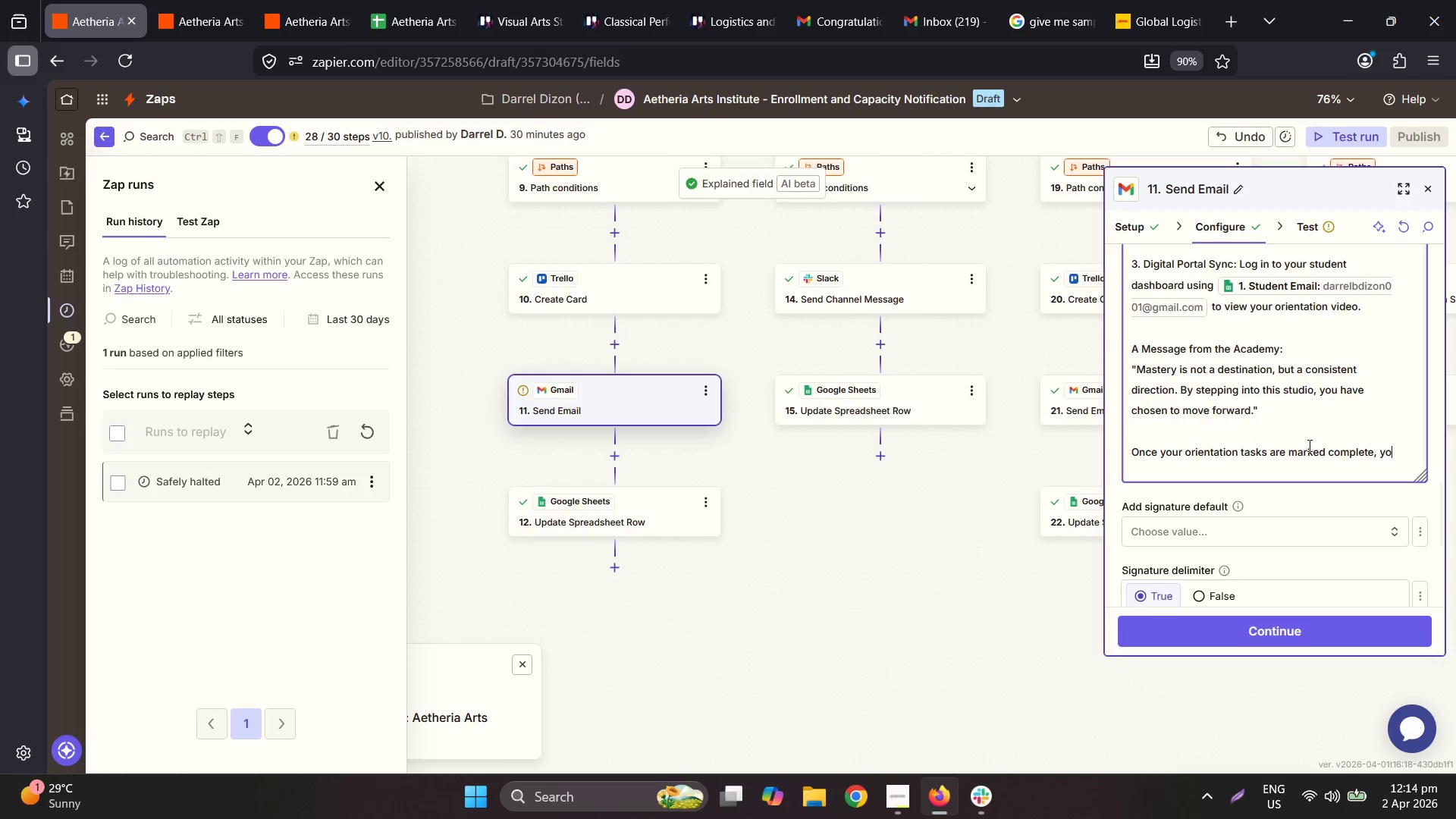 
type(ur lead instructor w)
key(Backspace)
type(will formally m )
key(Backspace)
type(m)
key(Backspace)
key(Backspace)
type(move your details into the Level 1 Studio, where our first practiv)
key(Backspace)
type(cal assignme)
key(Backspace)
key(Backspace)
type(ment awaist)
key(Backspace)
key(Backspace)
type(ts.)
 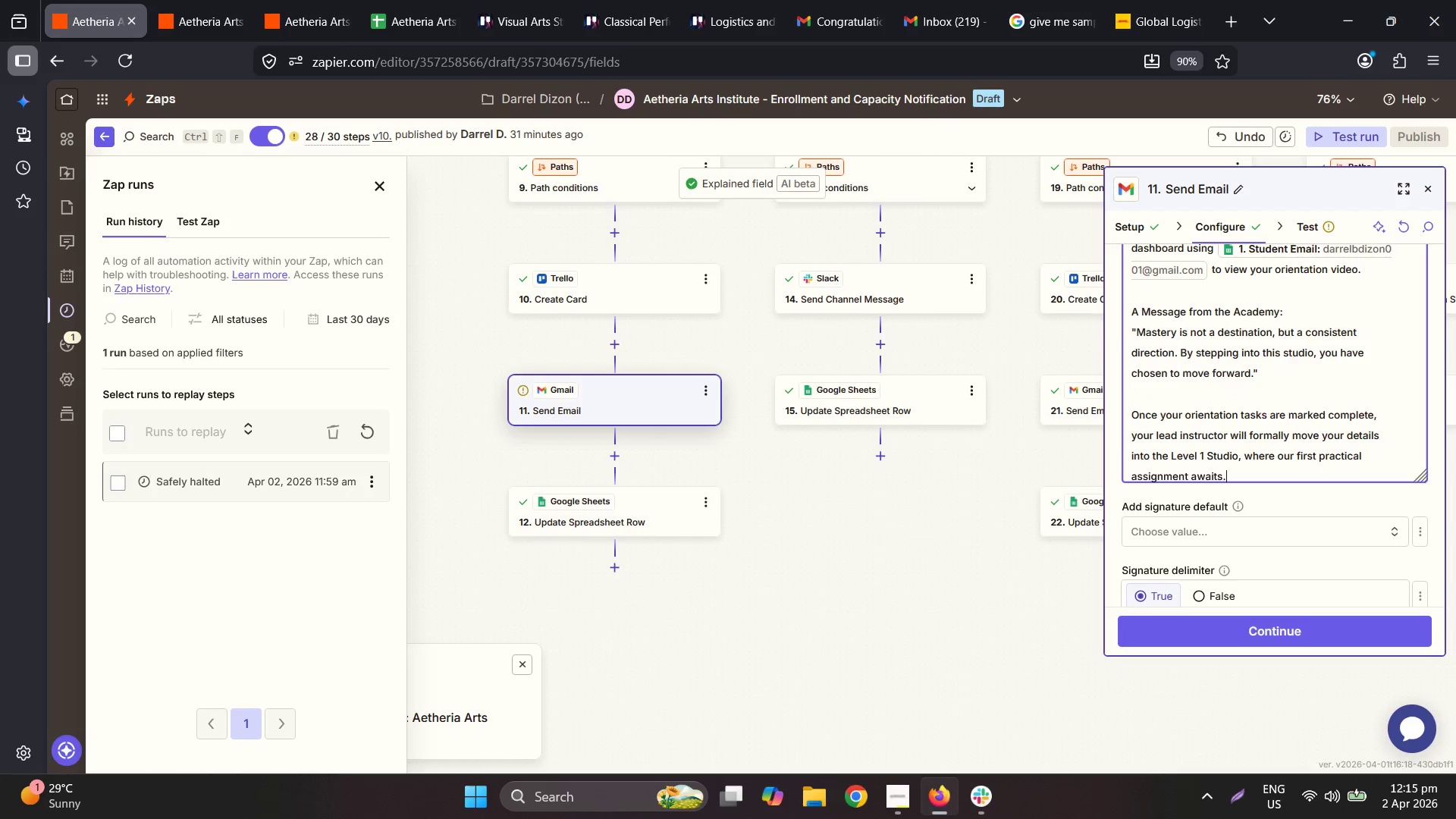 
key(Enter)
 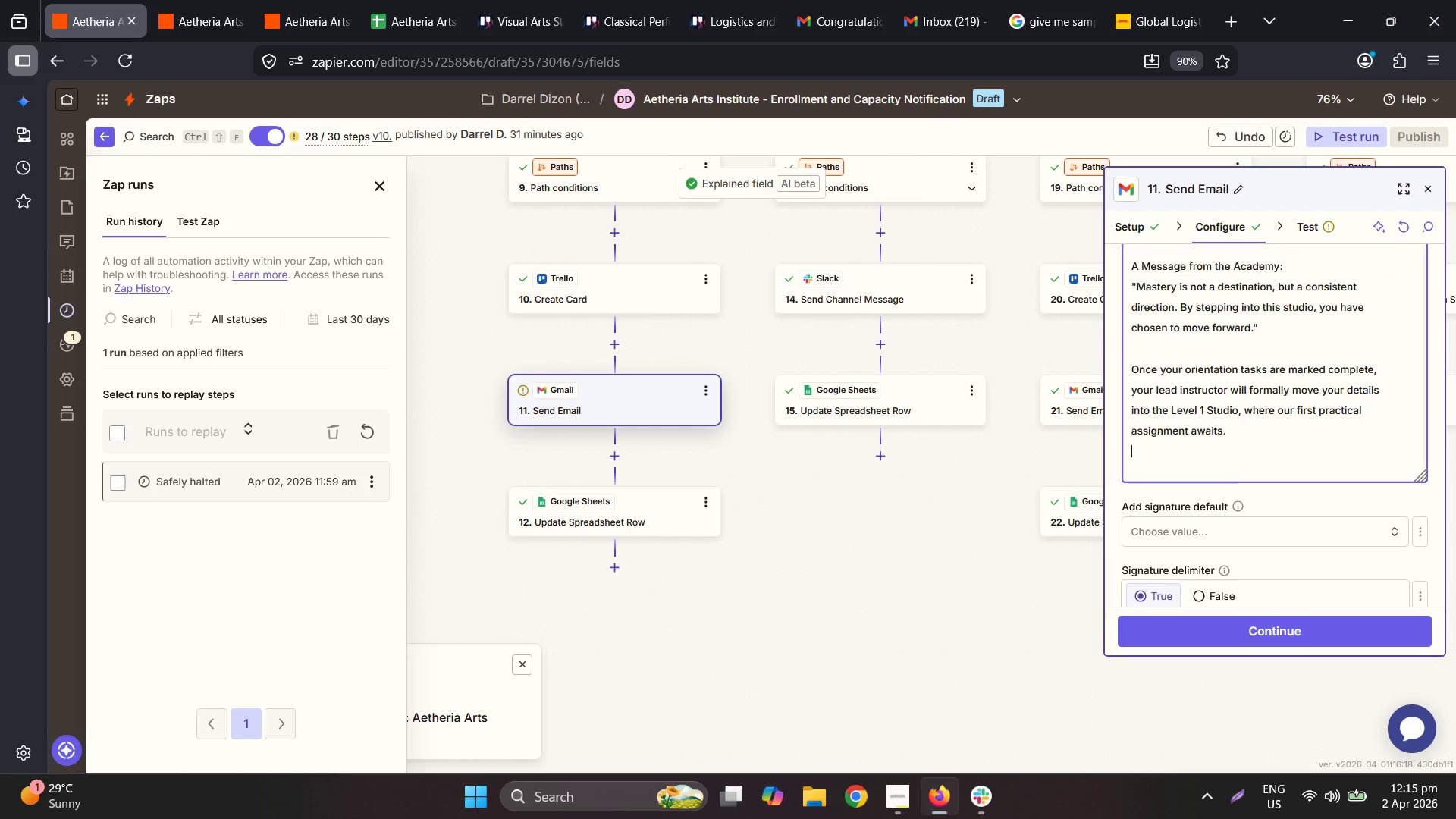 
type(Welcome to the eev)
key(Backspace)
key(Backspace)
type(volution.)
 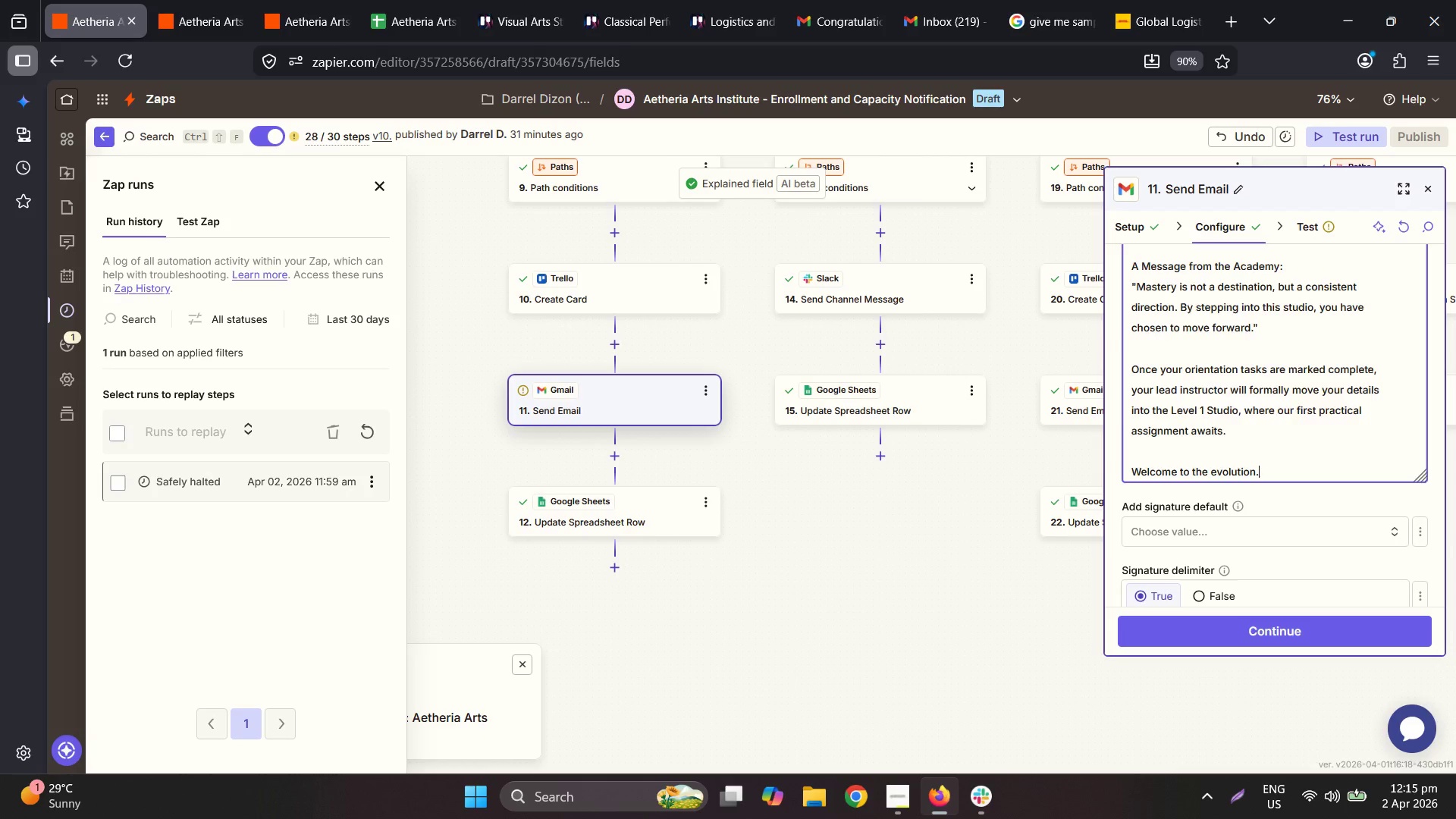 
key(Shift+Enter)
 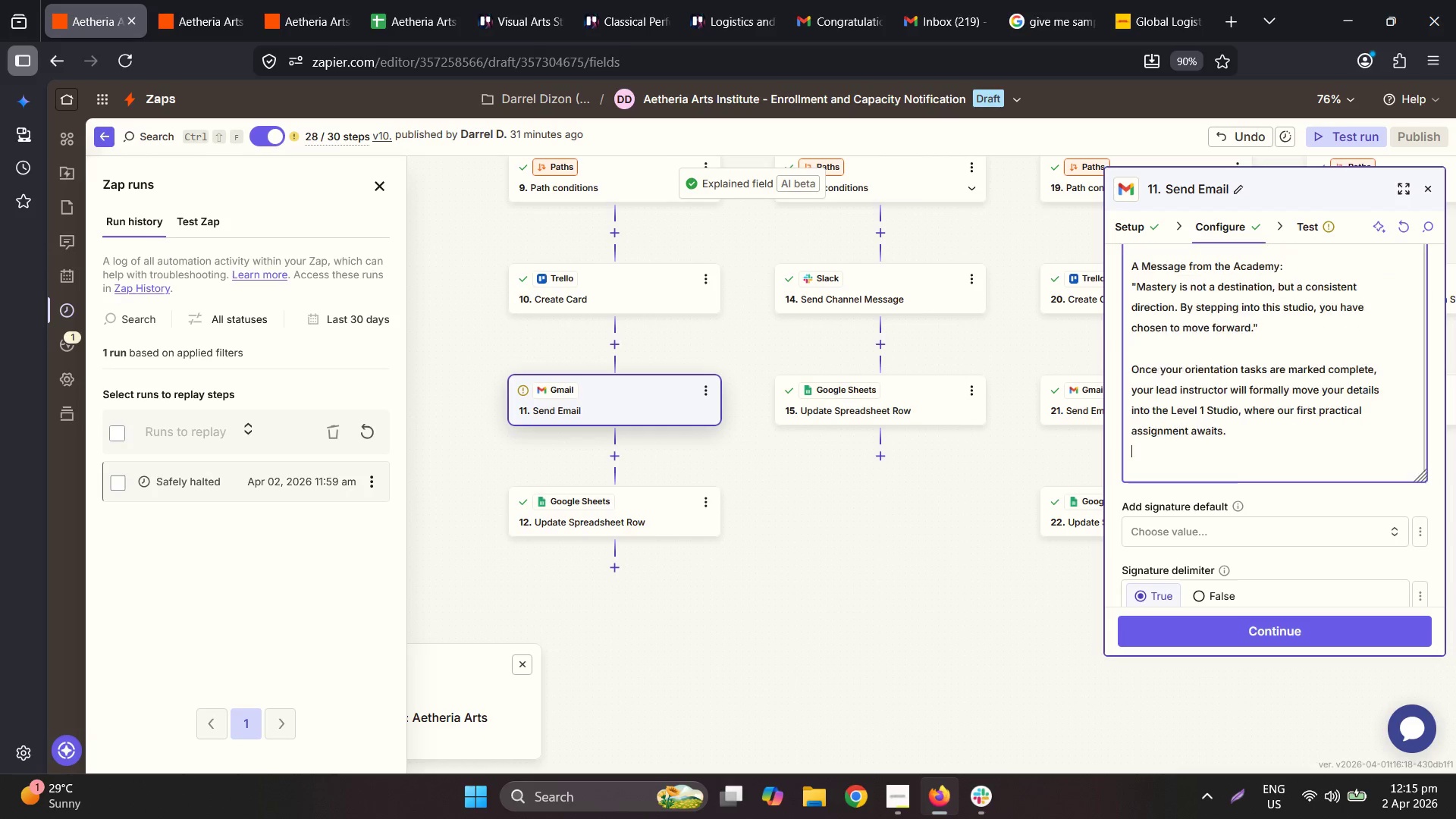 
key(Enter)
 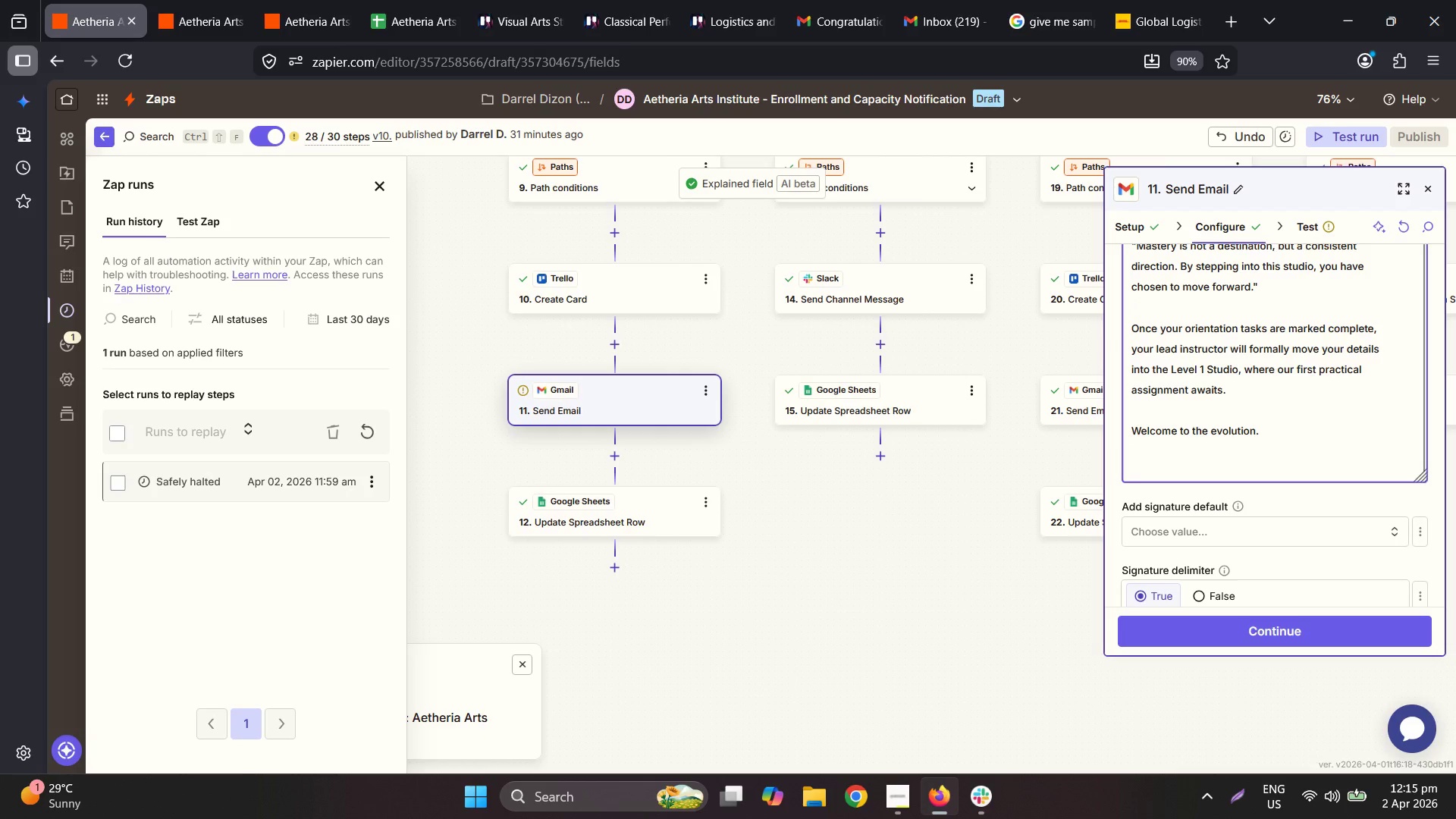 
key(Enter)
 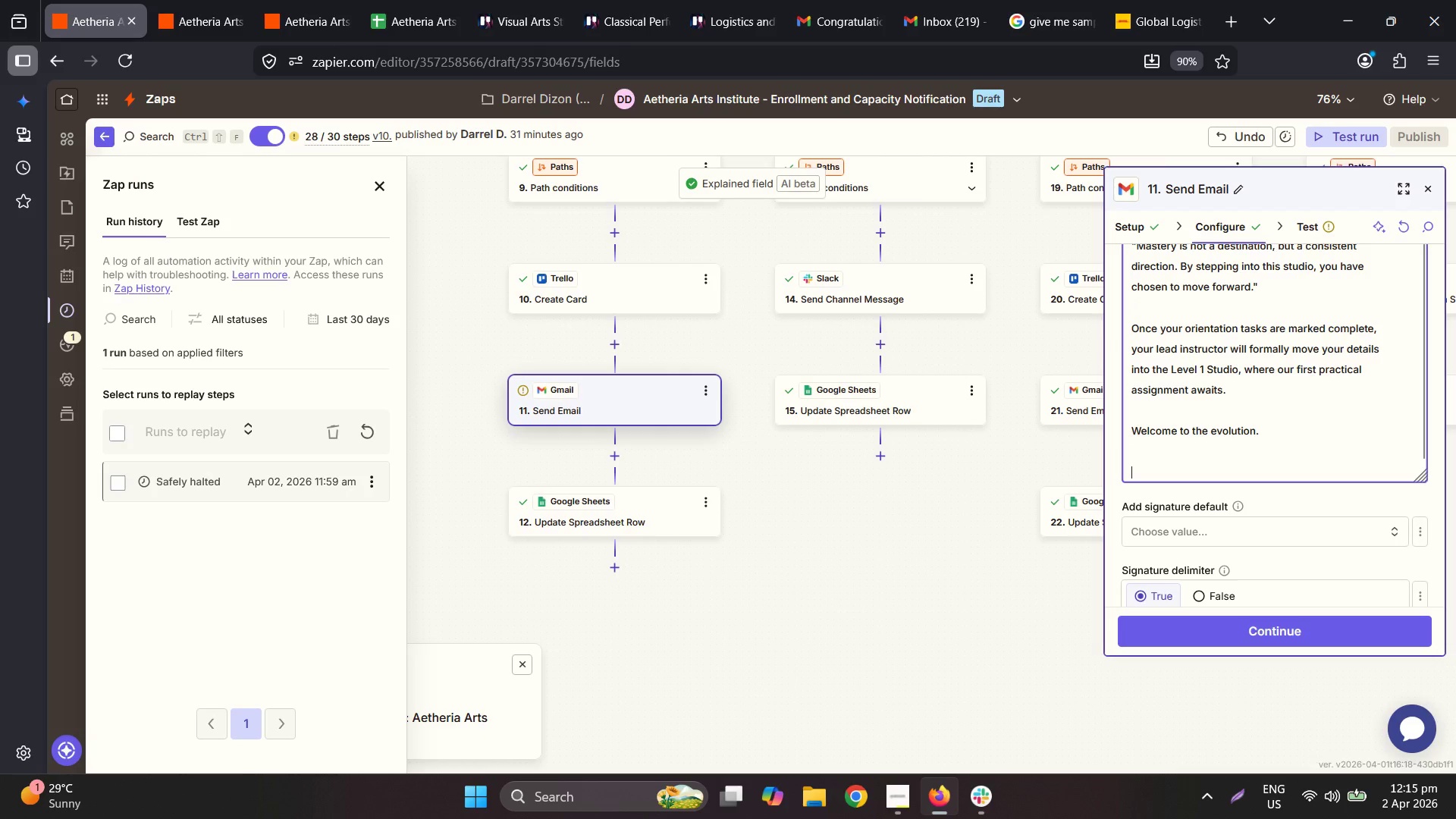 
type(In arts a)
key(Backspace)
key(Backspace)
key(Backspace)
key(Backspace)
key(Backspace)
key(Backspace)
type(Arts and Pi)
key(Backspace)
type(urpose,)
 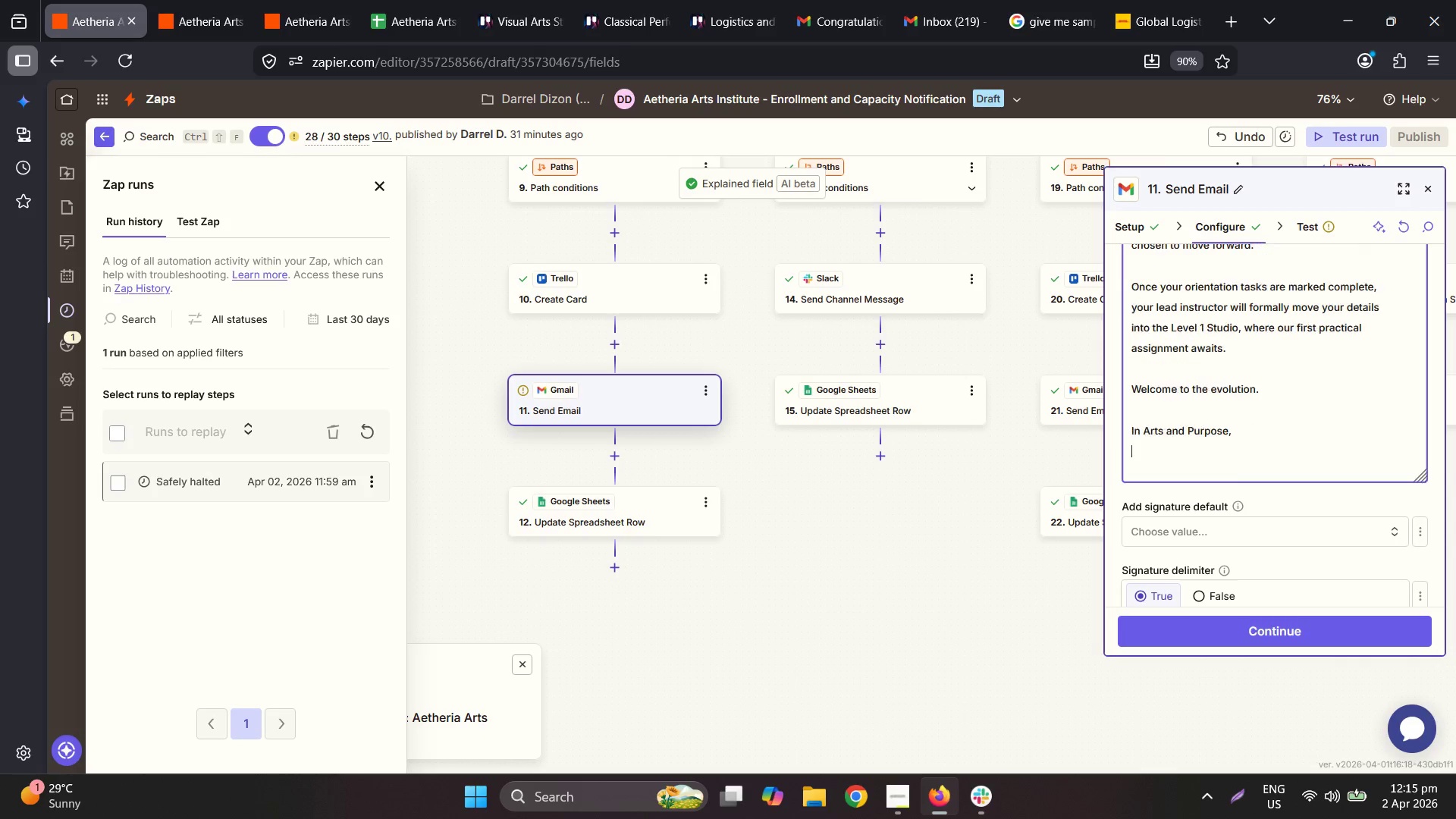 
key(Enter)
 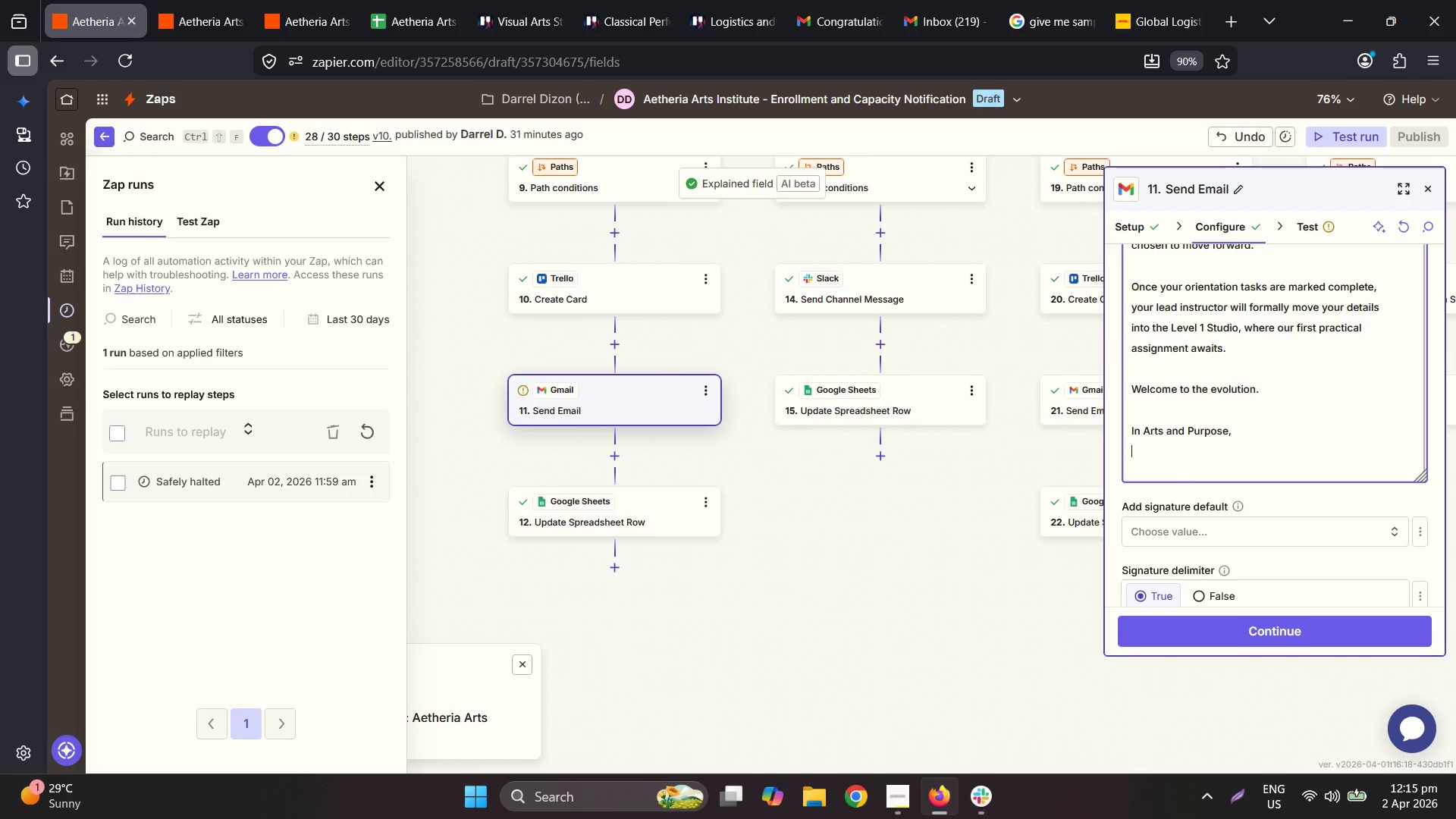 
type(The Aetheria Team)
 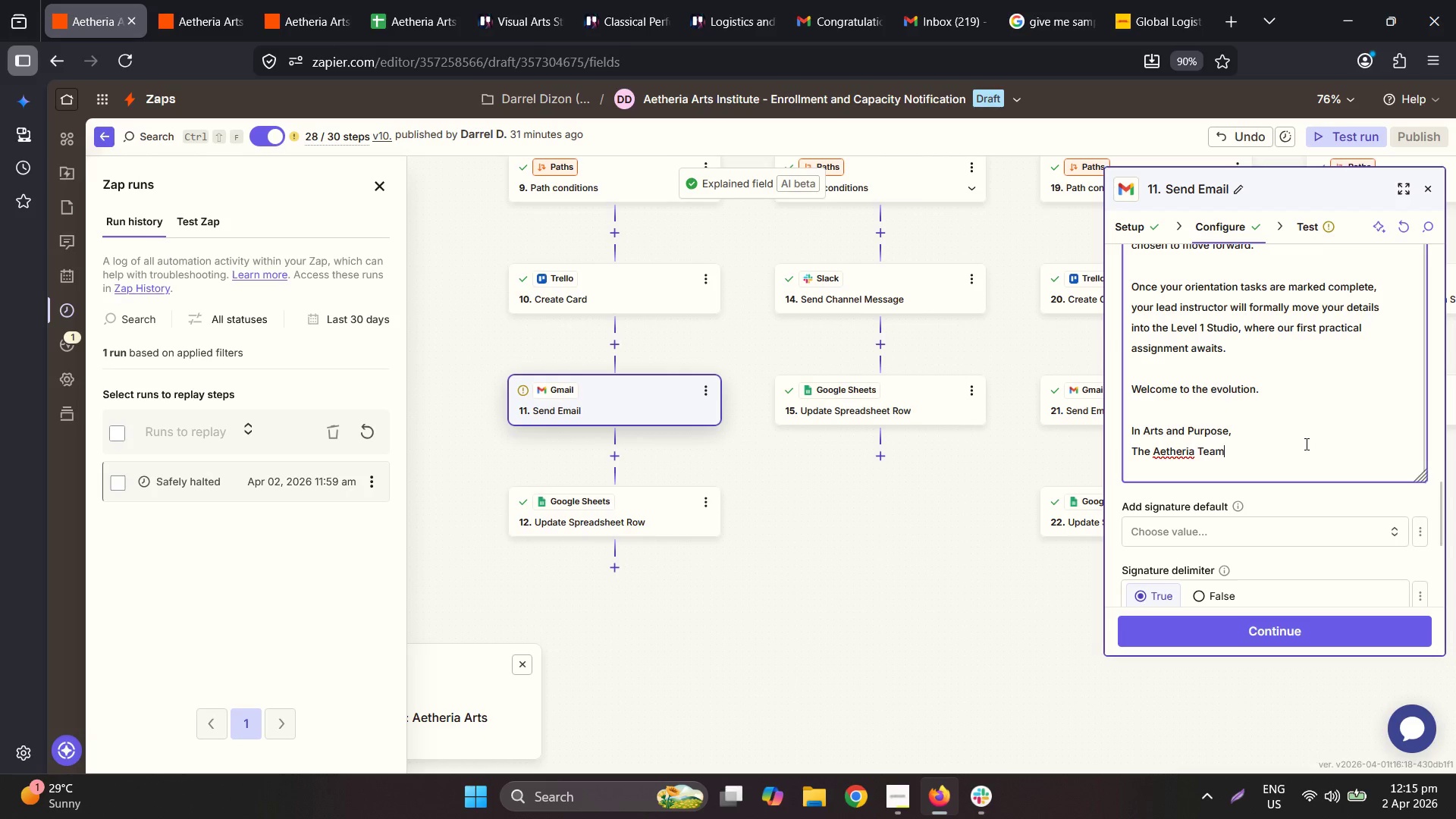 
scroll: coordinate [1267, 388], scroll_direction: down, amount: 1.0
 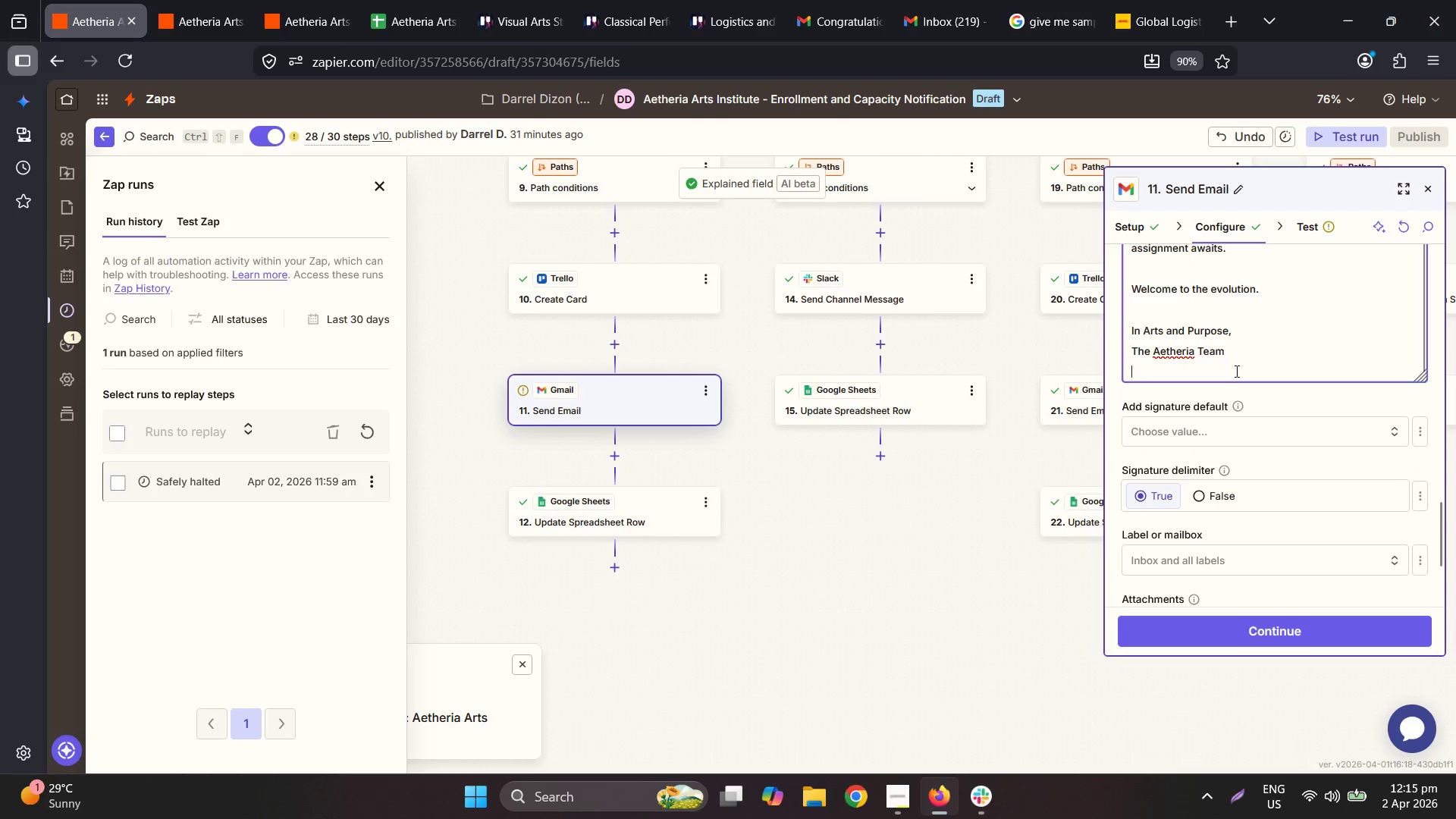 
key(Backspace)
 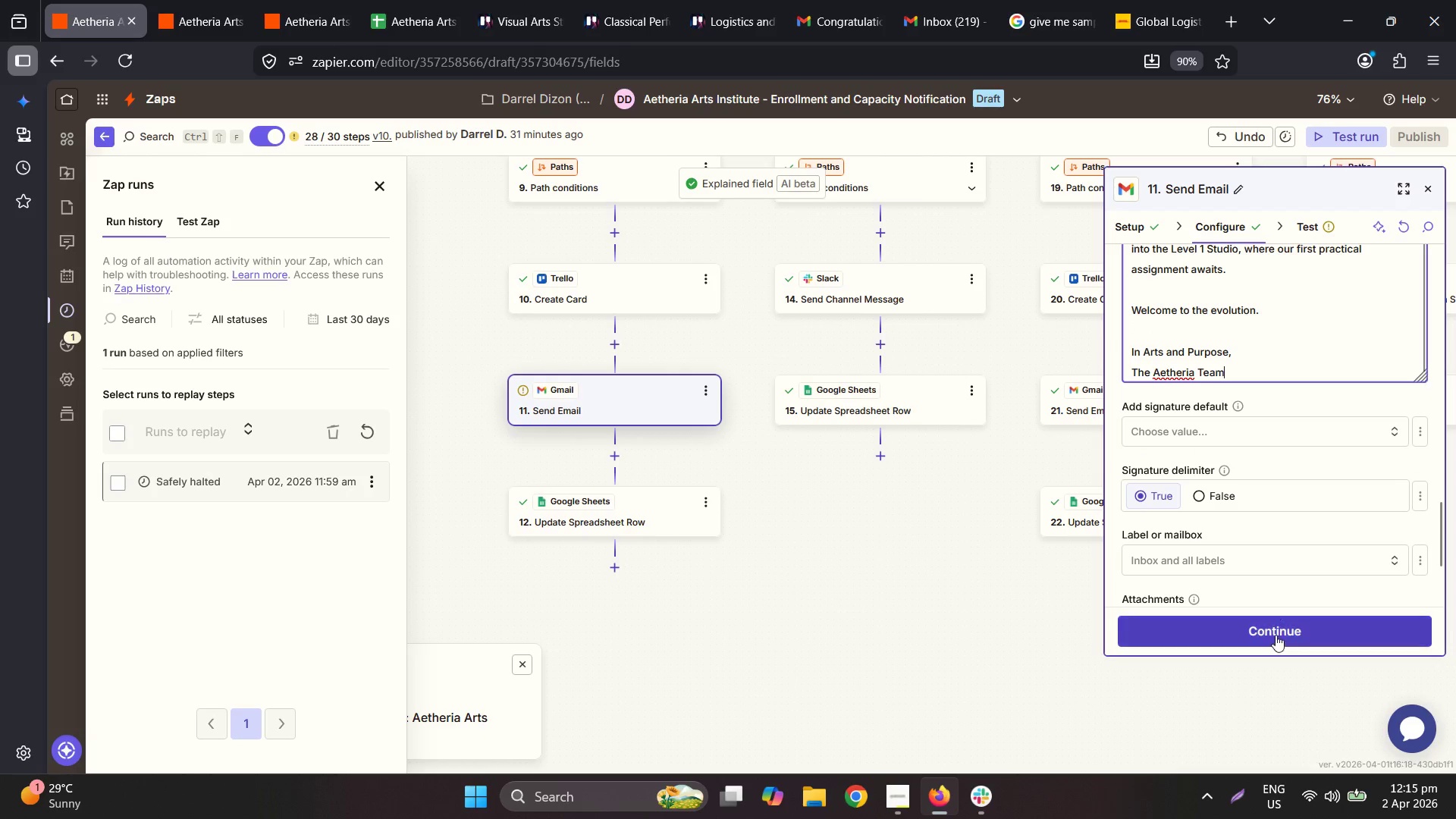 
left_click_drag(start_coordinate=[1276, 637], to_coordinate=[1276, 642])
 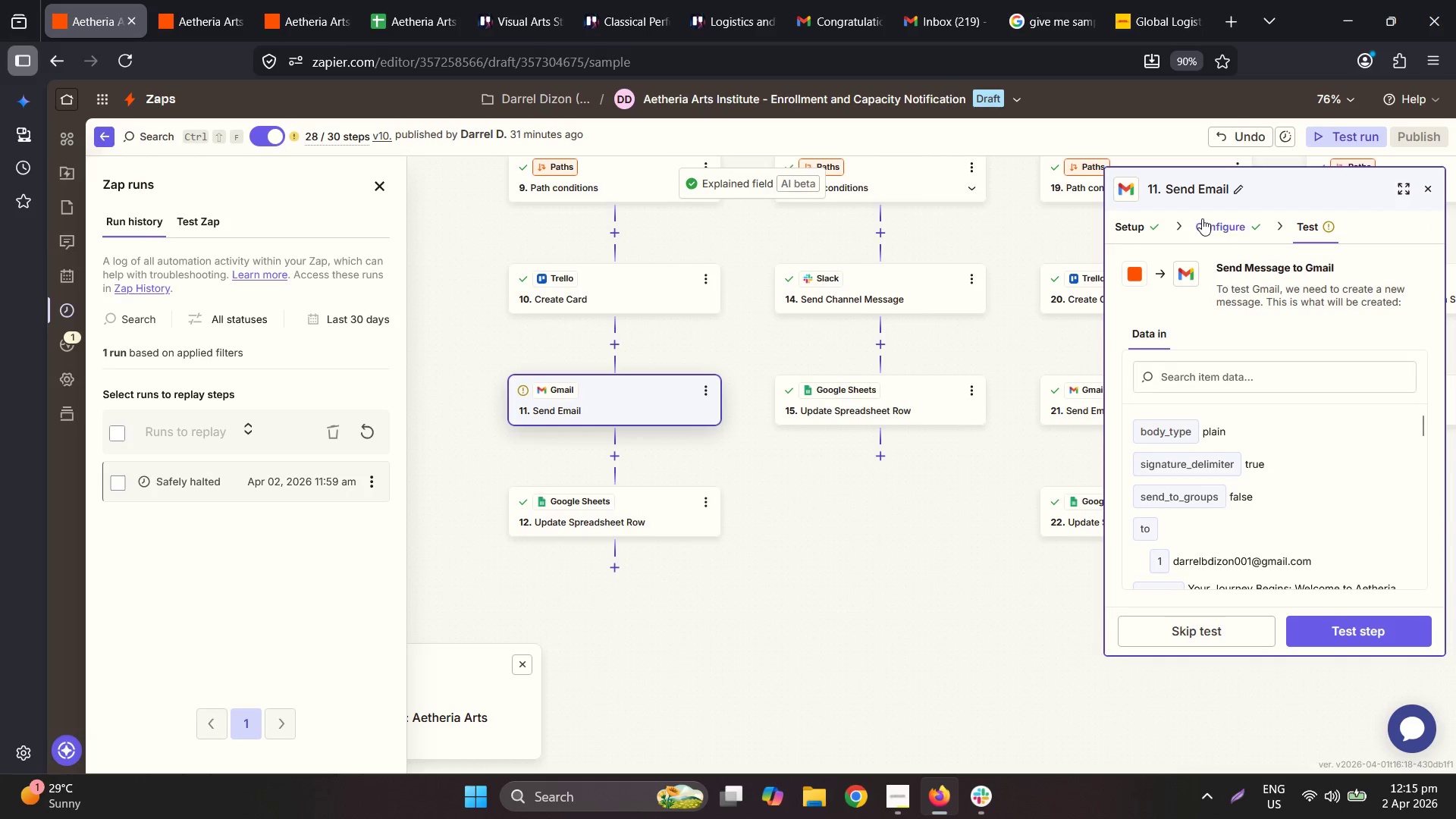 
scroll: coordinate [1245, 364], scroll_direction: down, amount: 2.0
 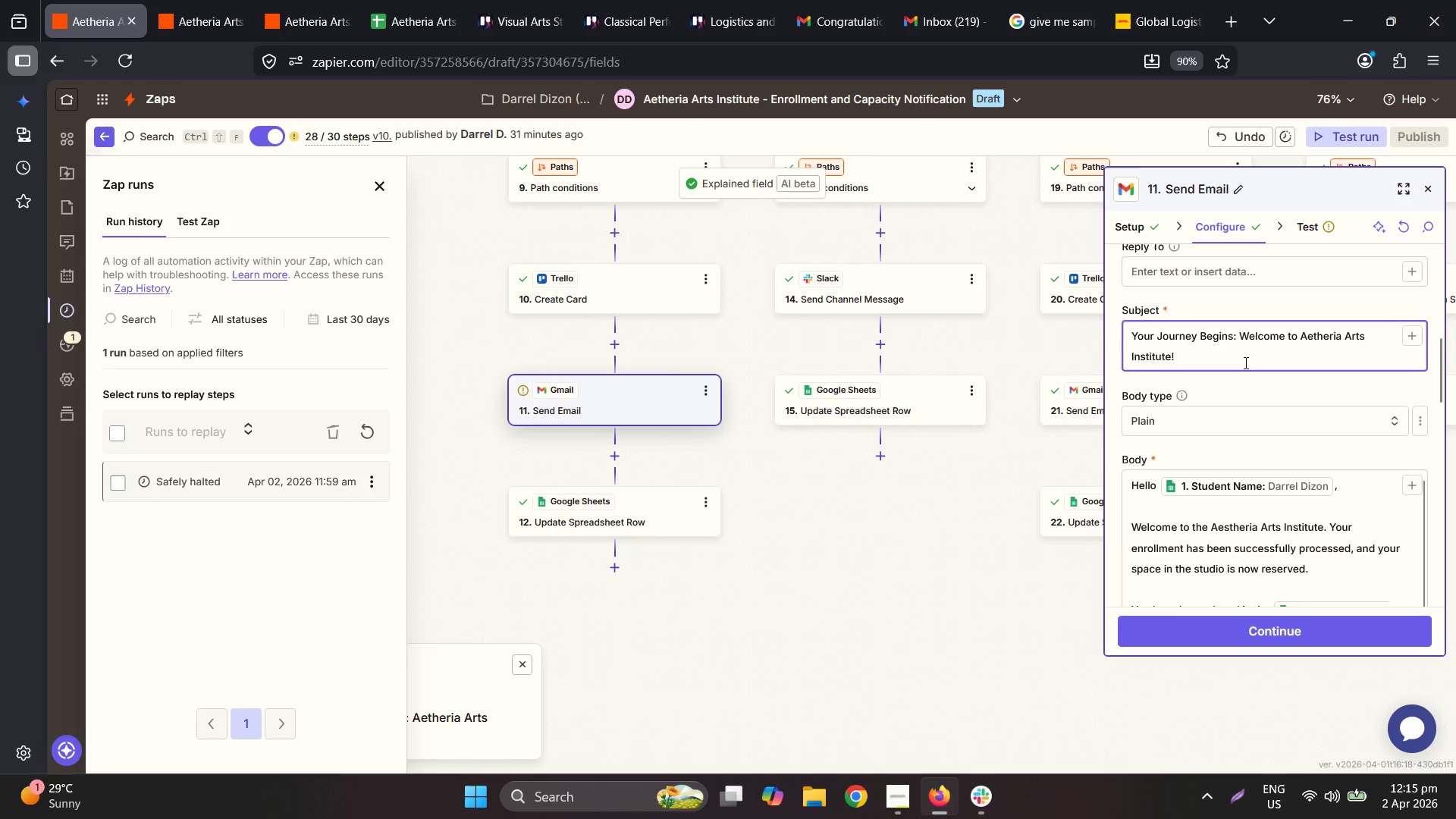 
key(Control+A)
 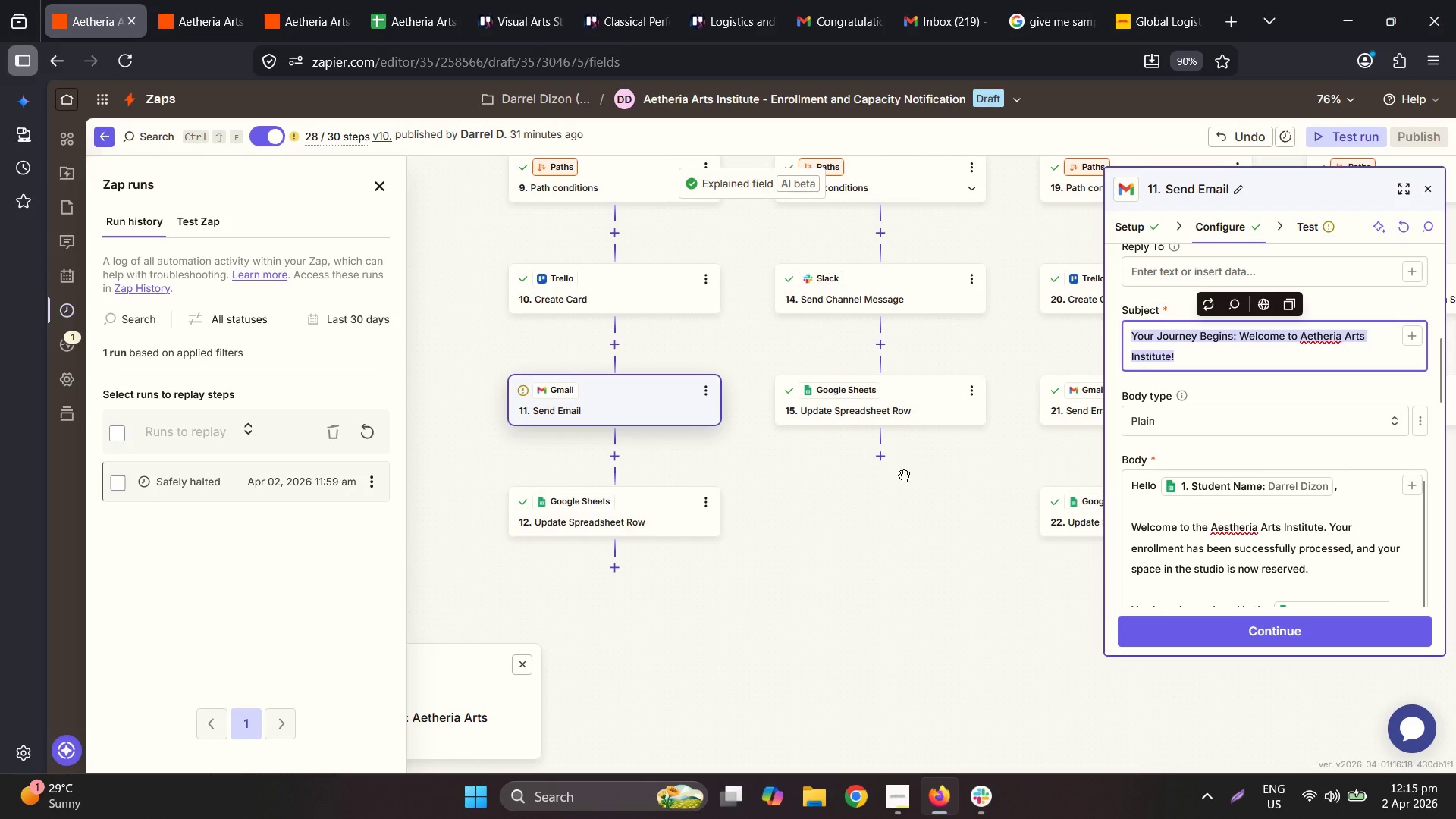 
key(Control+C)
 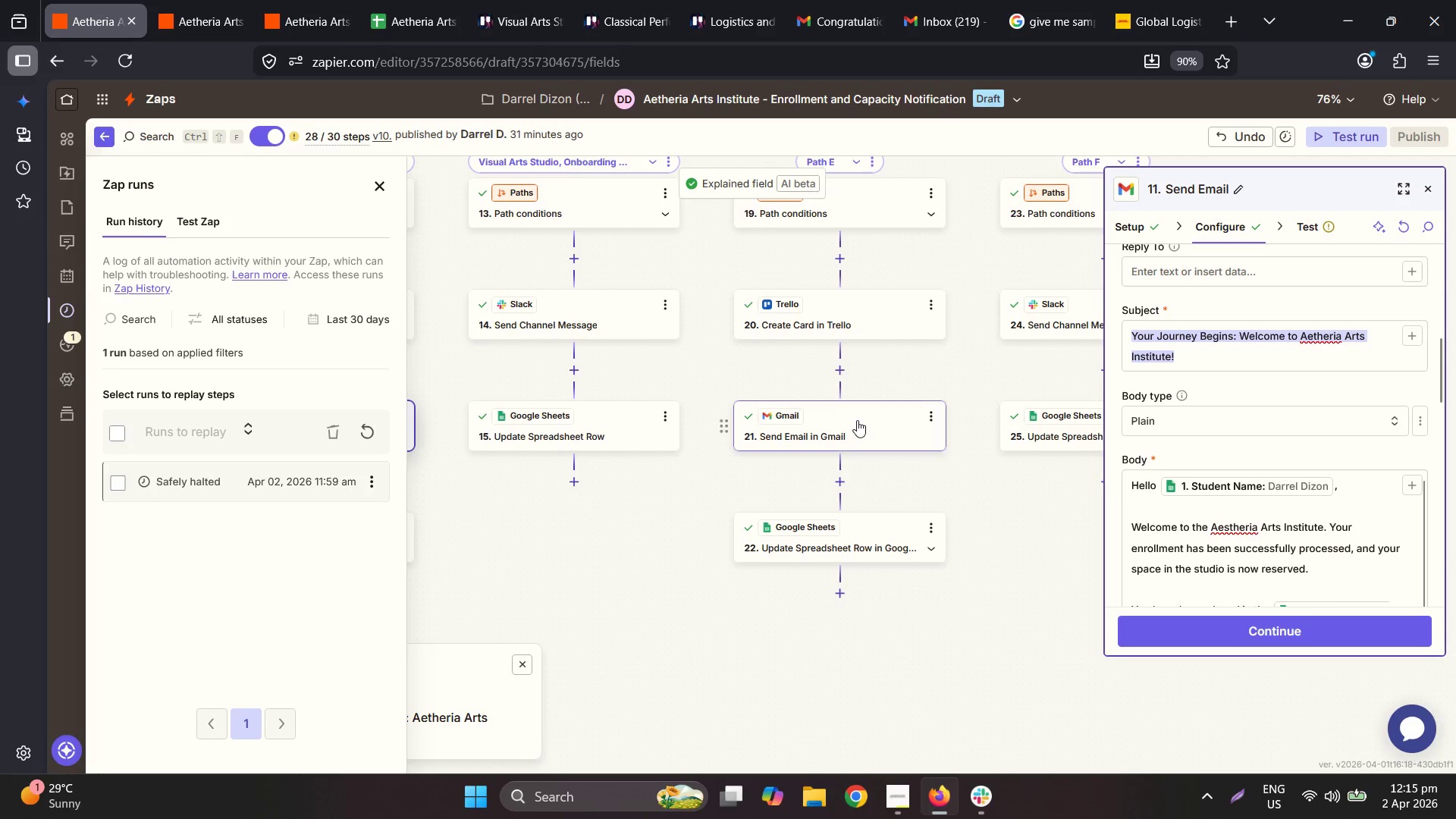 
left_click([877, 429])
 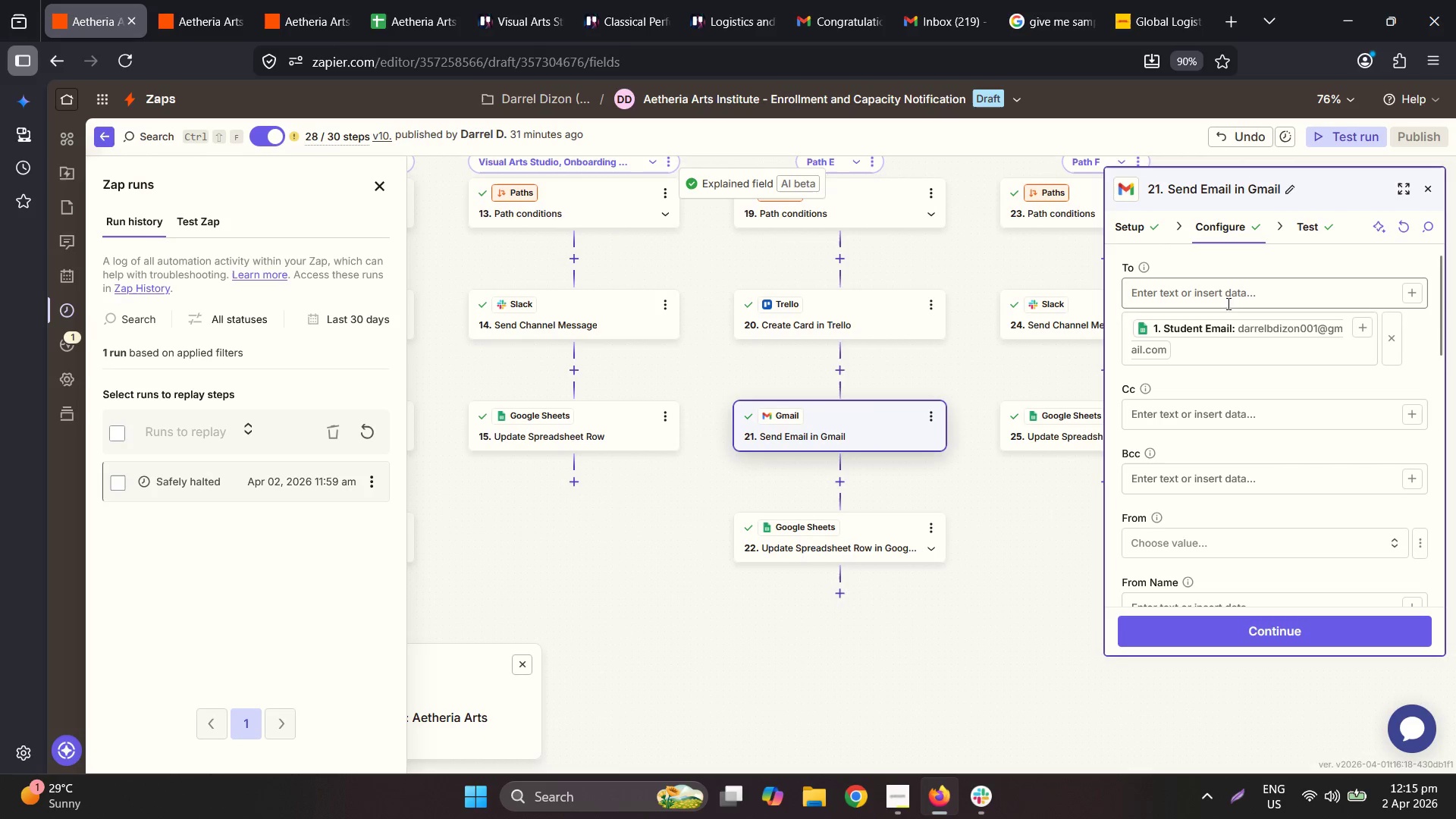 
scroll: coordinate [706, 410], scroll_direction: up, amount: 2.0
 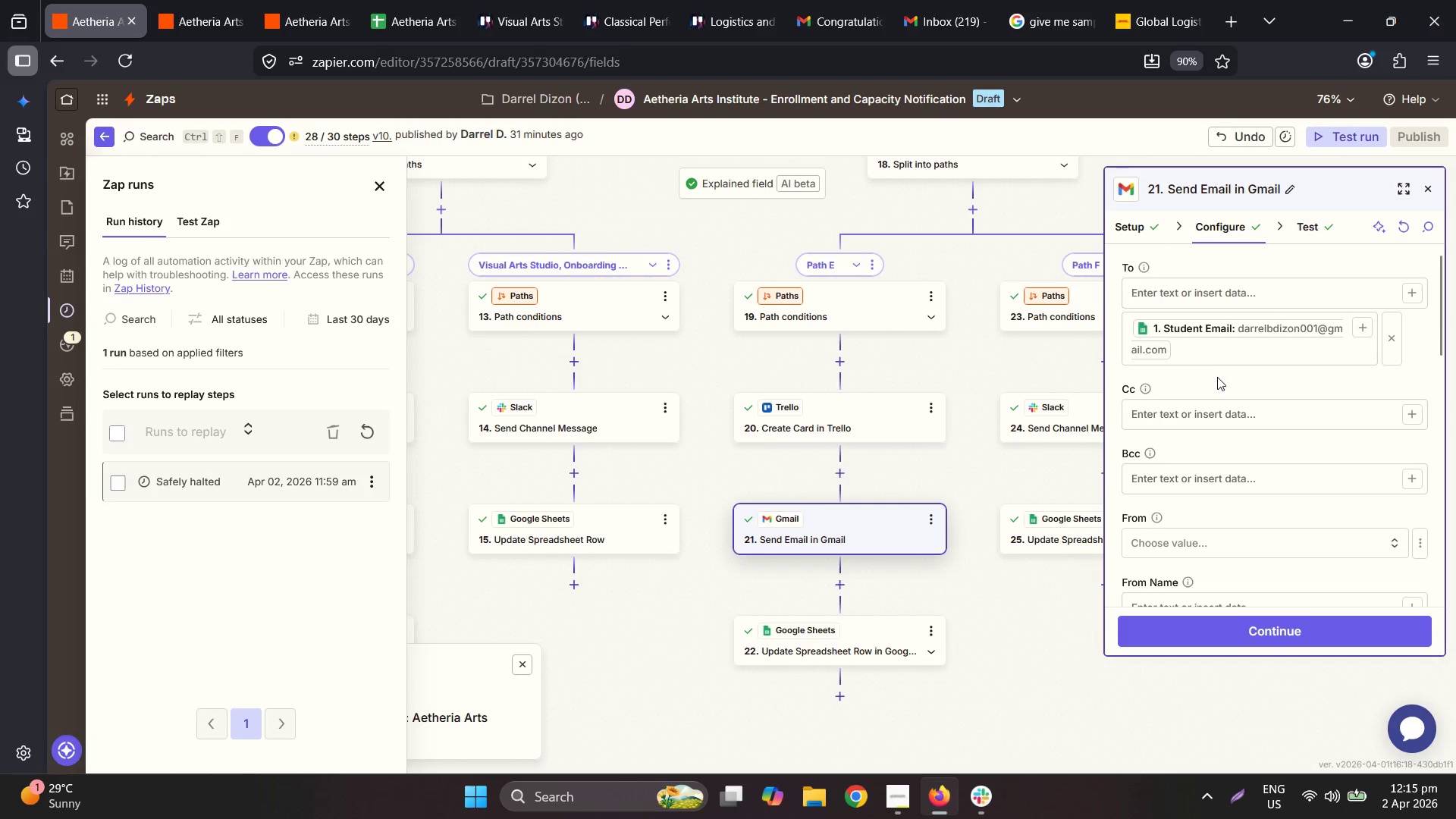 
scroll: coordinate [1227, 369], scroll_direction: down, amount: 2.0
 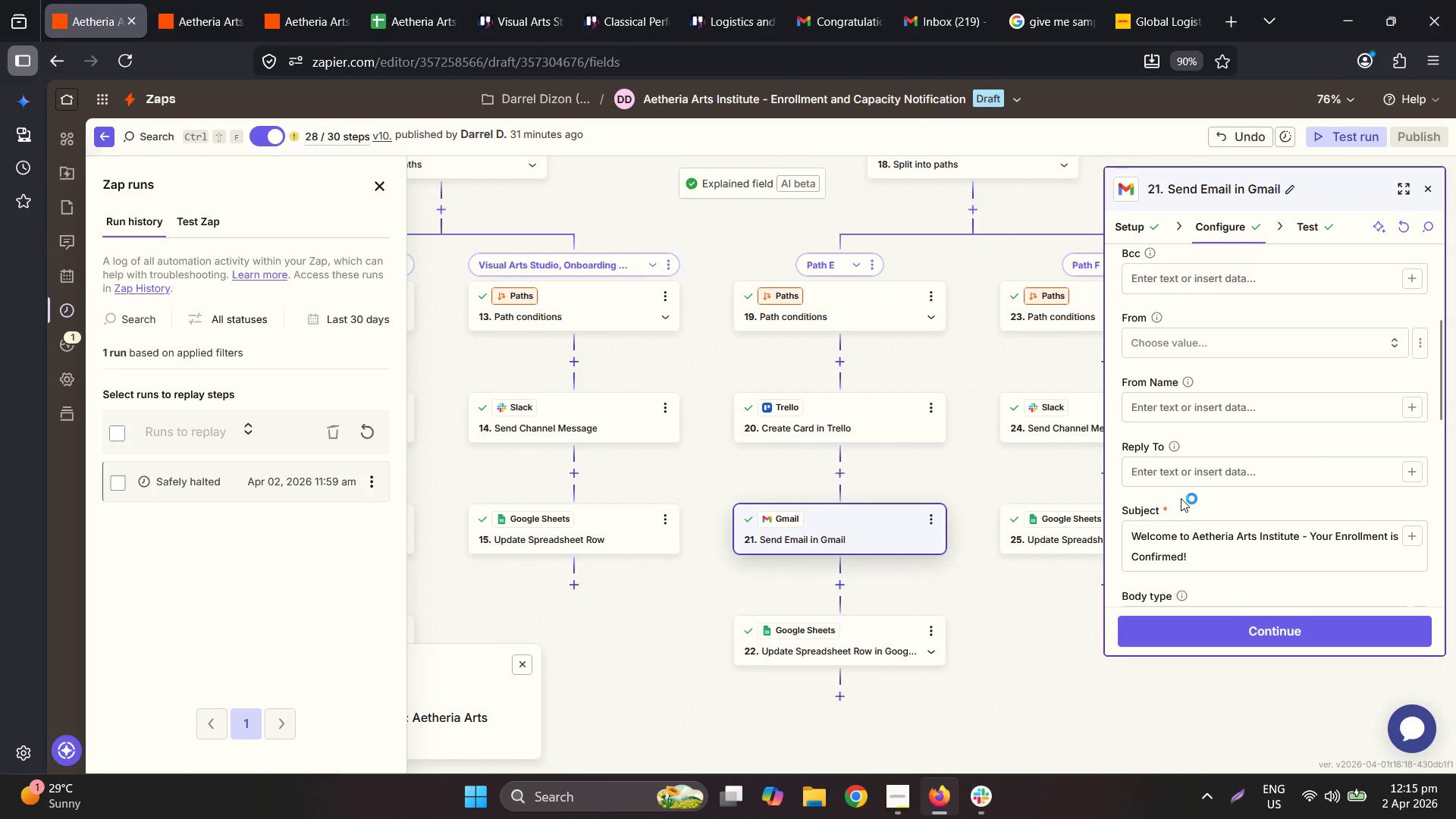 
key(Control+A)
 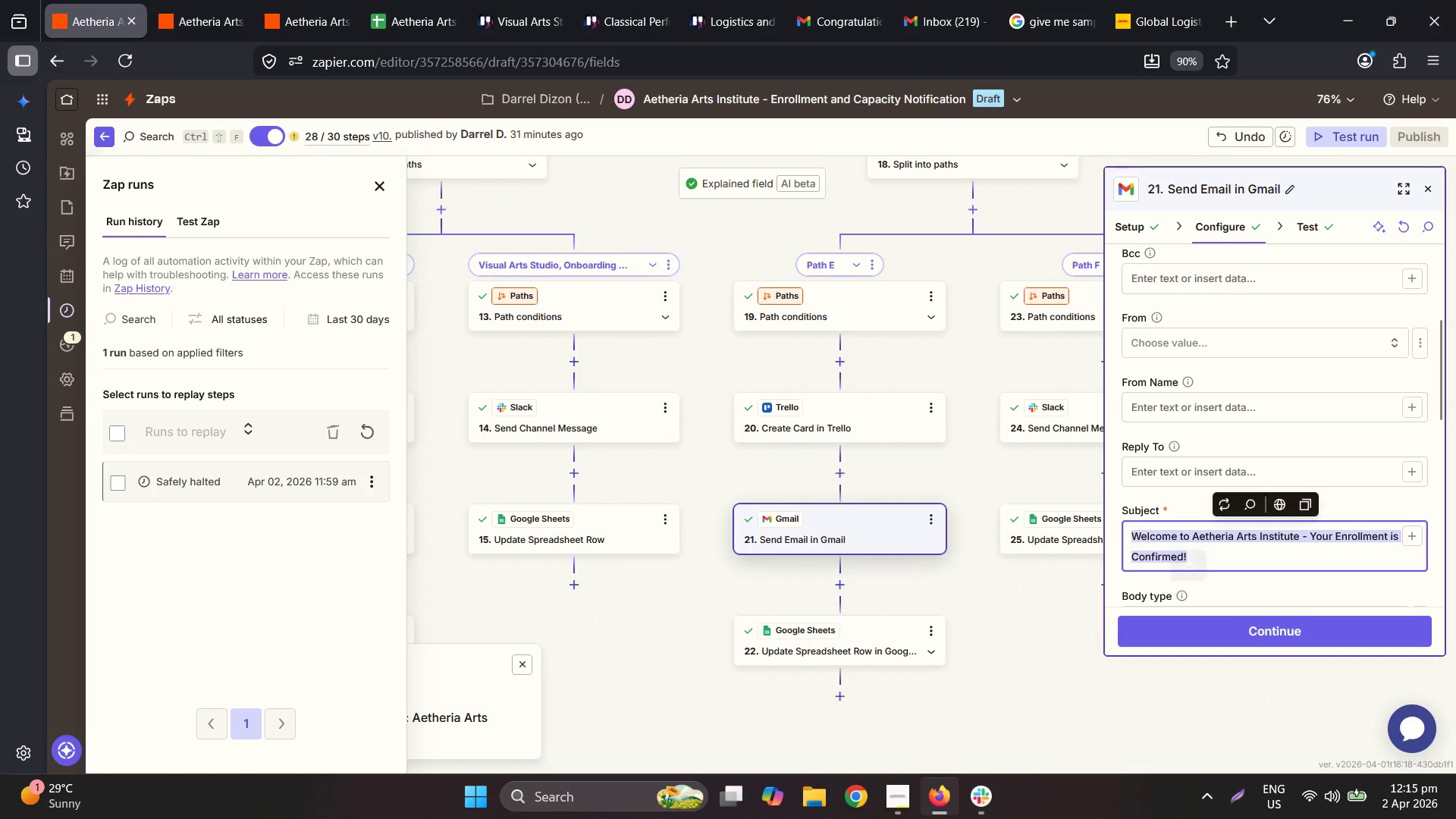 
key(Control+V)
 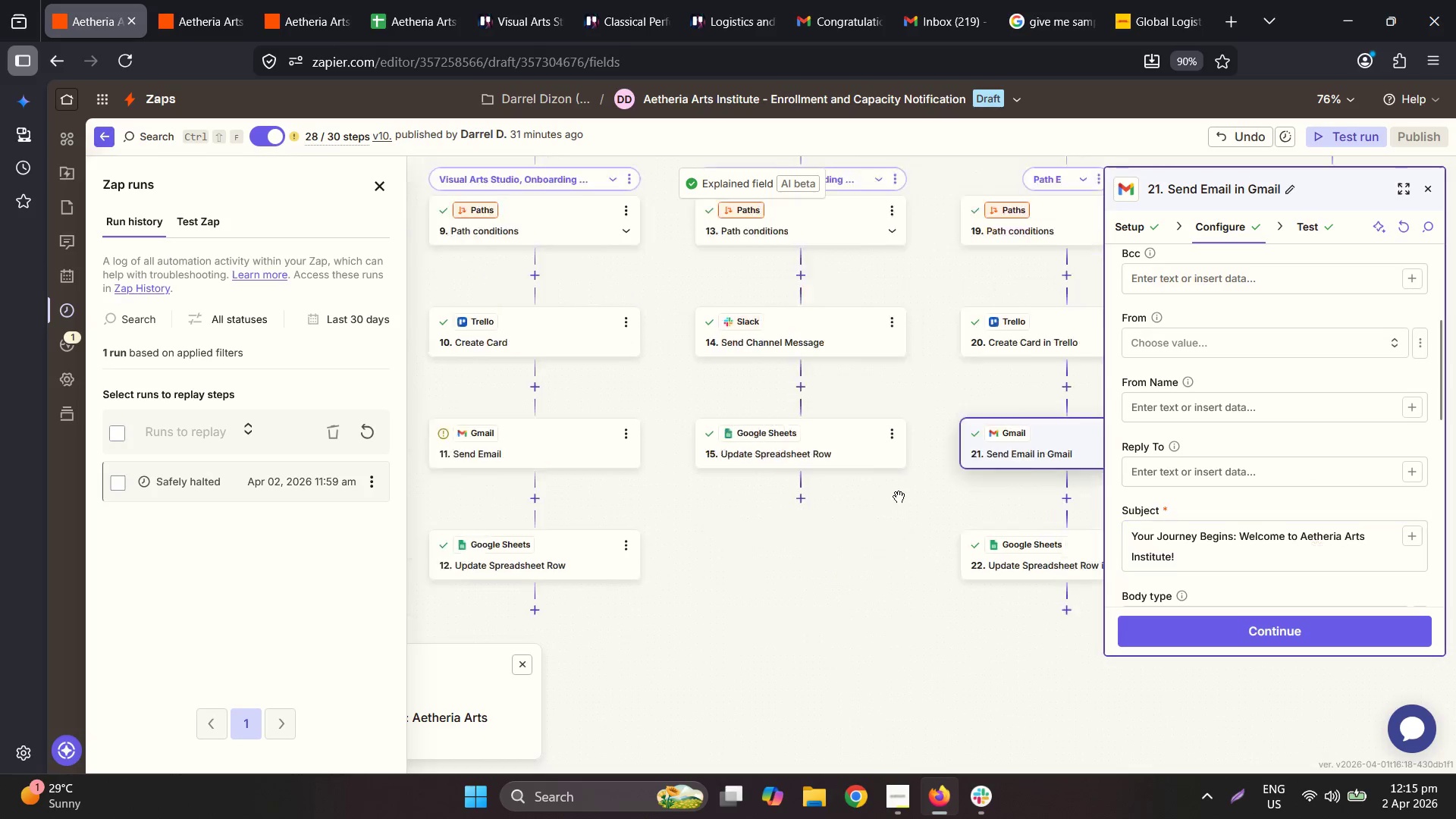 
left_click([623, 422])
 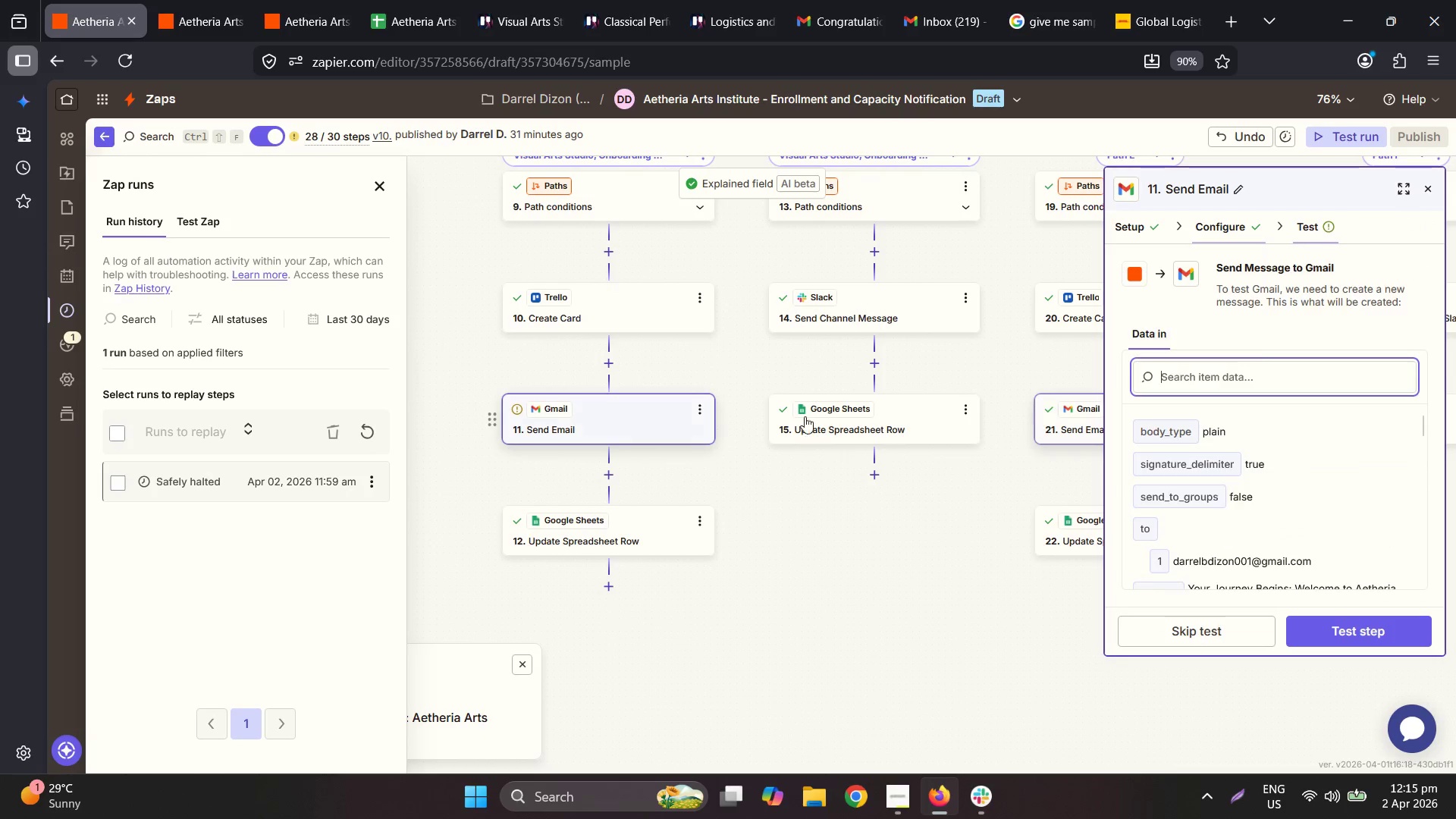 
scroll: coordinate [1119, 403], scroll_direction: down, amount: 3.0
 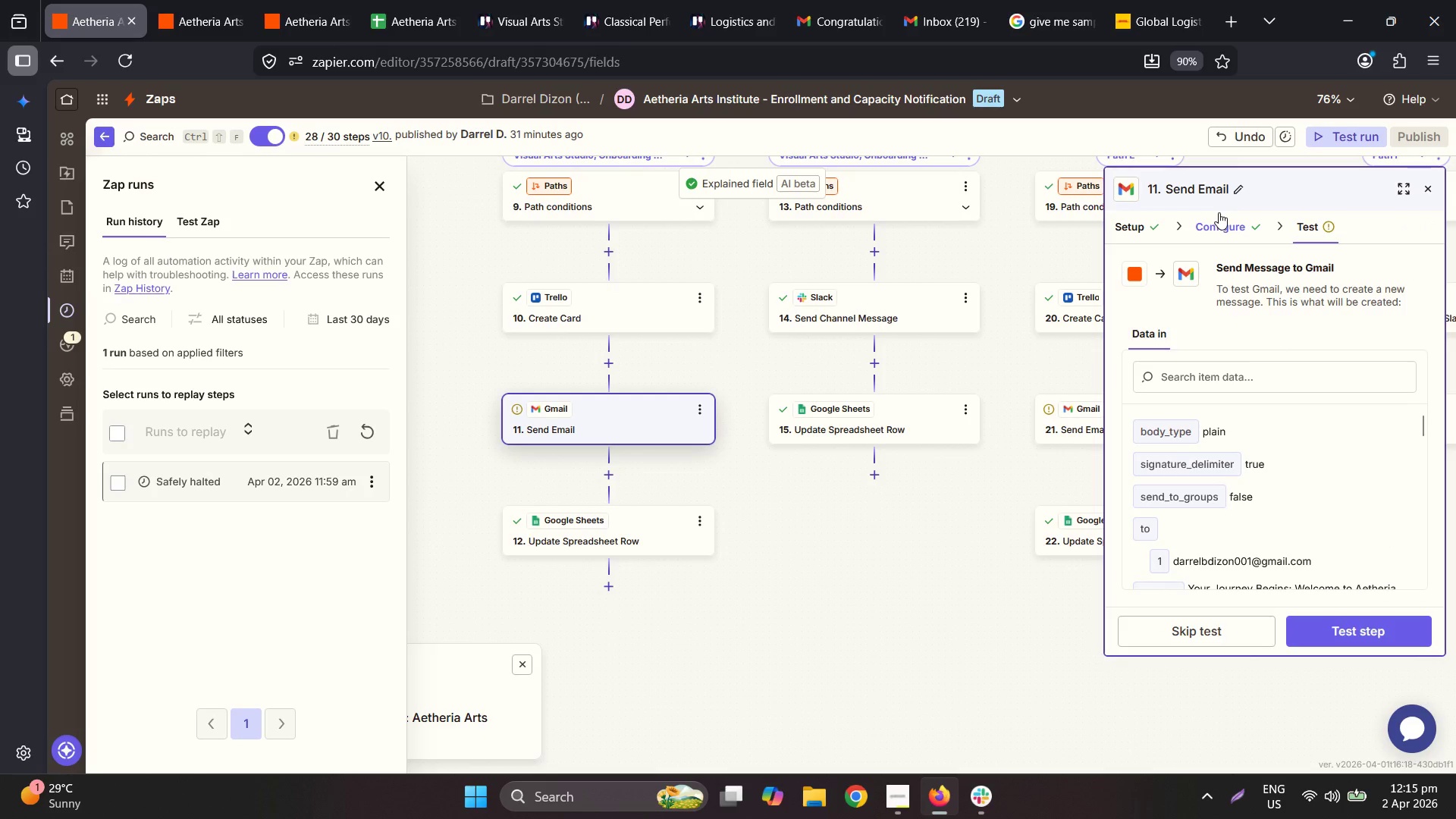 
left_click([1207, 388])
 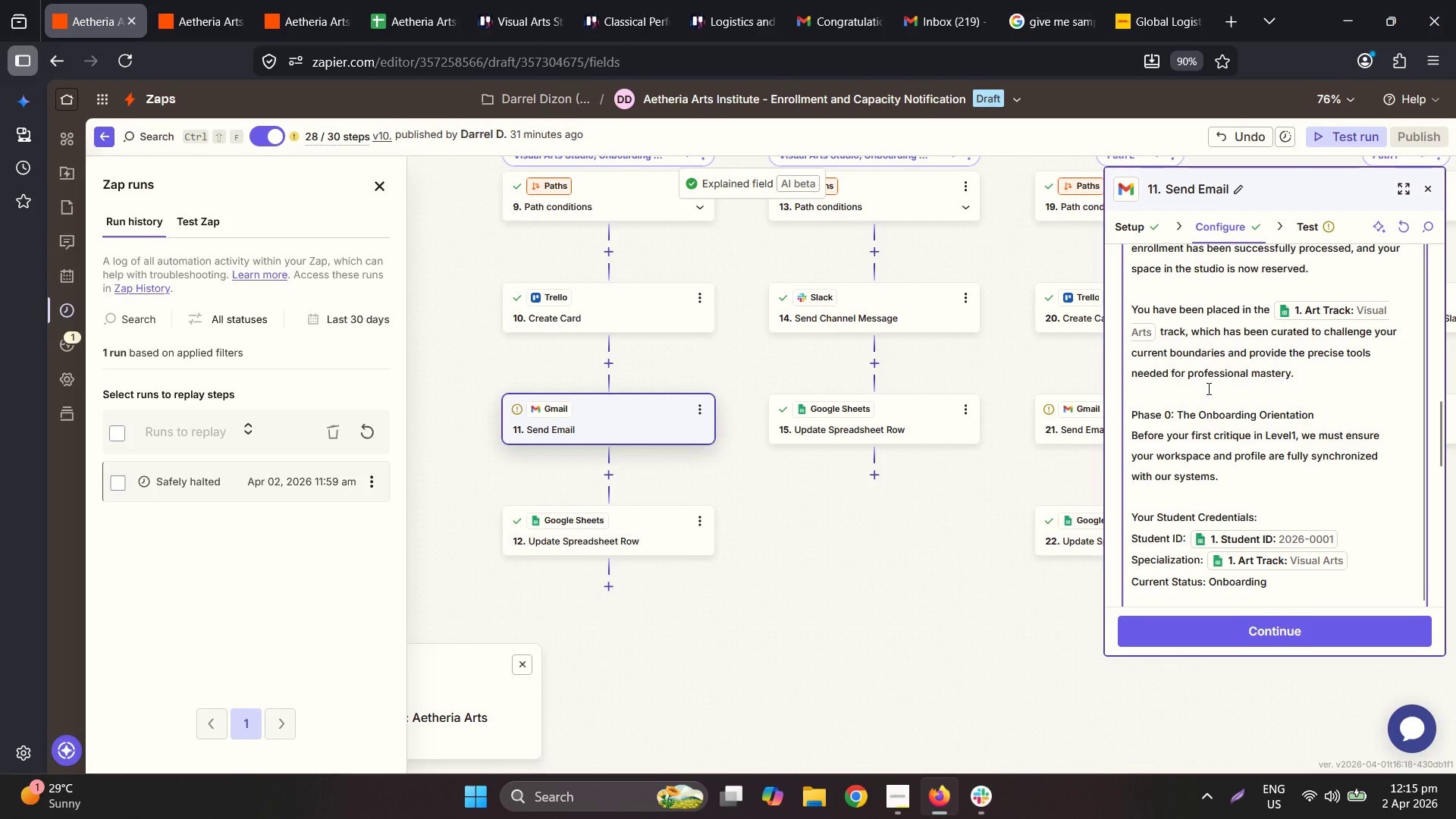 
scroll: coordinate [1294, 419], scroll_direction: down, amount: 7.0
 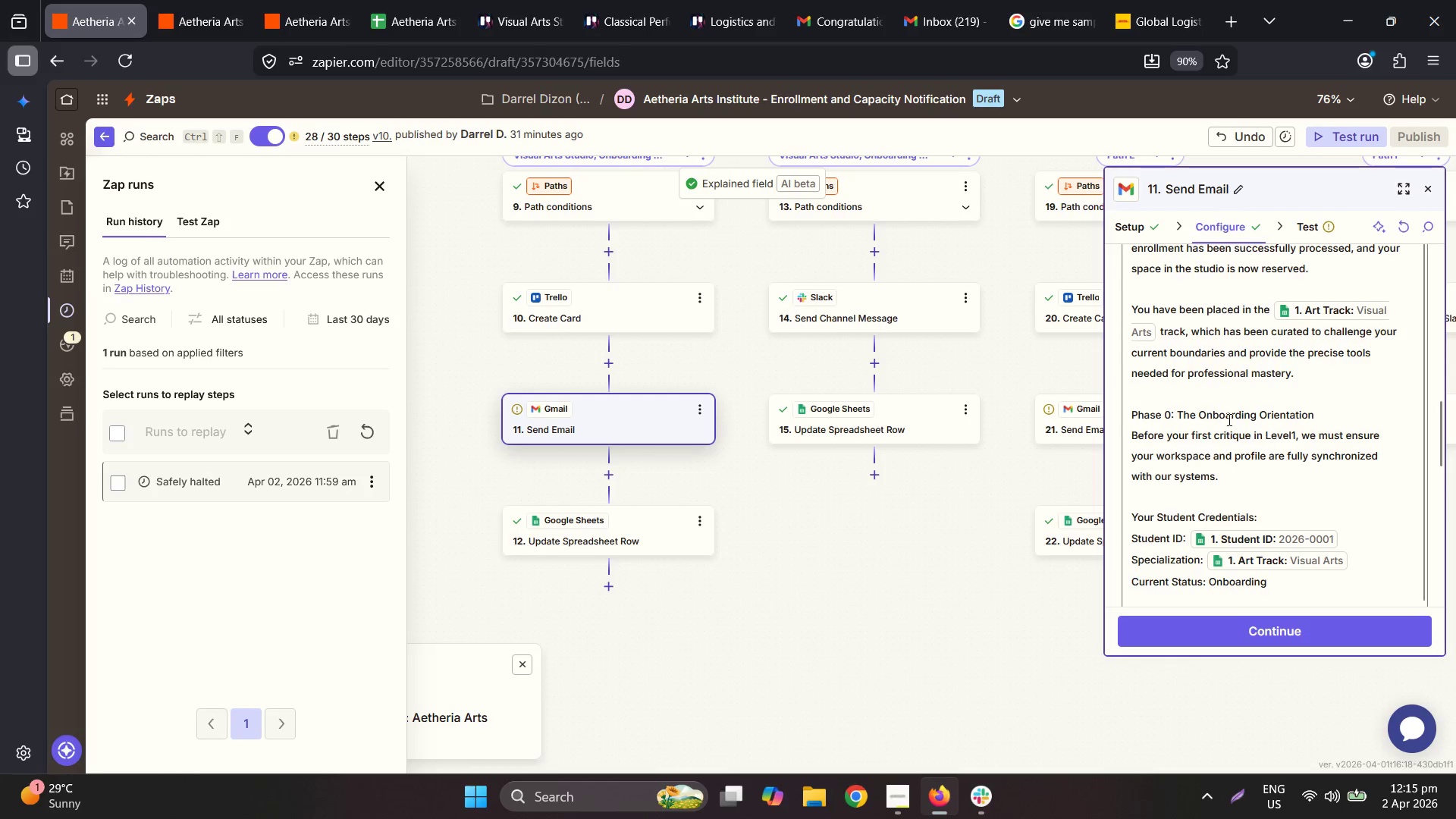 
key(Control+A)
 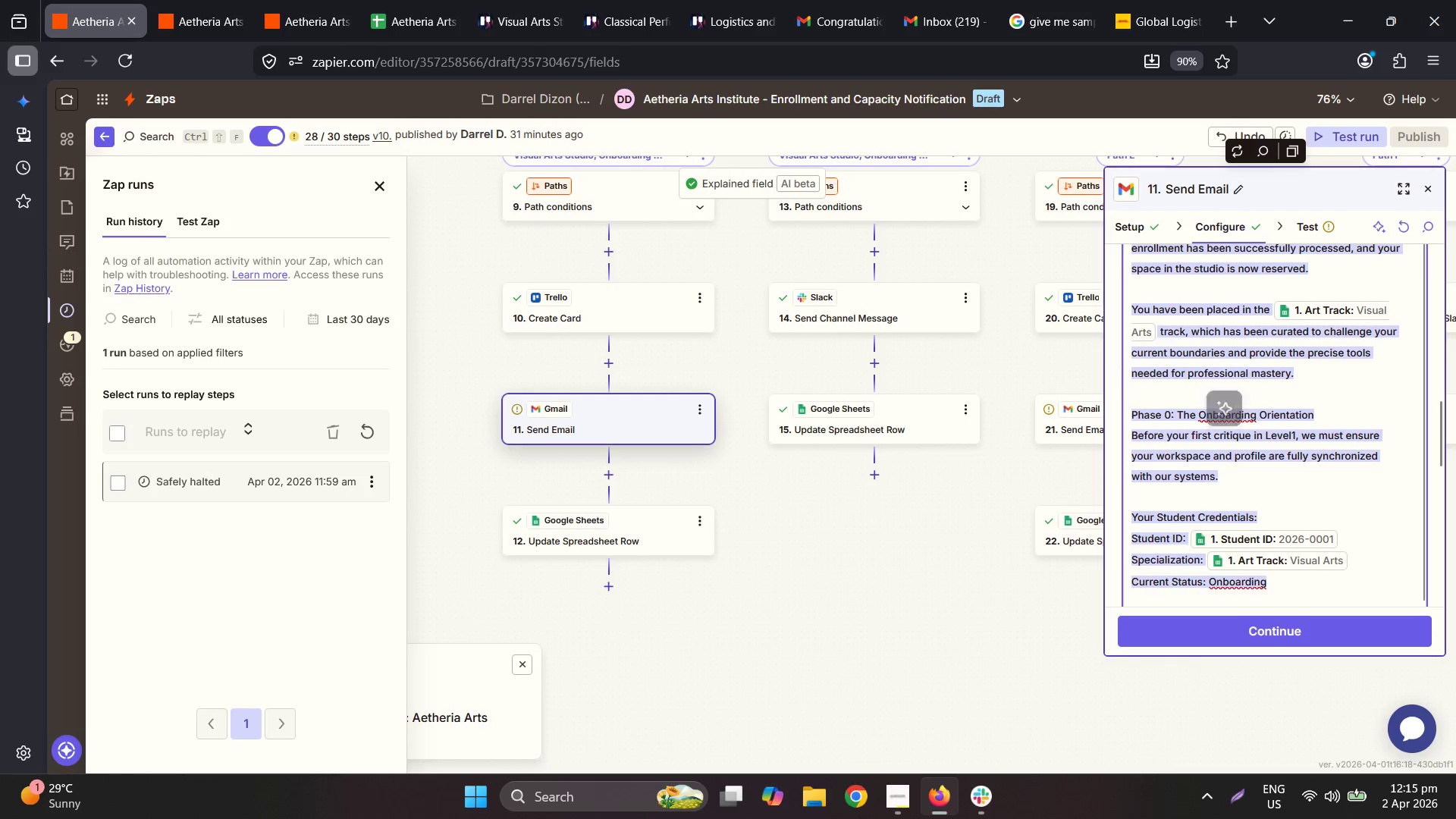 
key(Control+C)
 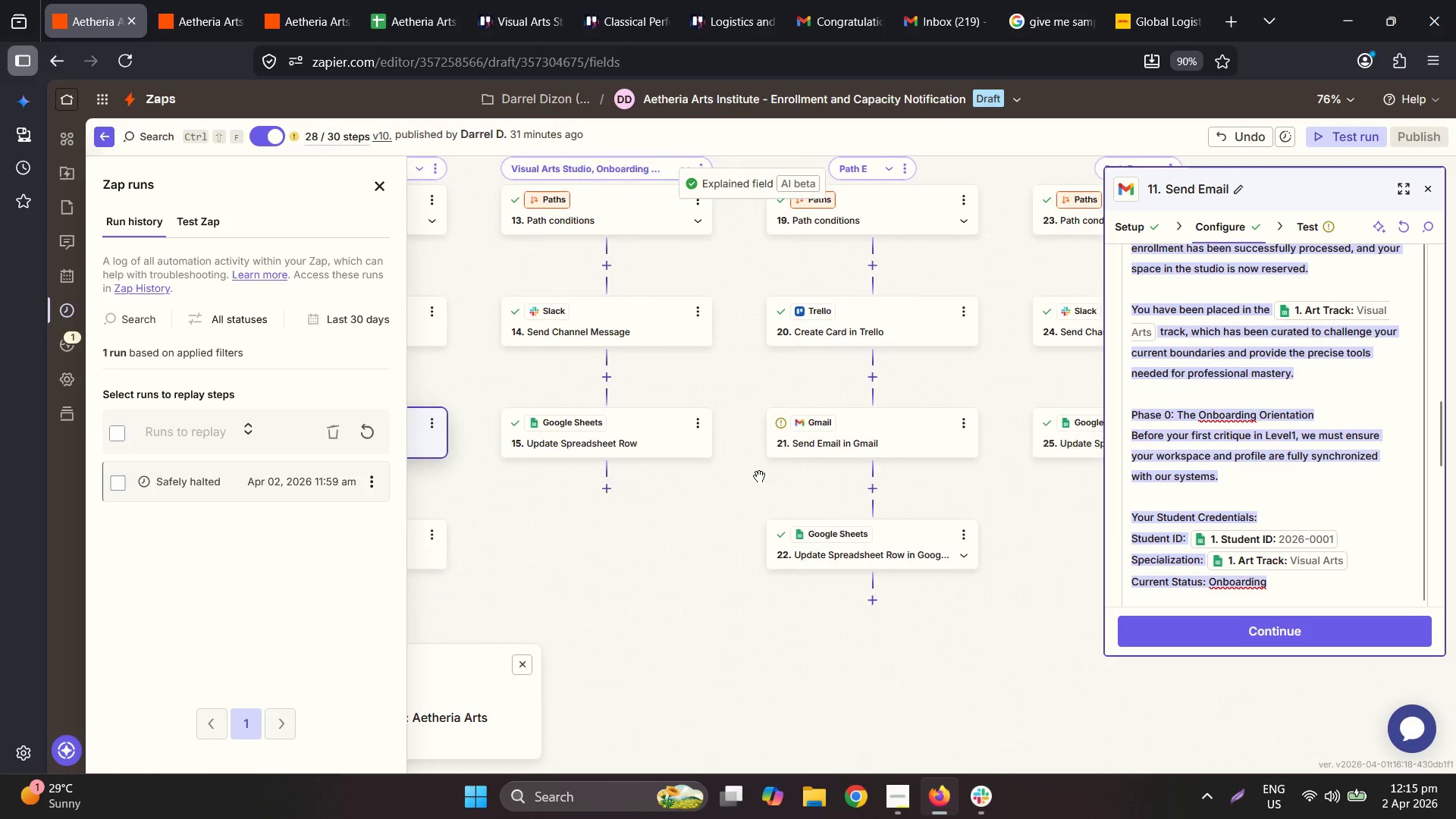 
left_click([846, 420])
 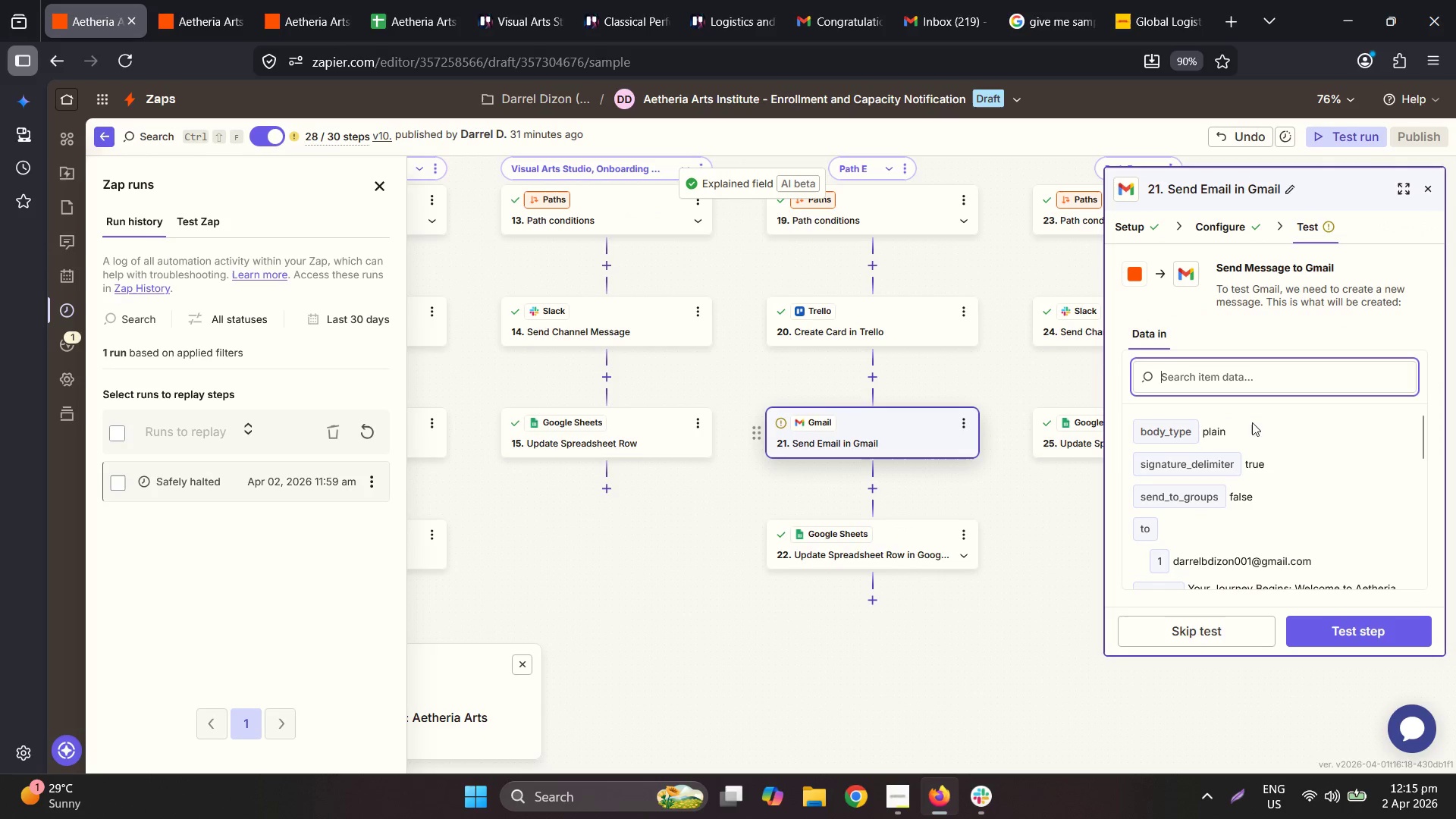 
scroll: coordinate [1294, 445], scroll_direction: down, amount: 1.0
 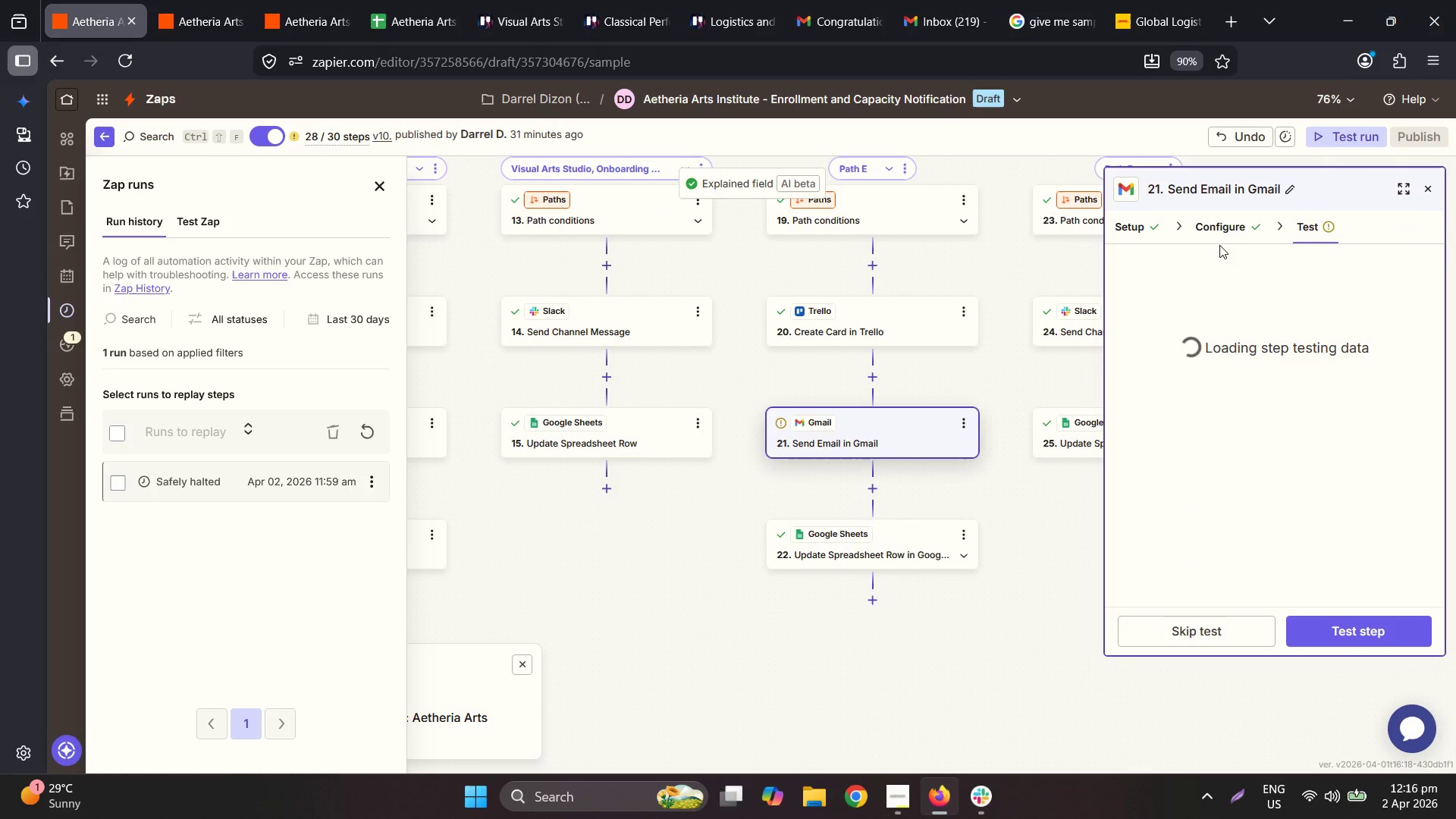 
double_click([1224, 229])
 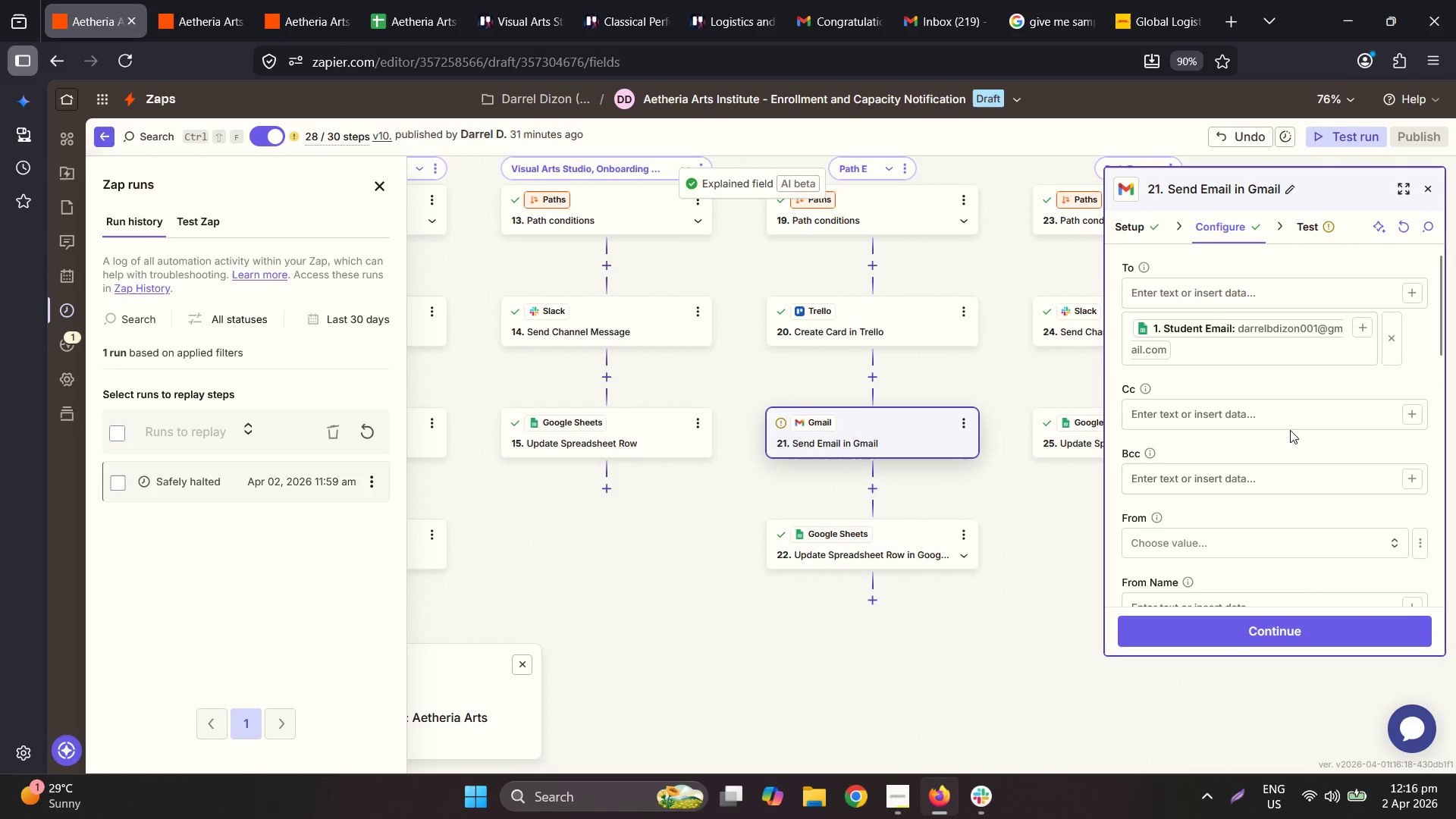 
scroll: coordinate [1290, 430], scroll_direction: down, amount: 4.0
 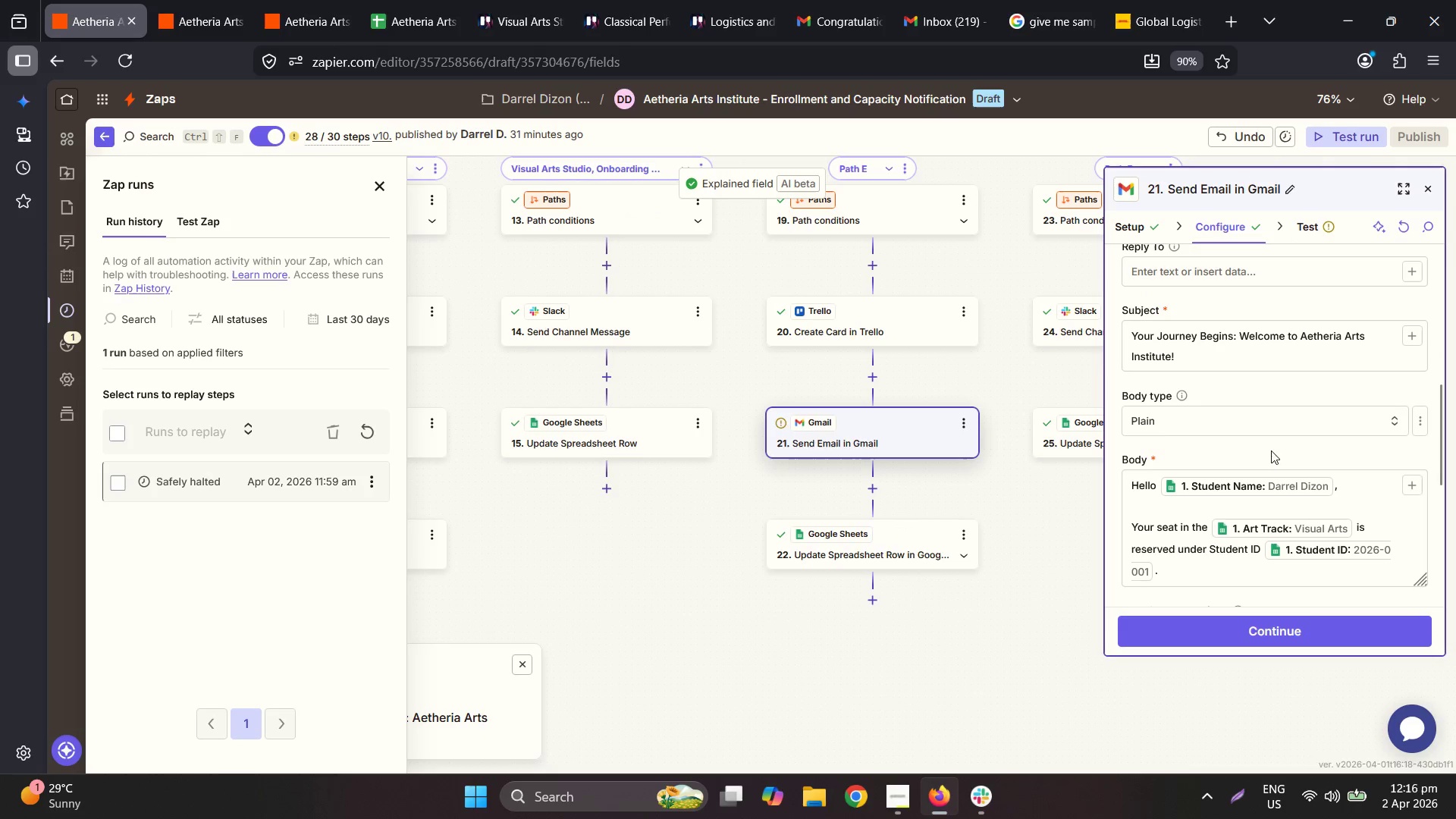 
left_click([1203, 538])
 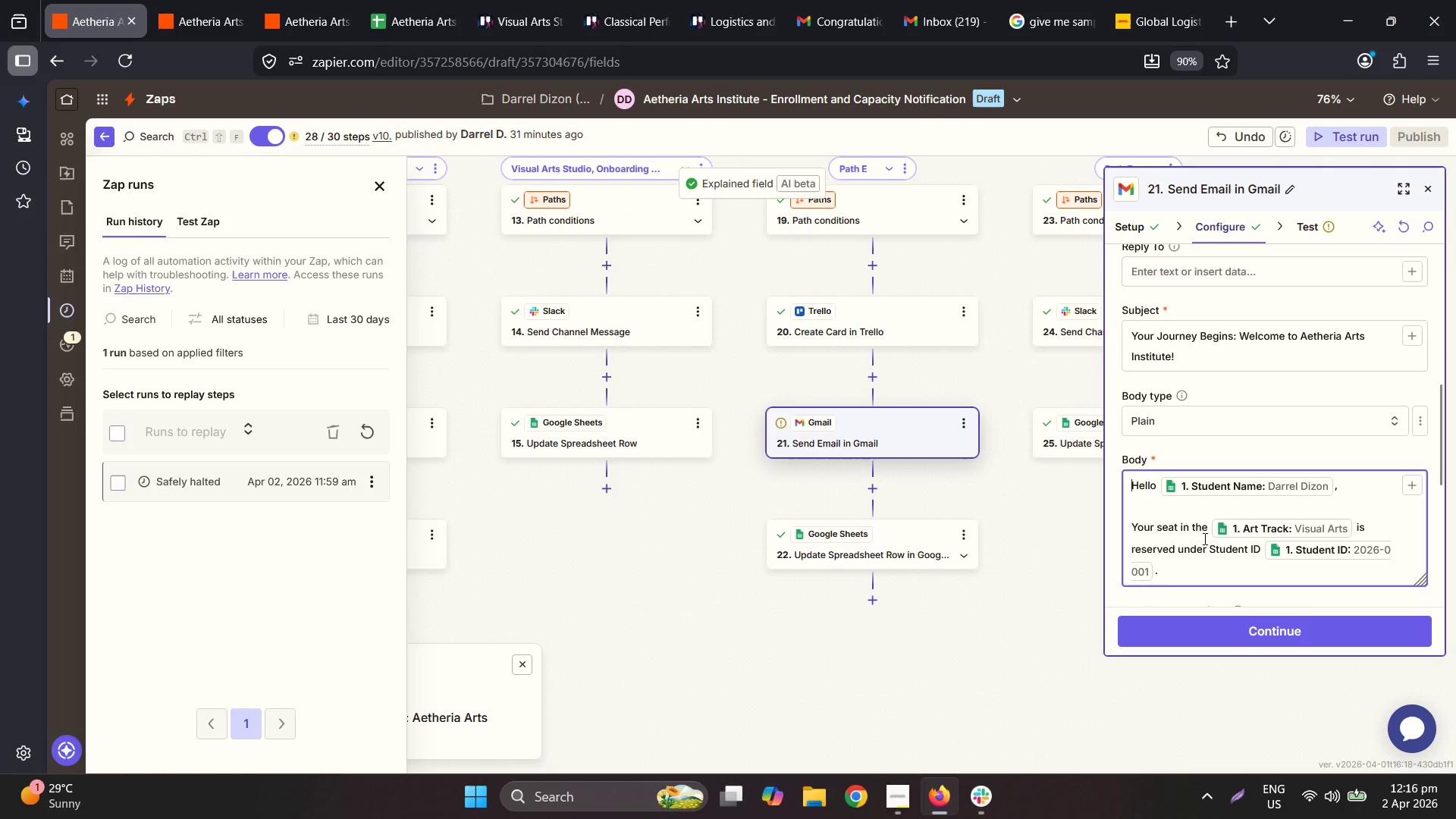 
key(Control+A)
 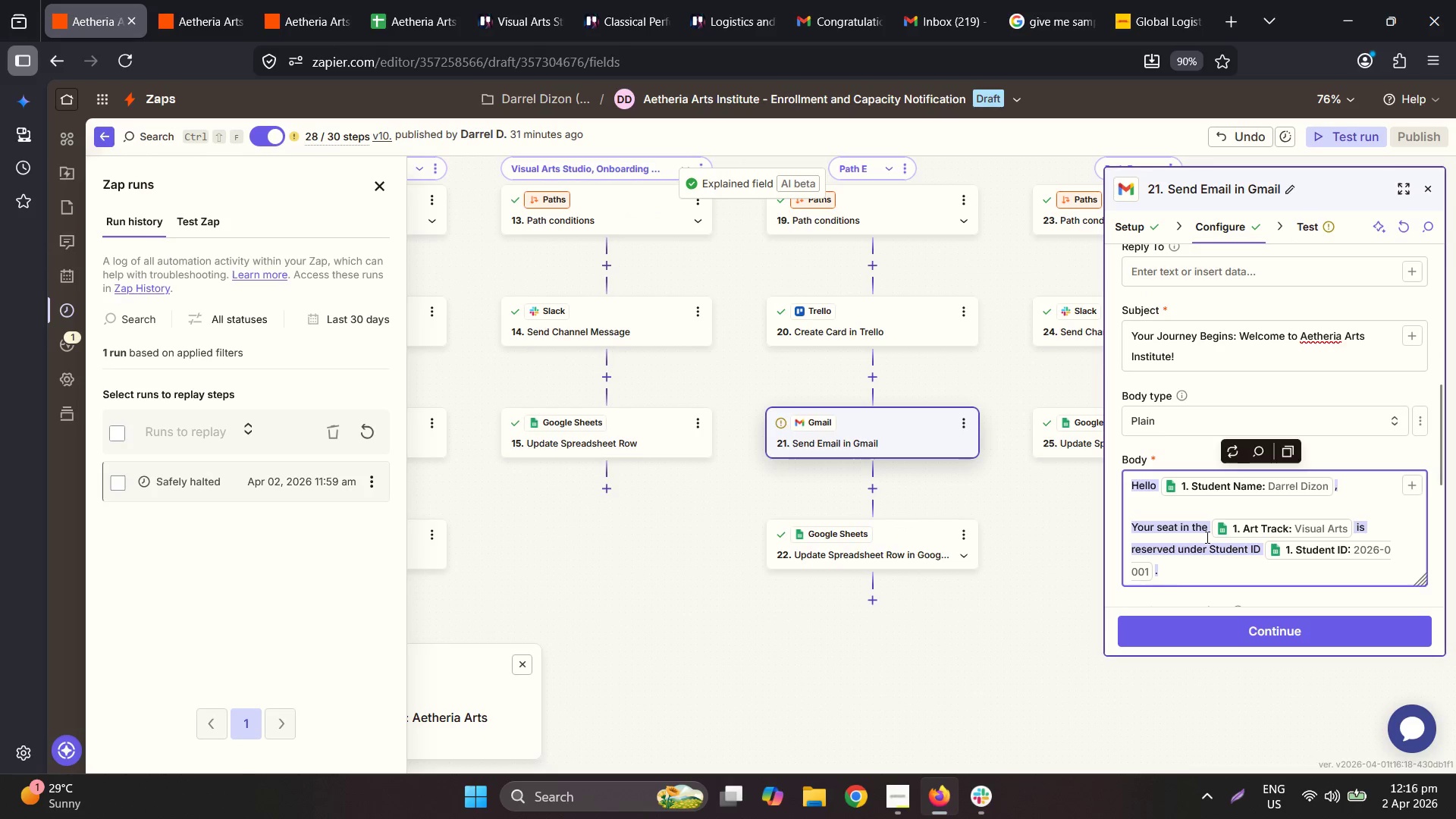 
key(Control+V)
 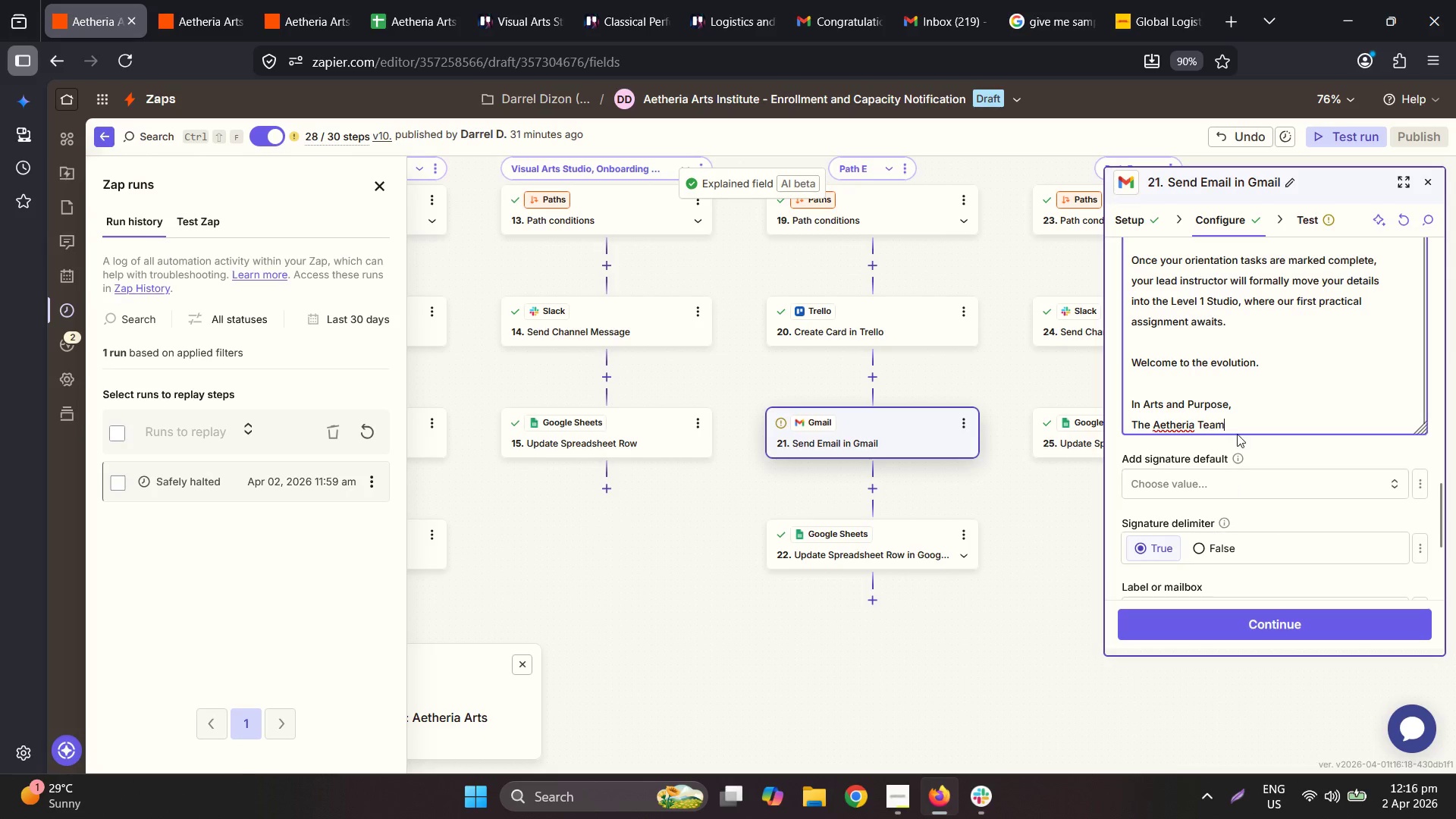 
scroll: coordinate [1246, 417], scroll_direction: down, amount: 2.0
 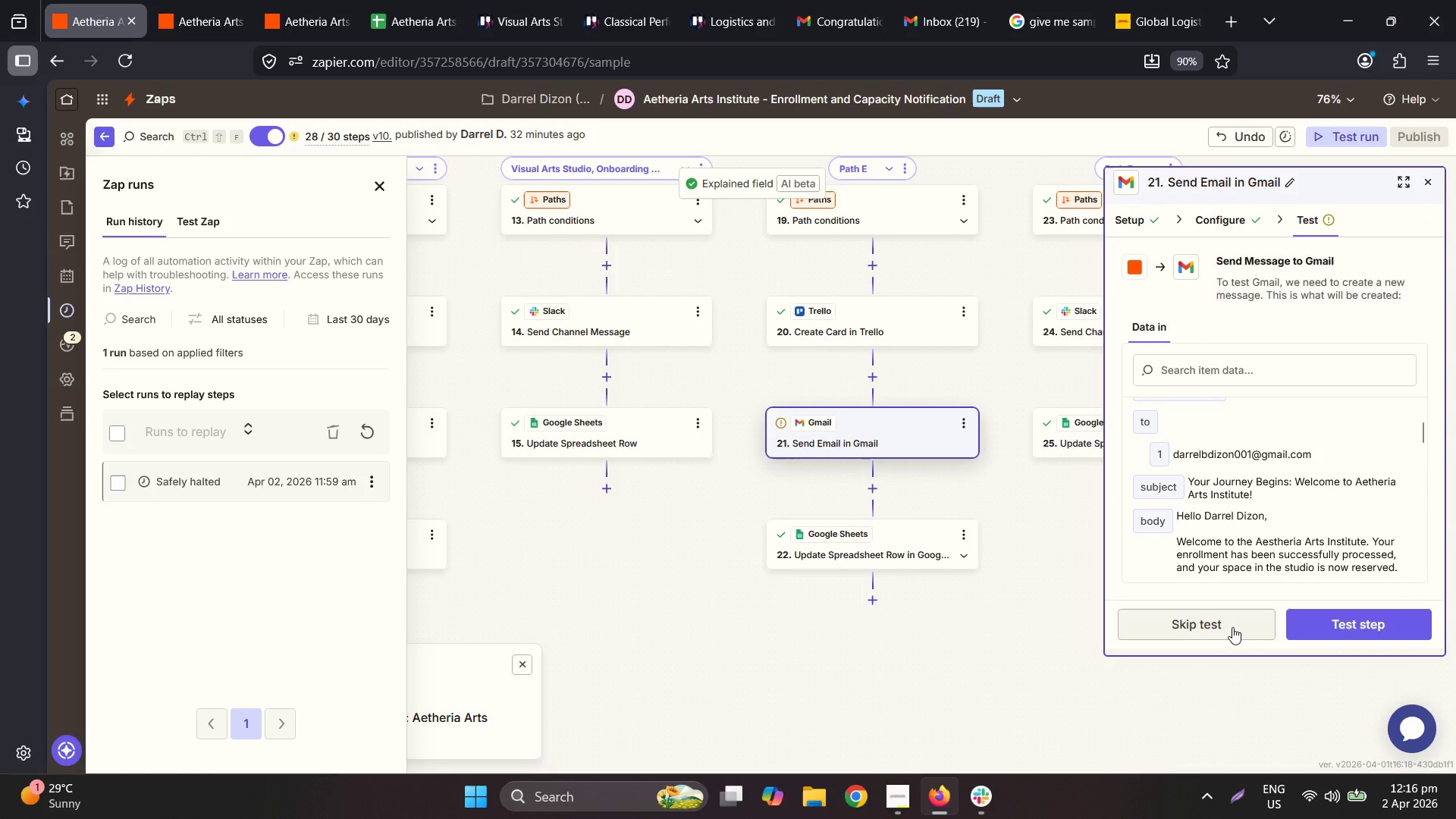 
wait(5.71)
 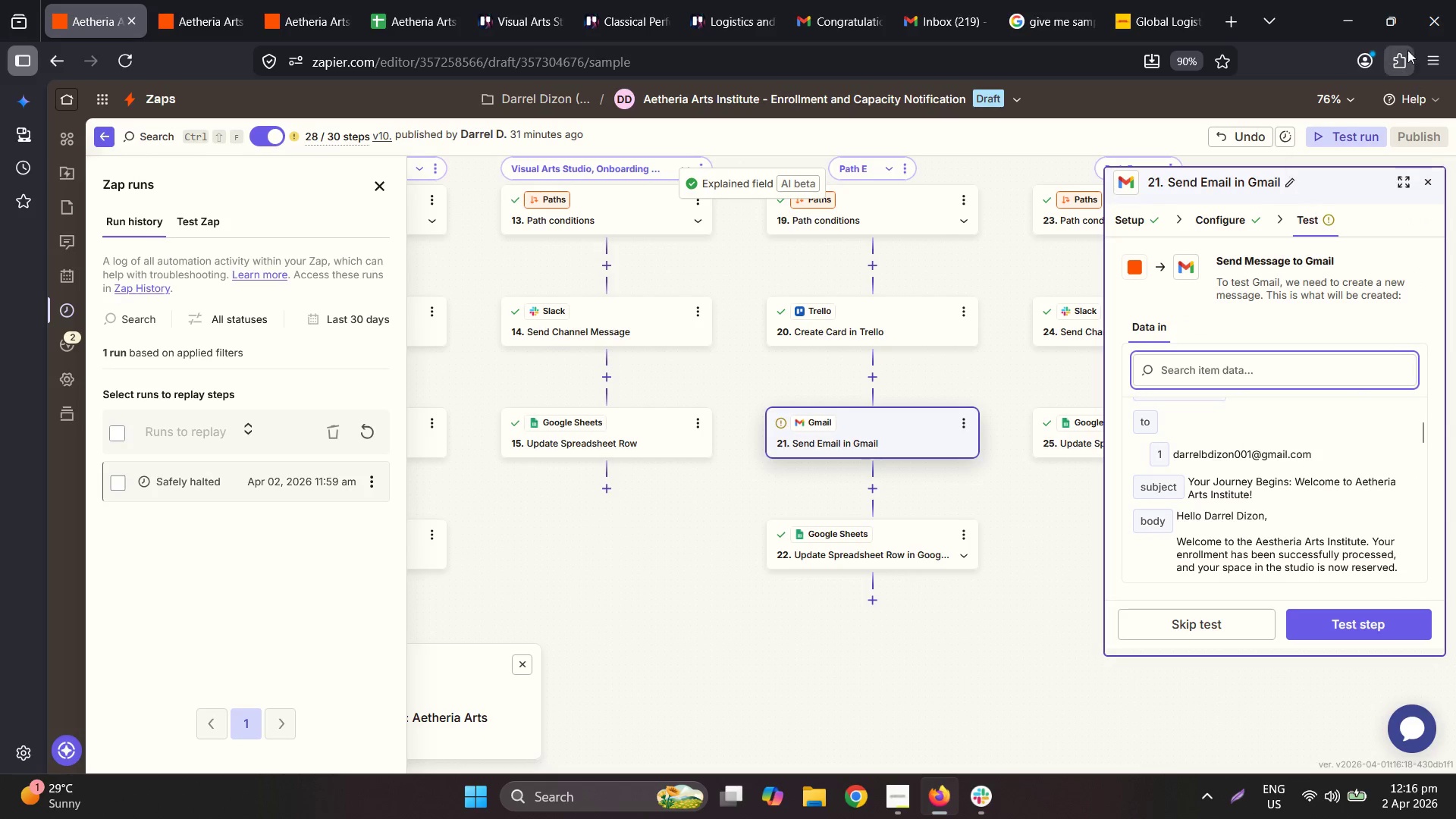 
left_click([672, 364])
 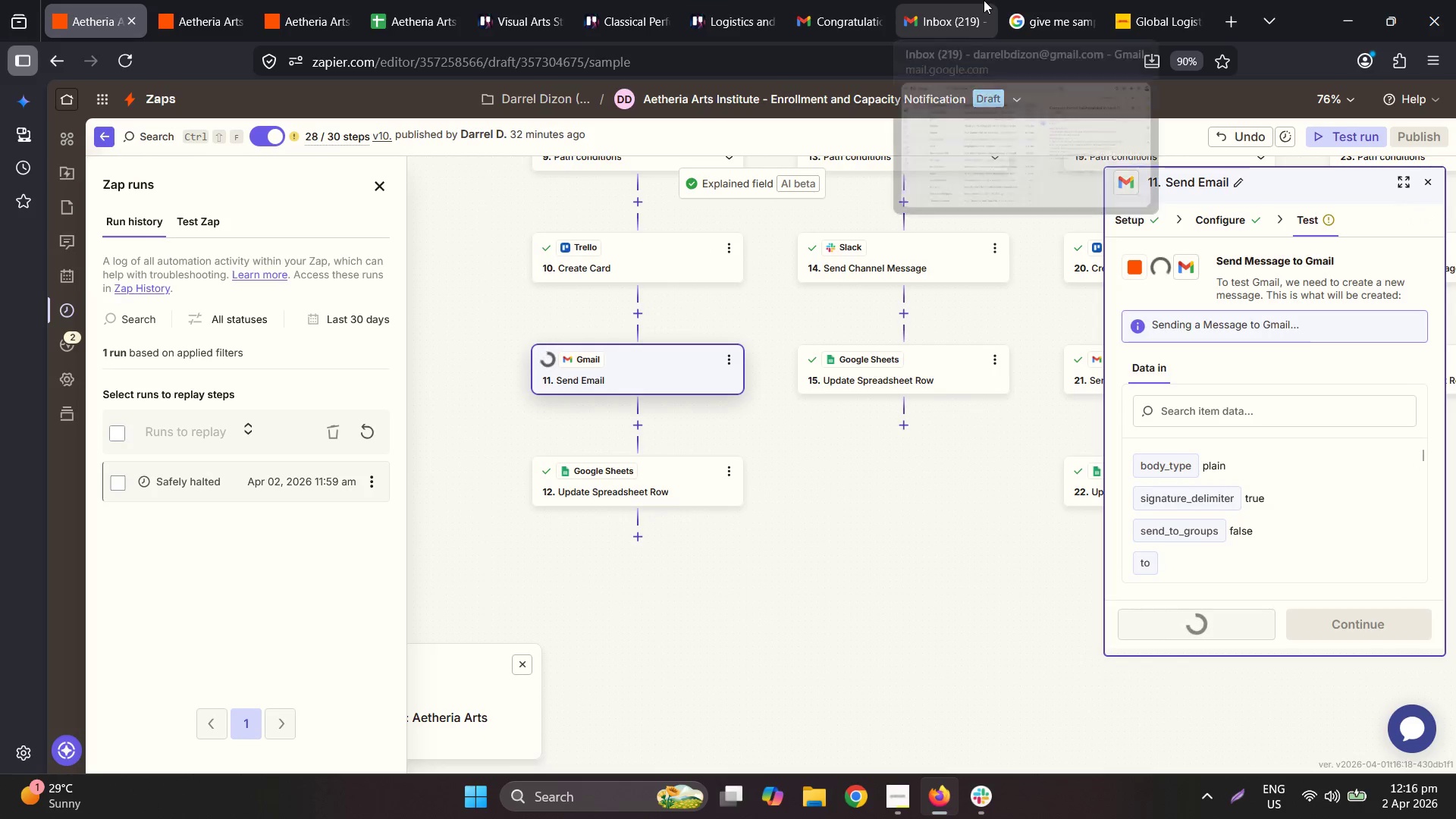 
left_click([847, 0])
 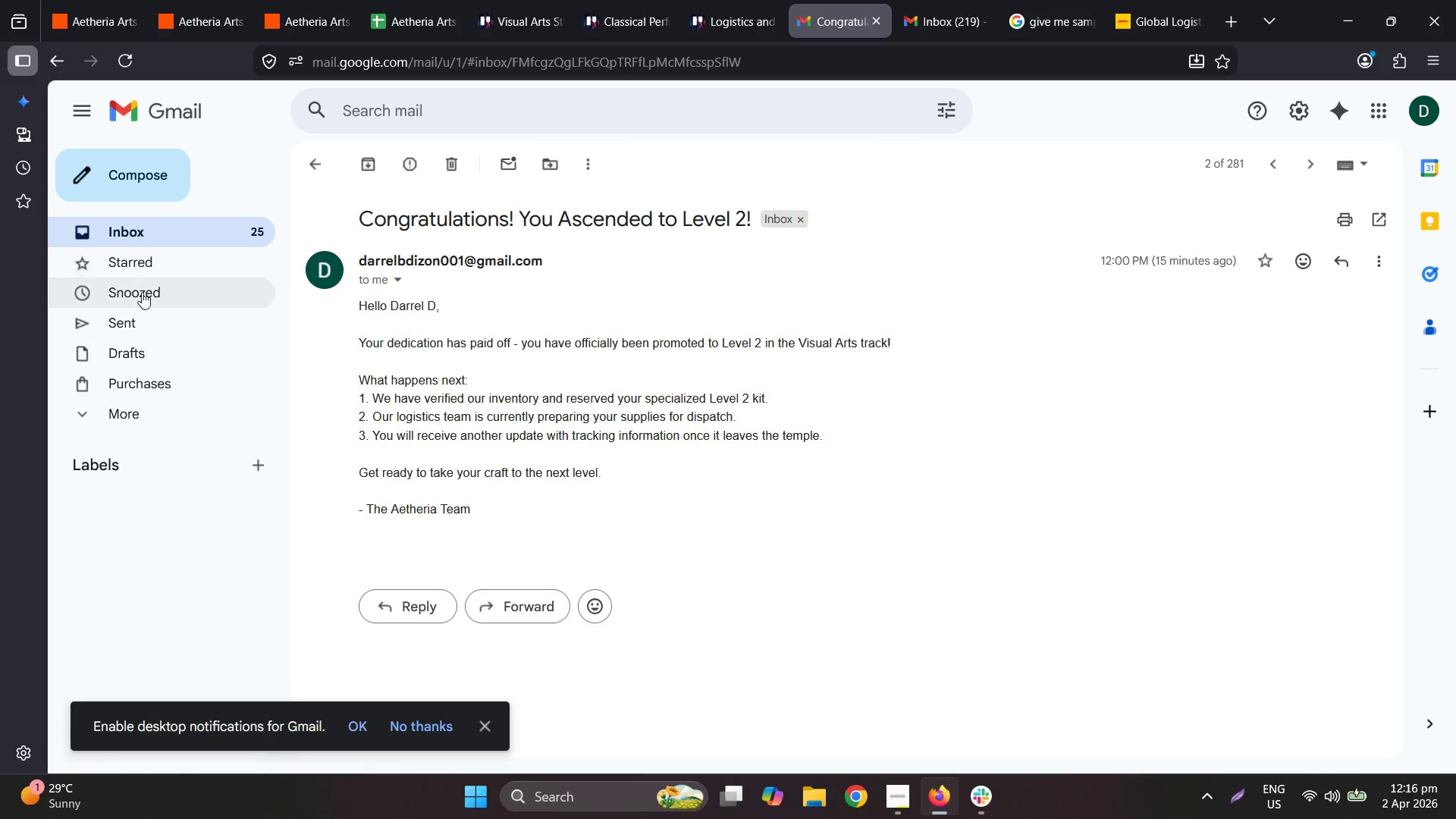 
left_click([139, 240])
 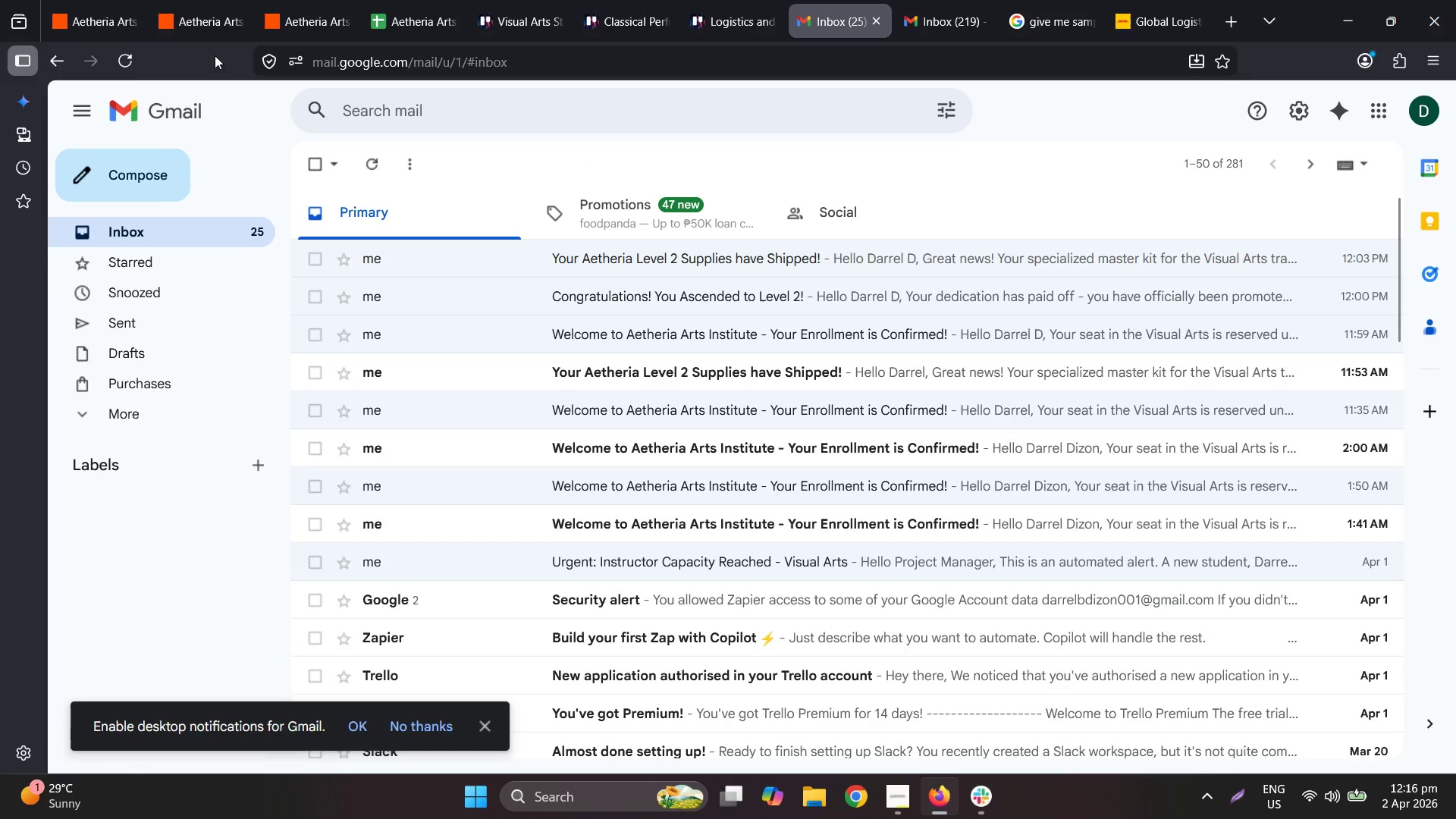 
left_click([115, 60])
 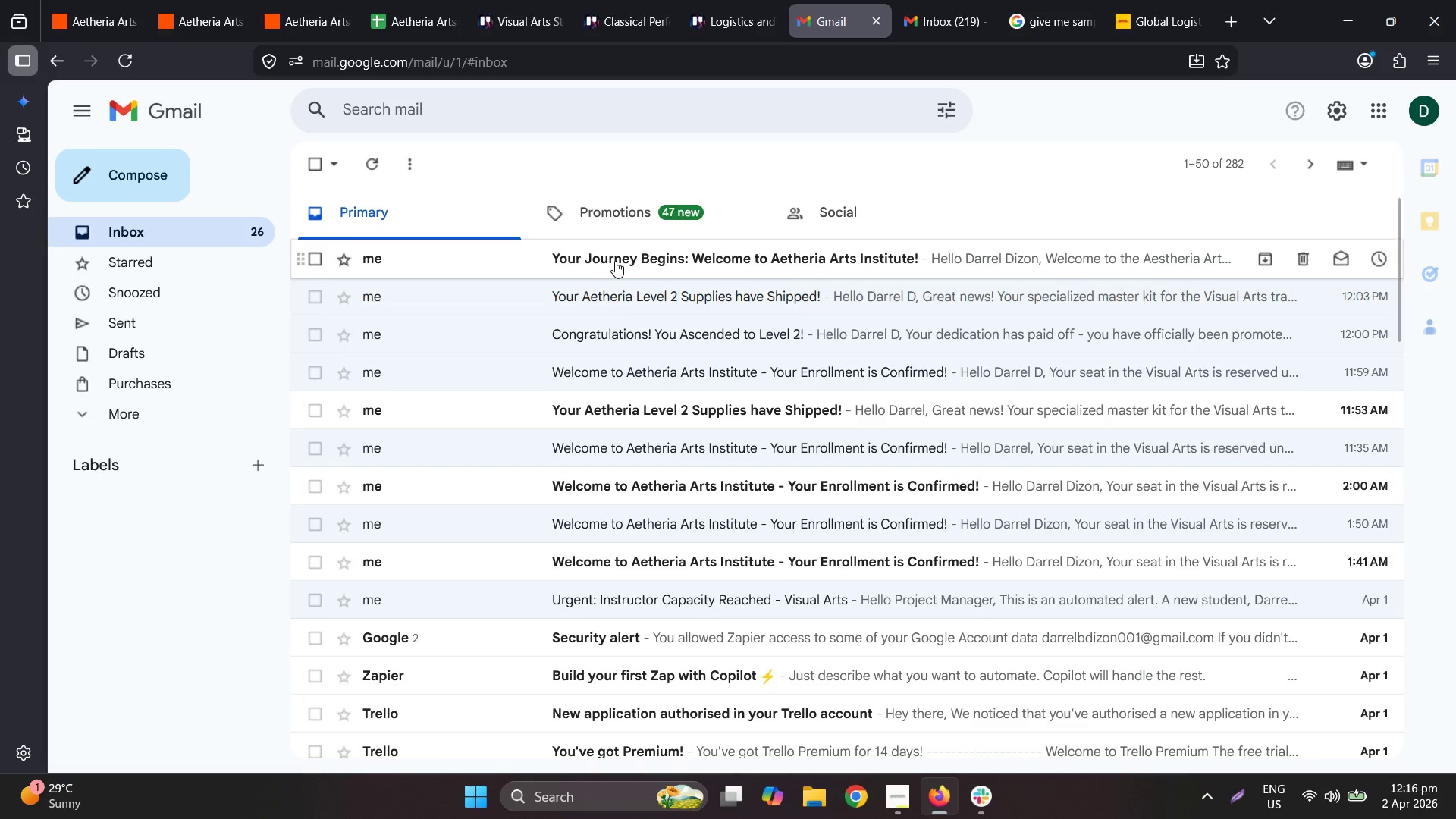 
left_click([784, 272])
 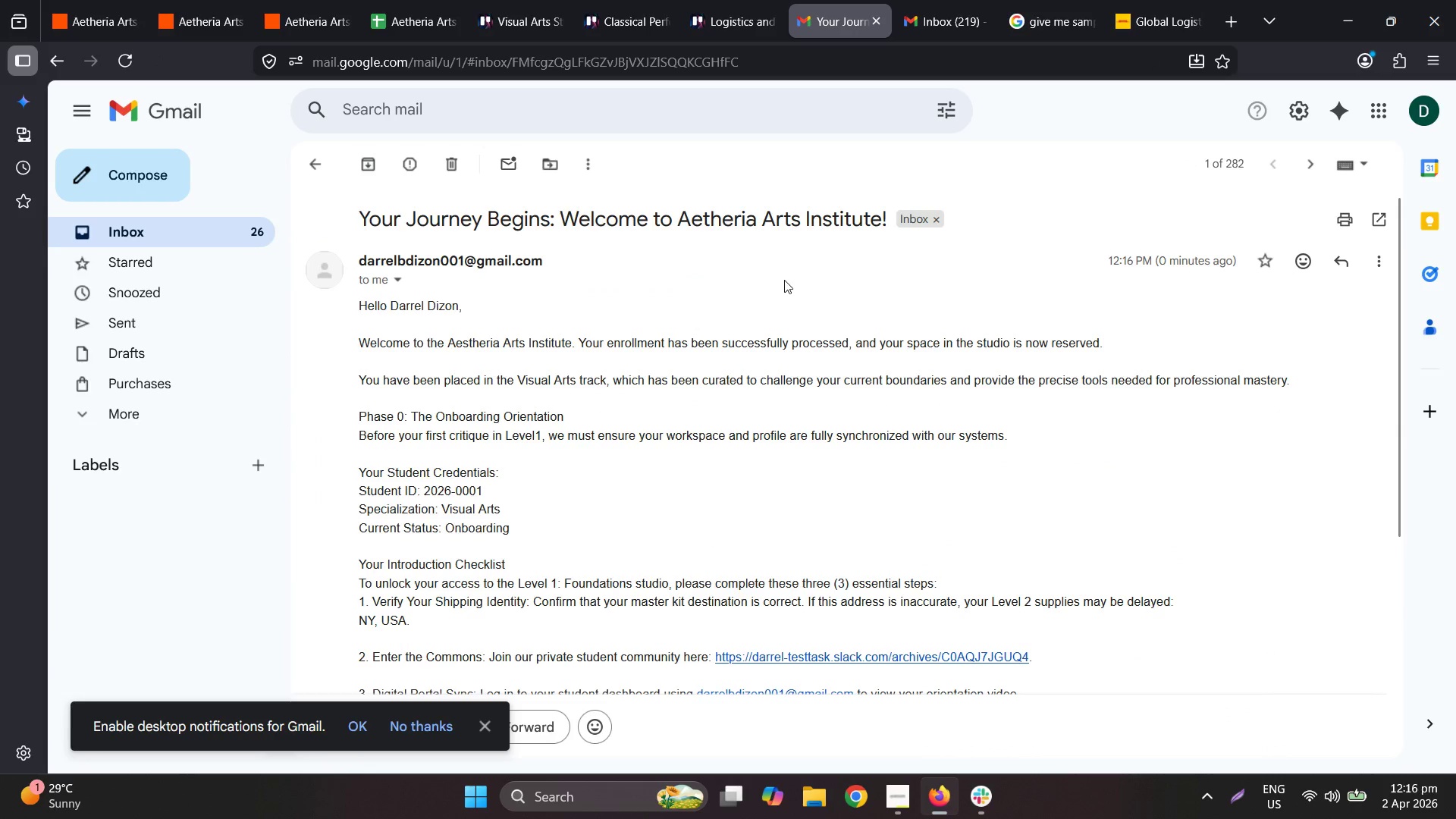 
scroll: coordinate [1030, 422], scroll_direction: down, amount: 3.0
 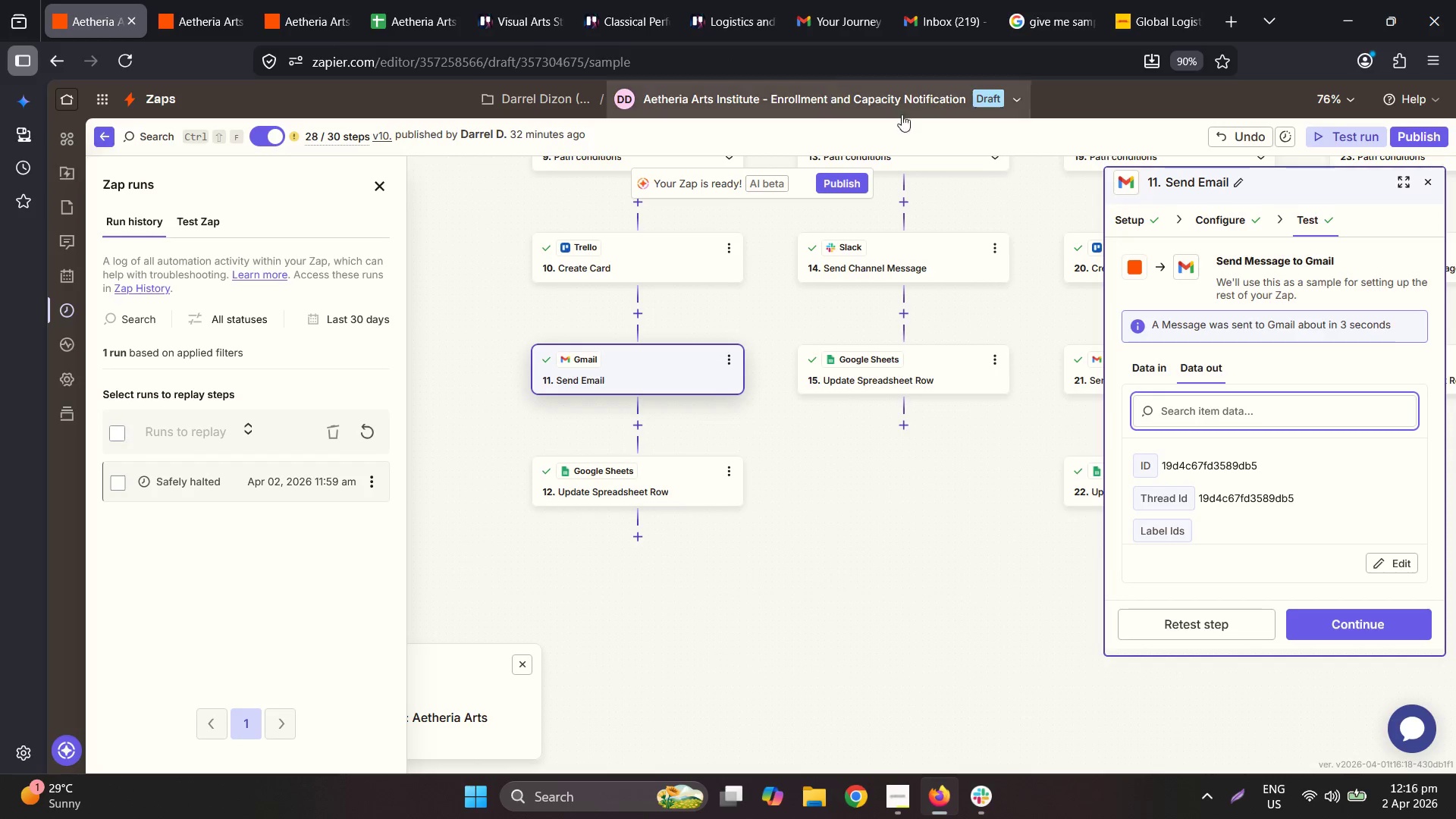 
wait(5.02)
 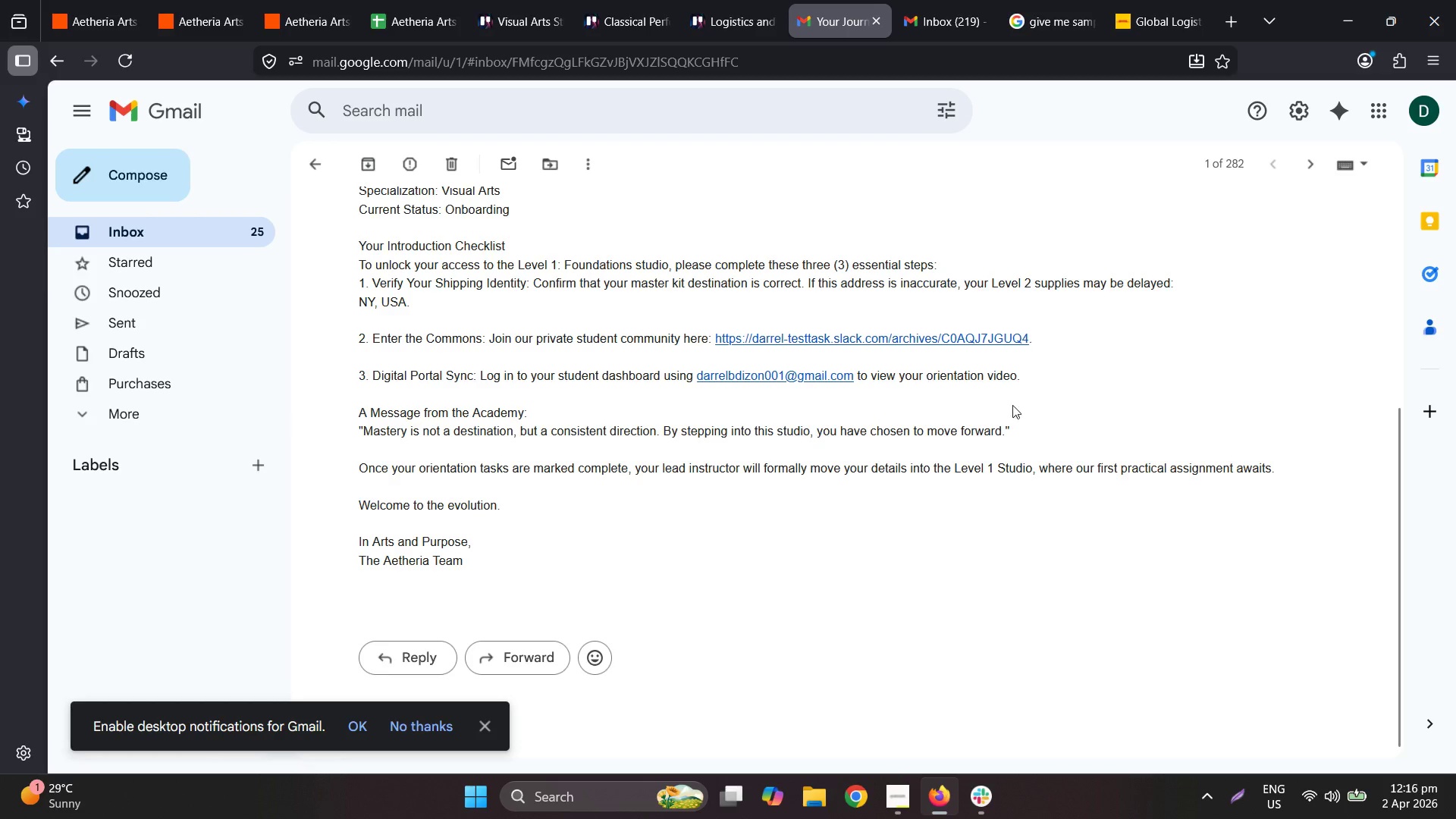 
left_click([1420, 132])
 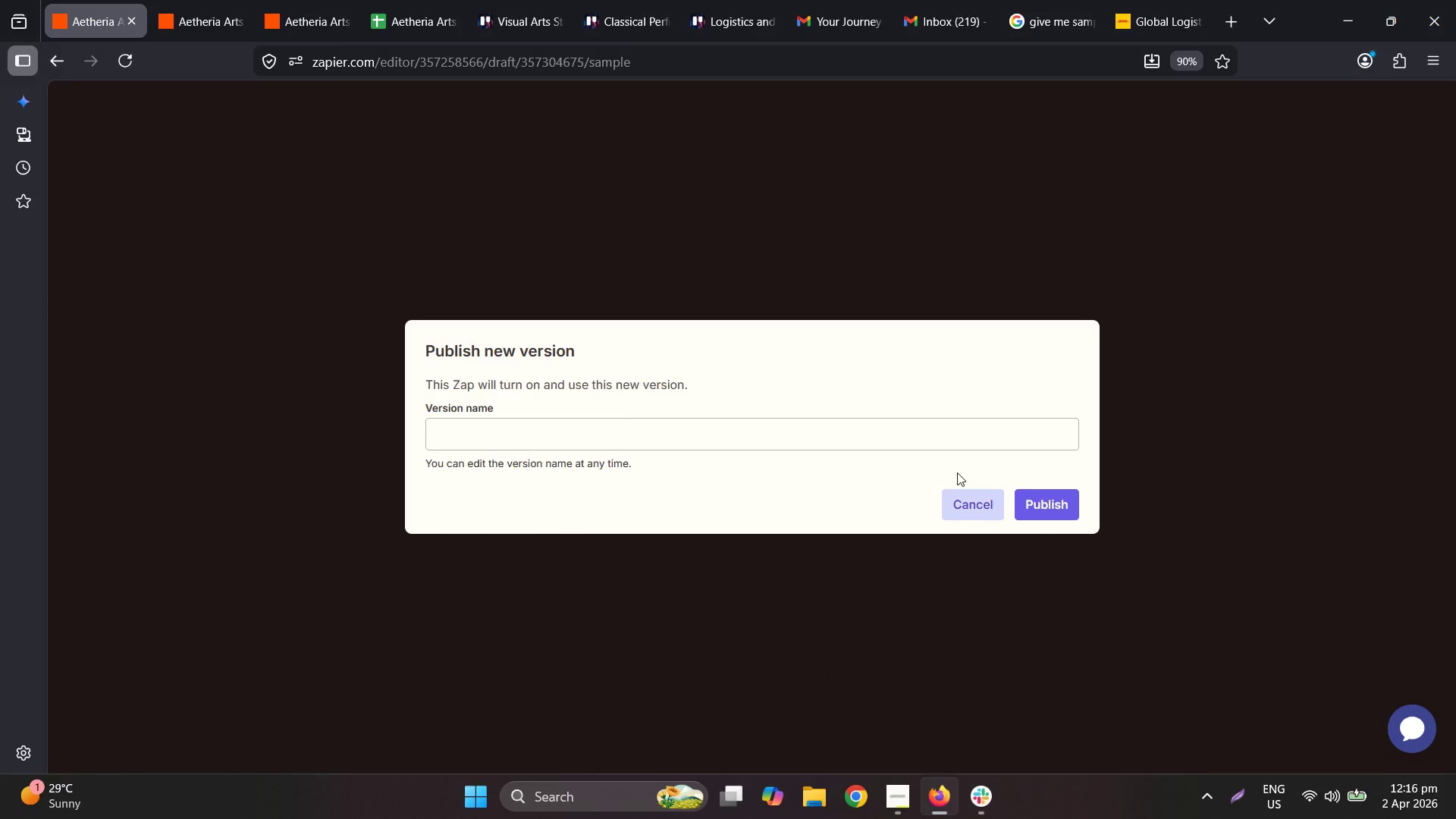 
left_click([1038, 491])
 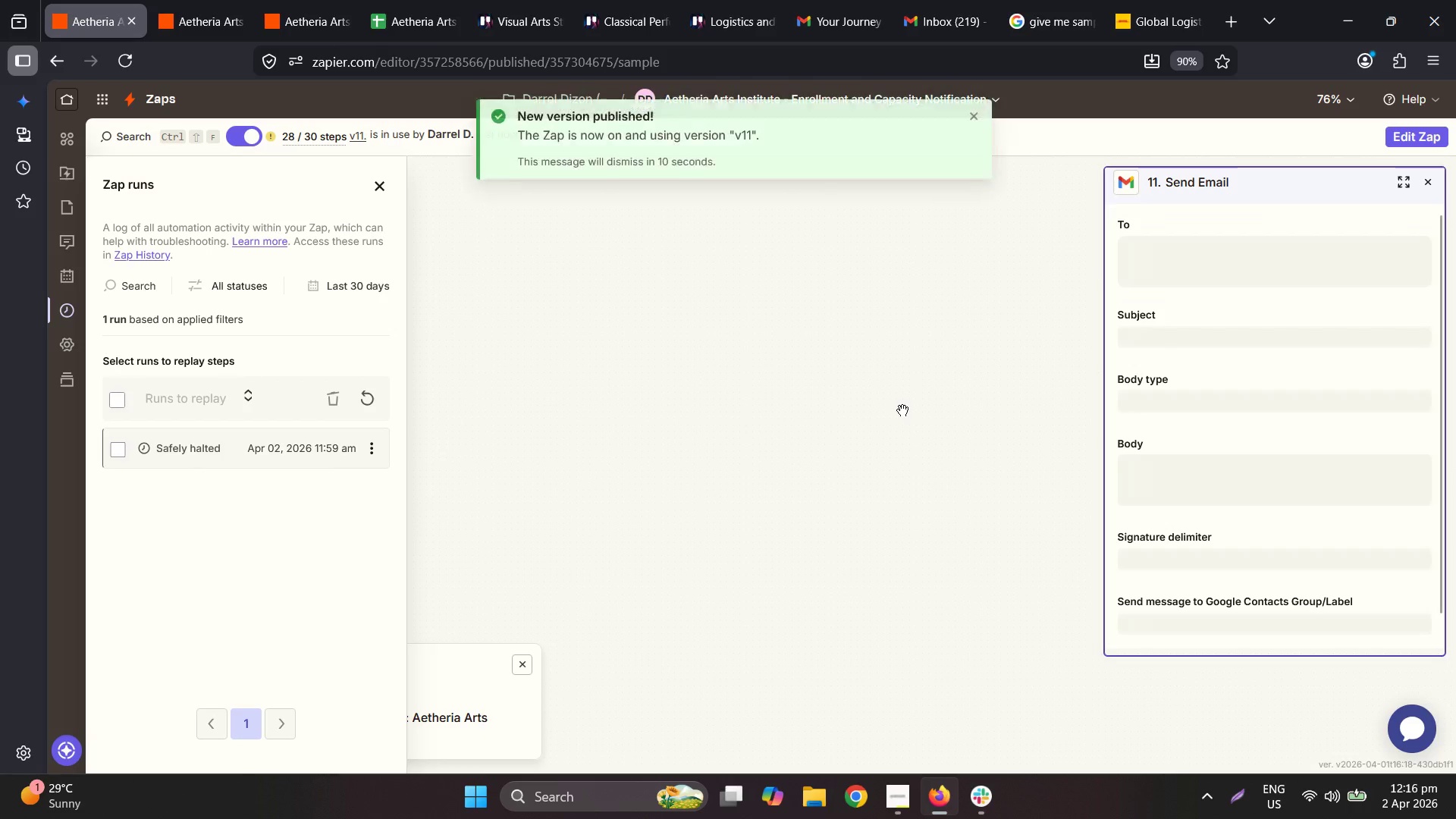 
wait(7.98)
 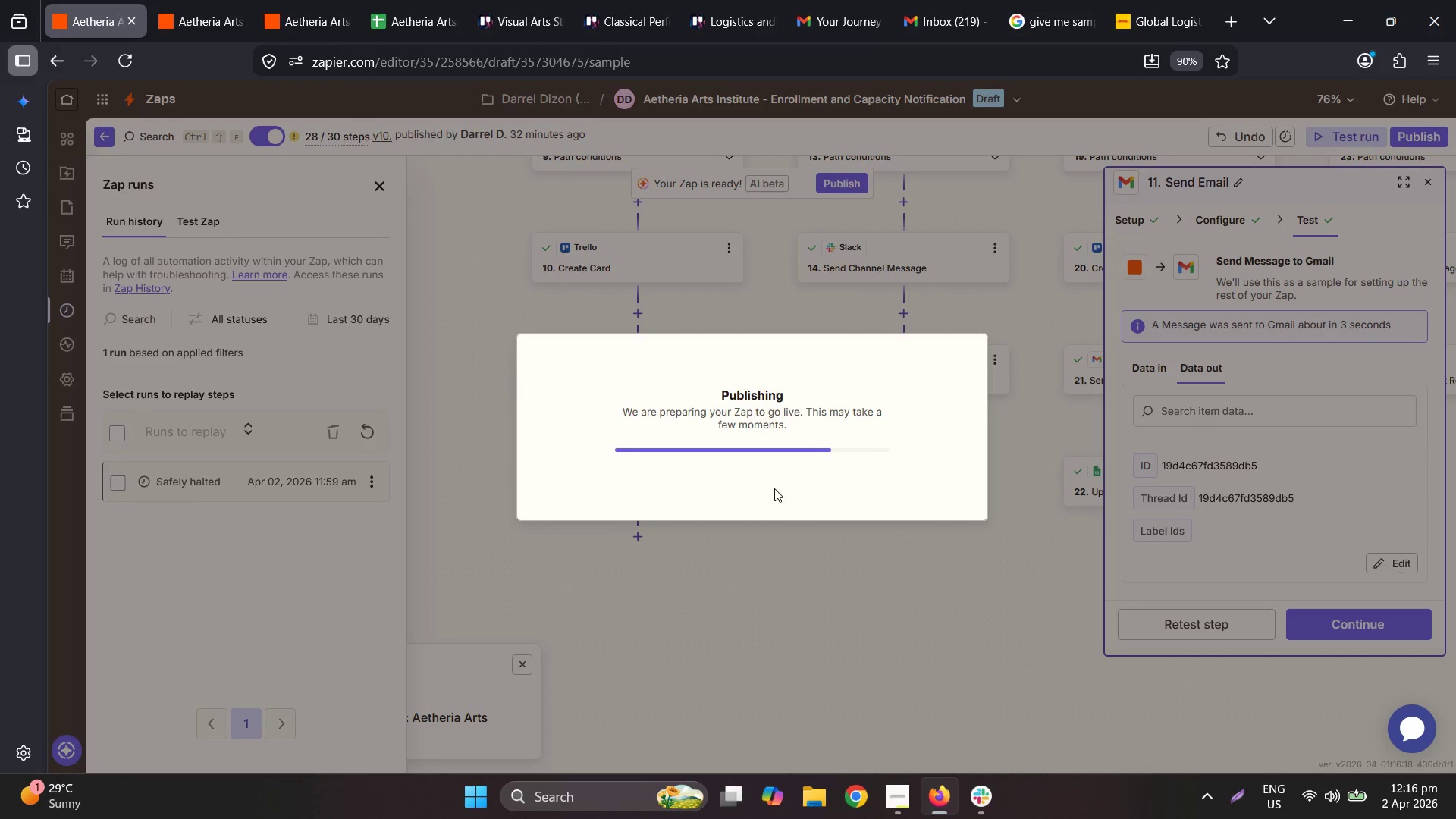 
left_click([438, 0])
 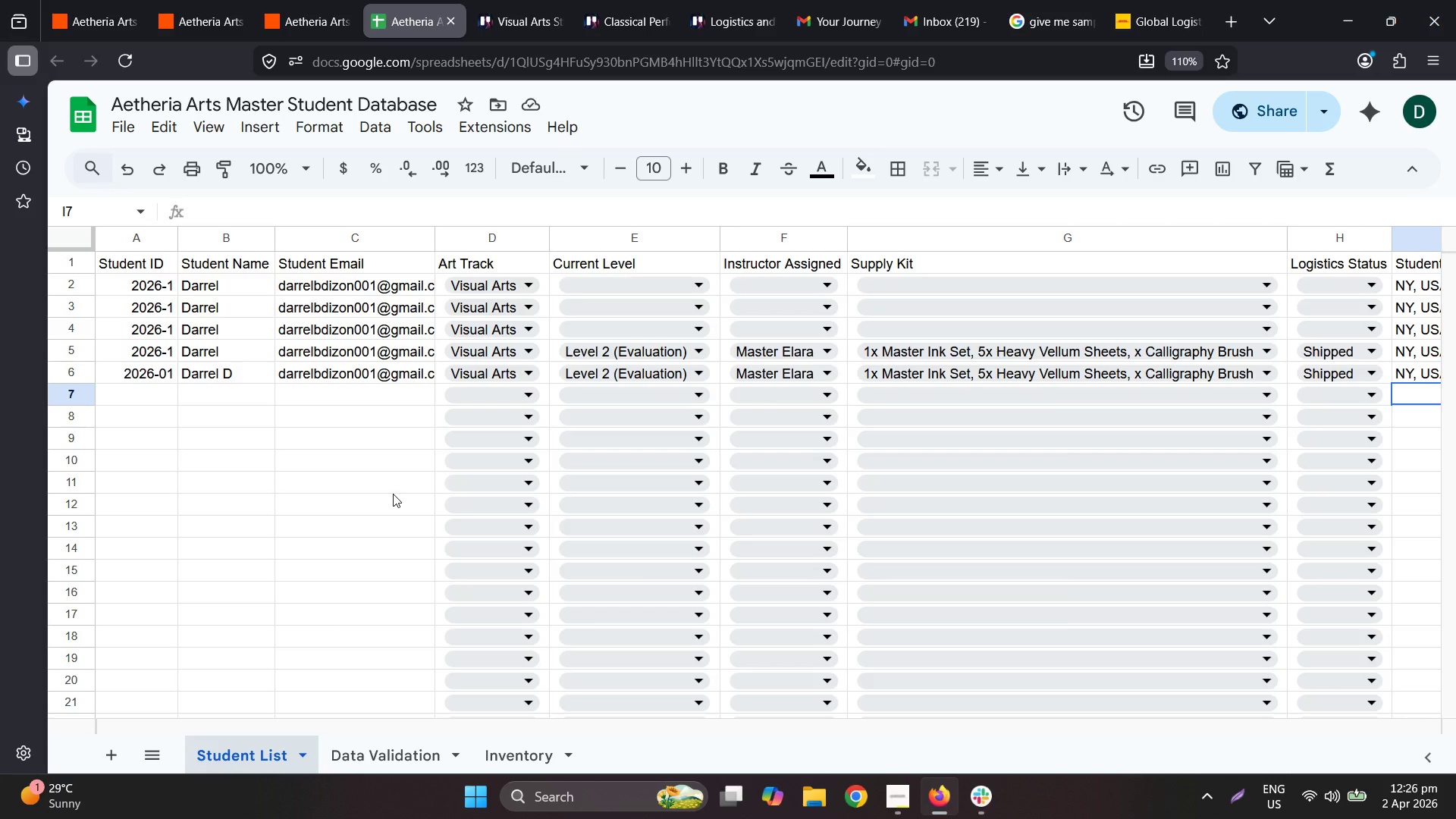 
wait(570.77)
 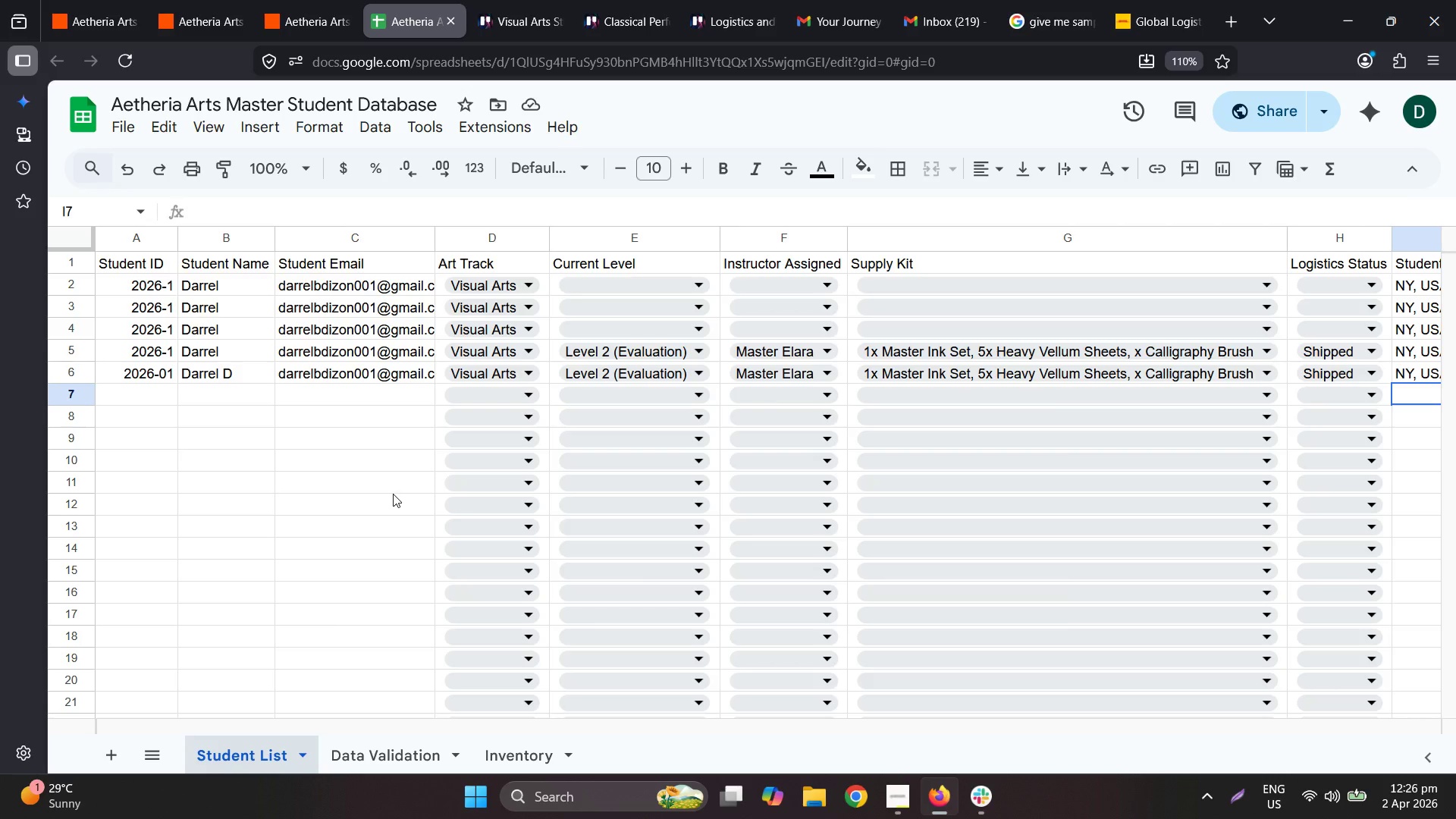 
left_click([159, 399])
 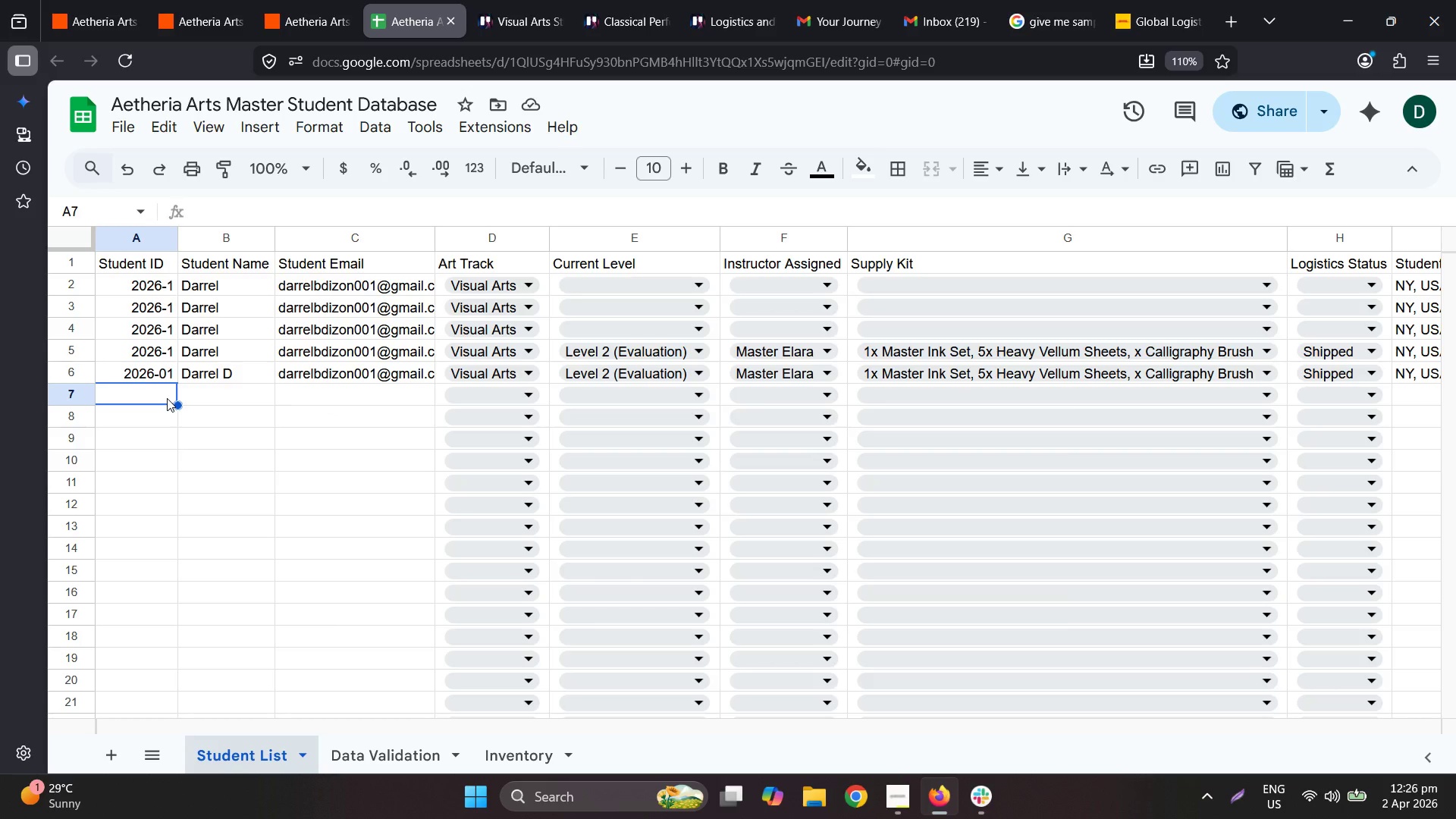 
key(Numpad2)
 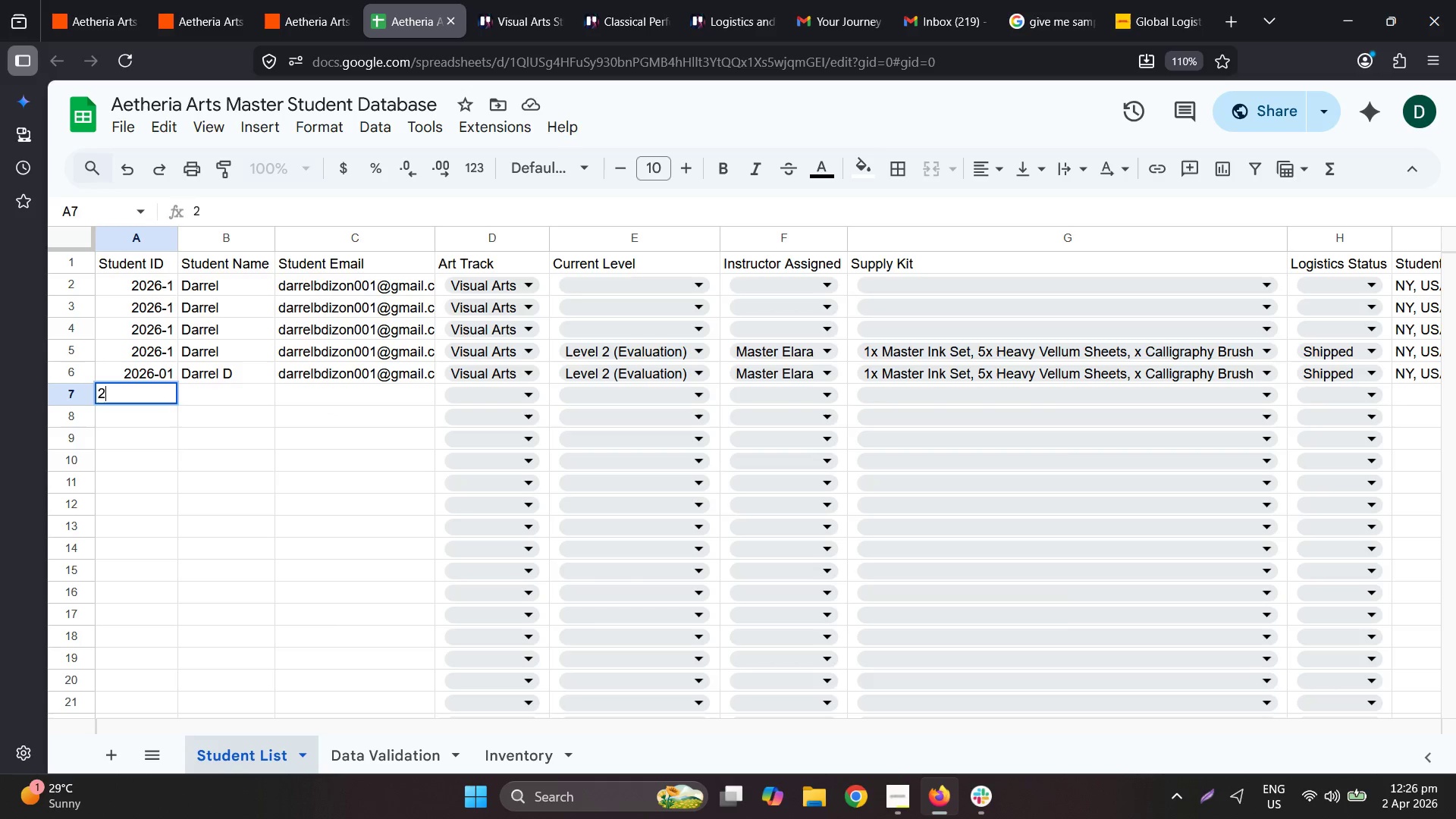 
key(Numpad6)
 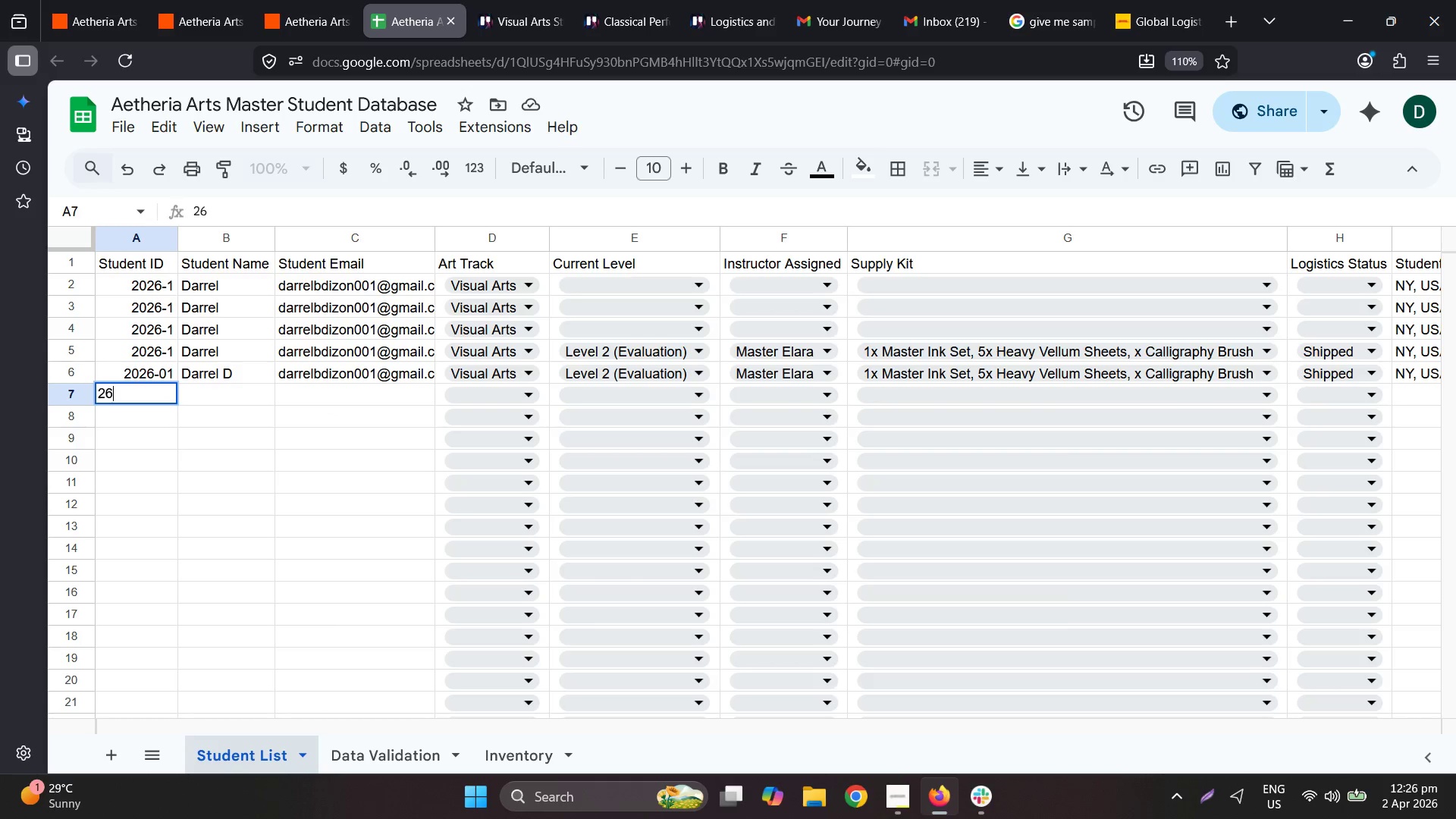 
key(NumpadSubtract)
 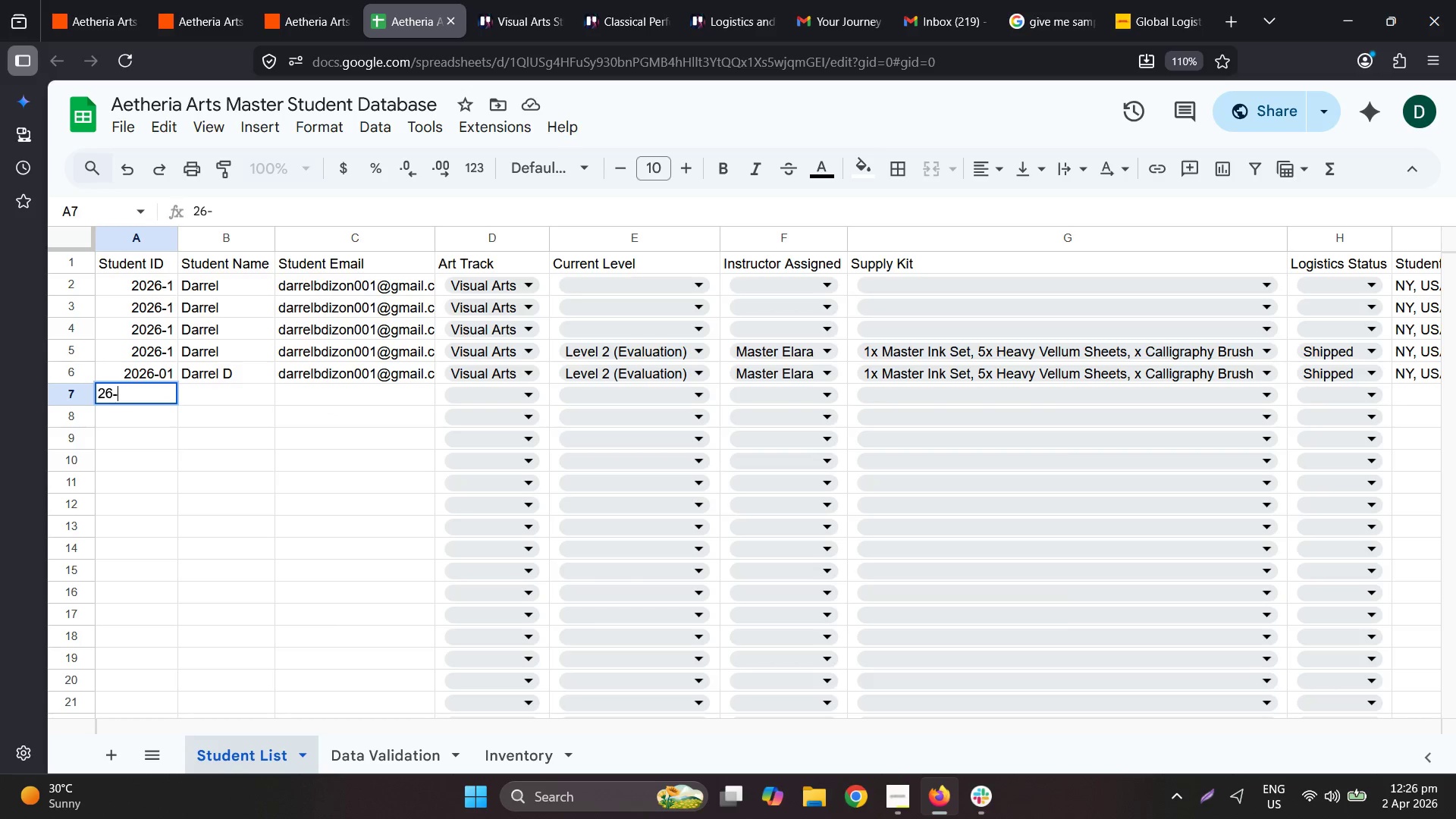 
key(Numpad1)
 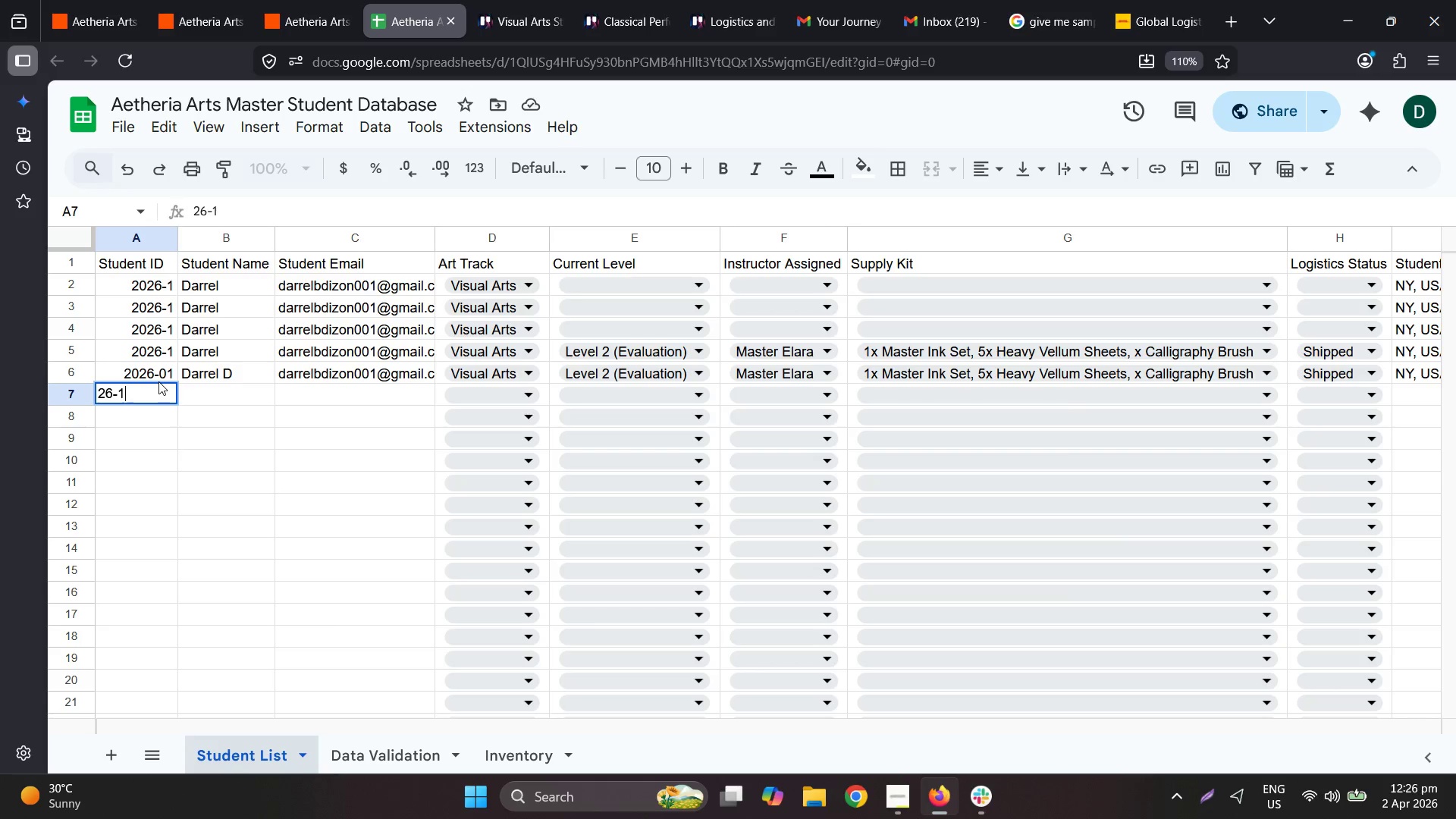 
key(Tab)
 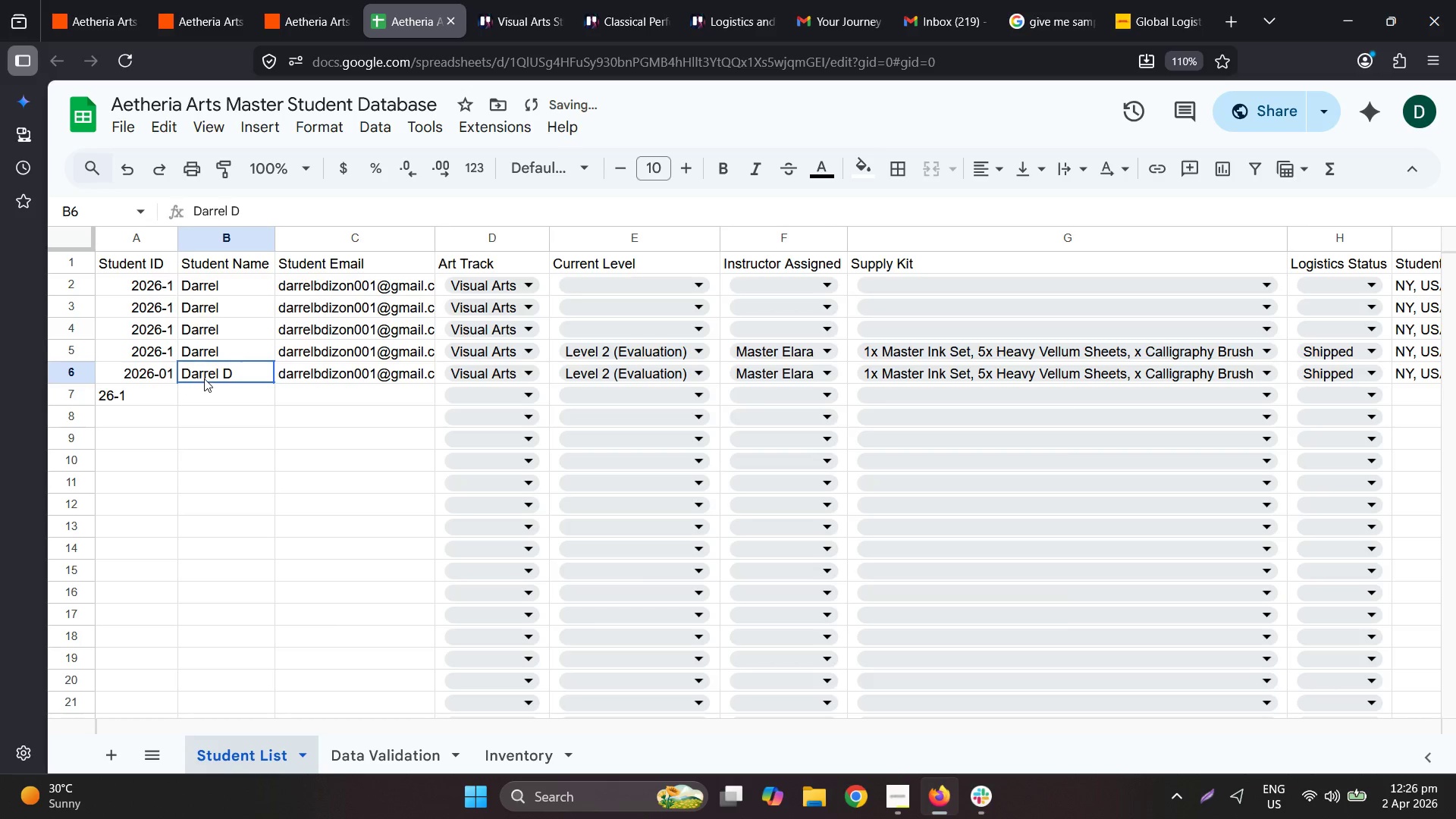 
key(Control+ControlLeft)
 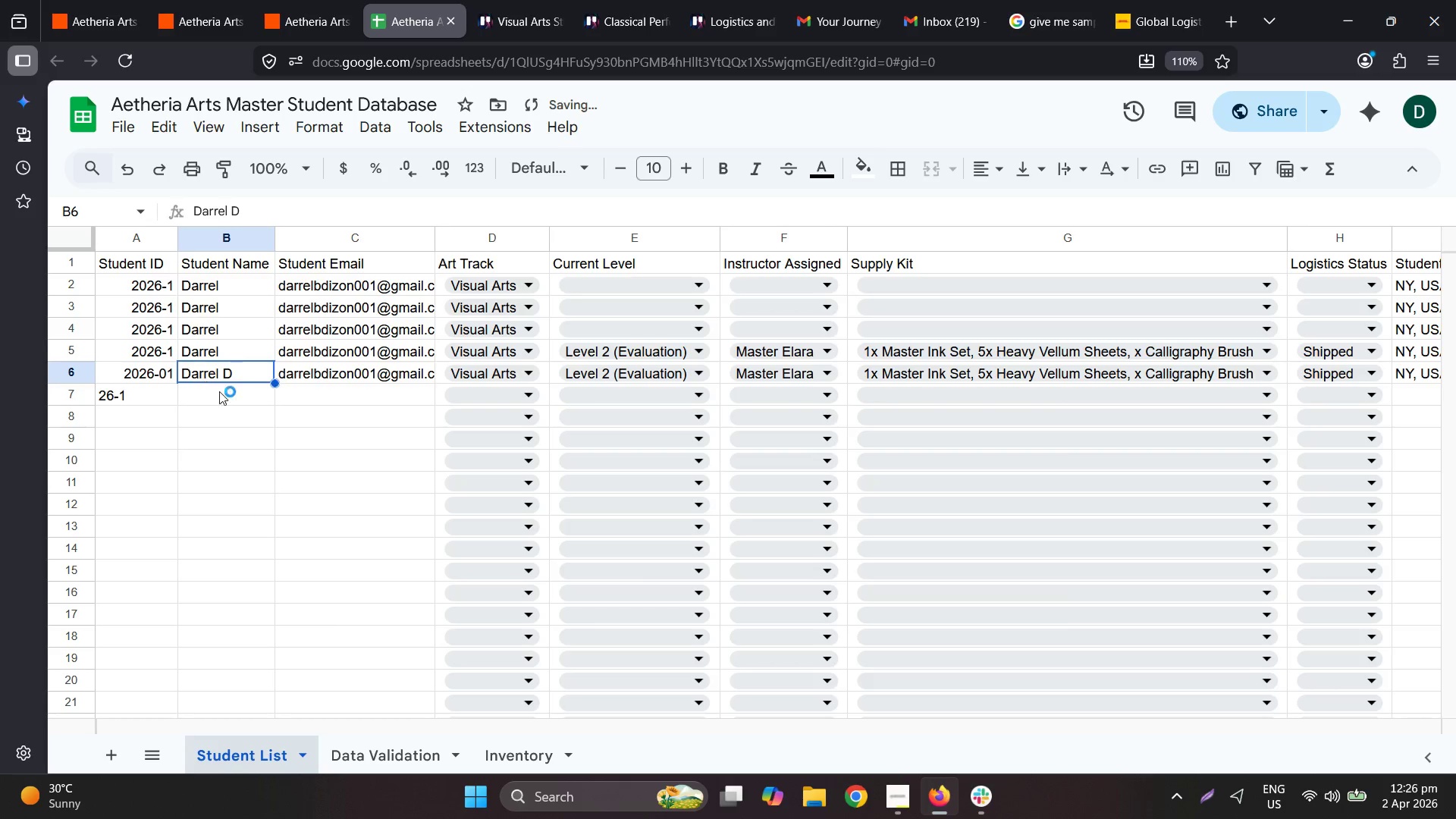 
key(Control+C)
 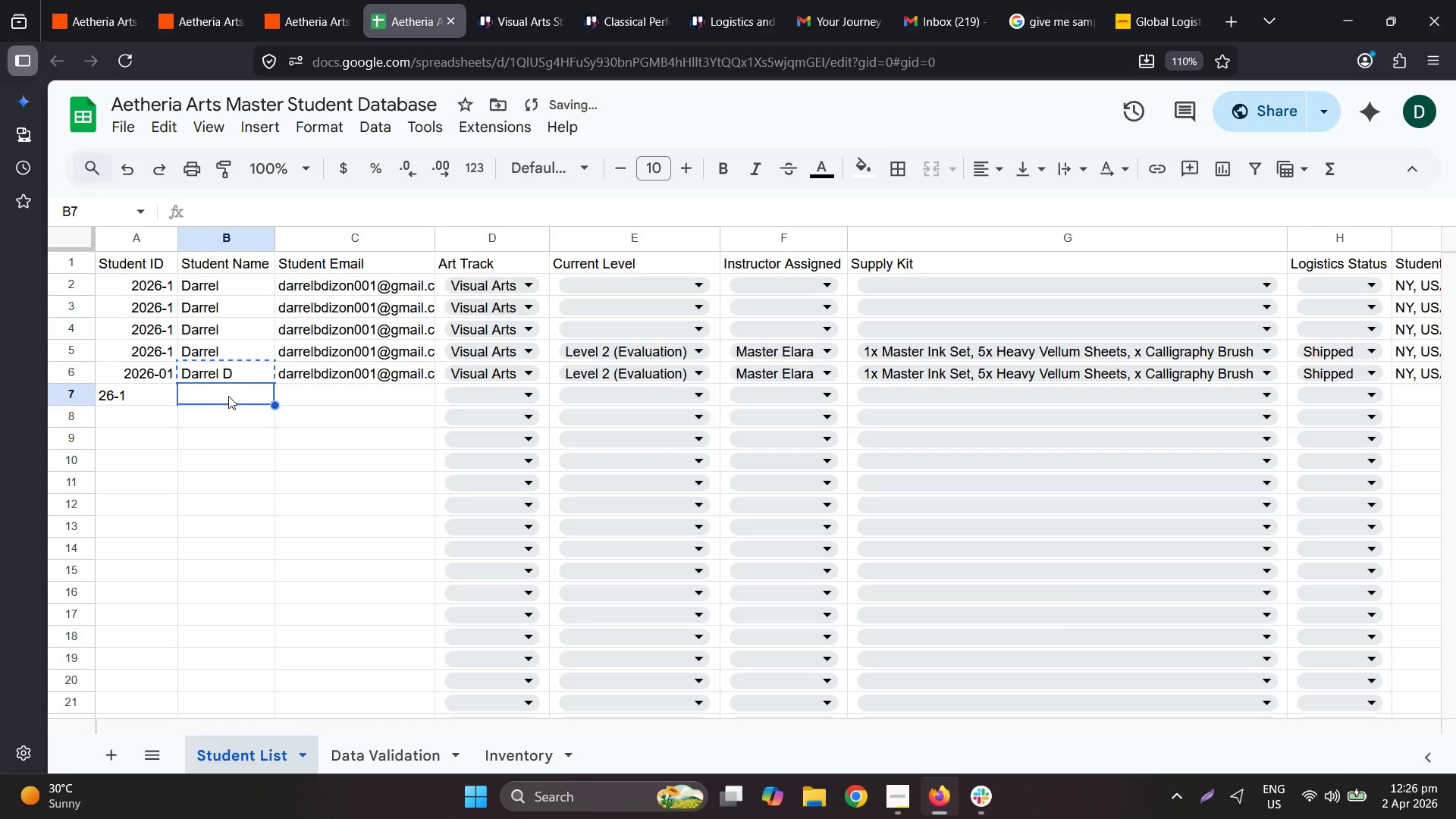 
key(Control+ControlLeft)
 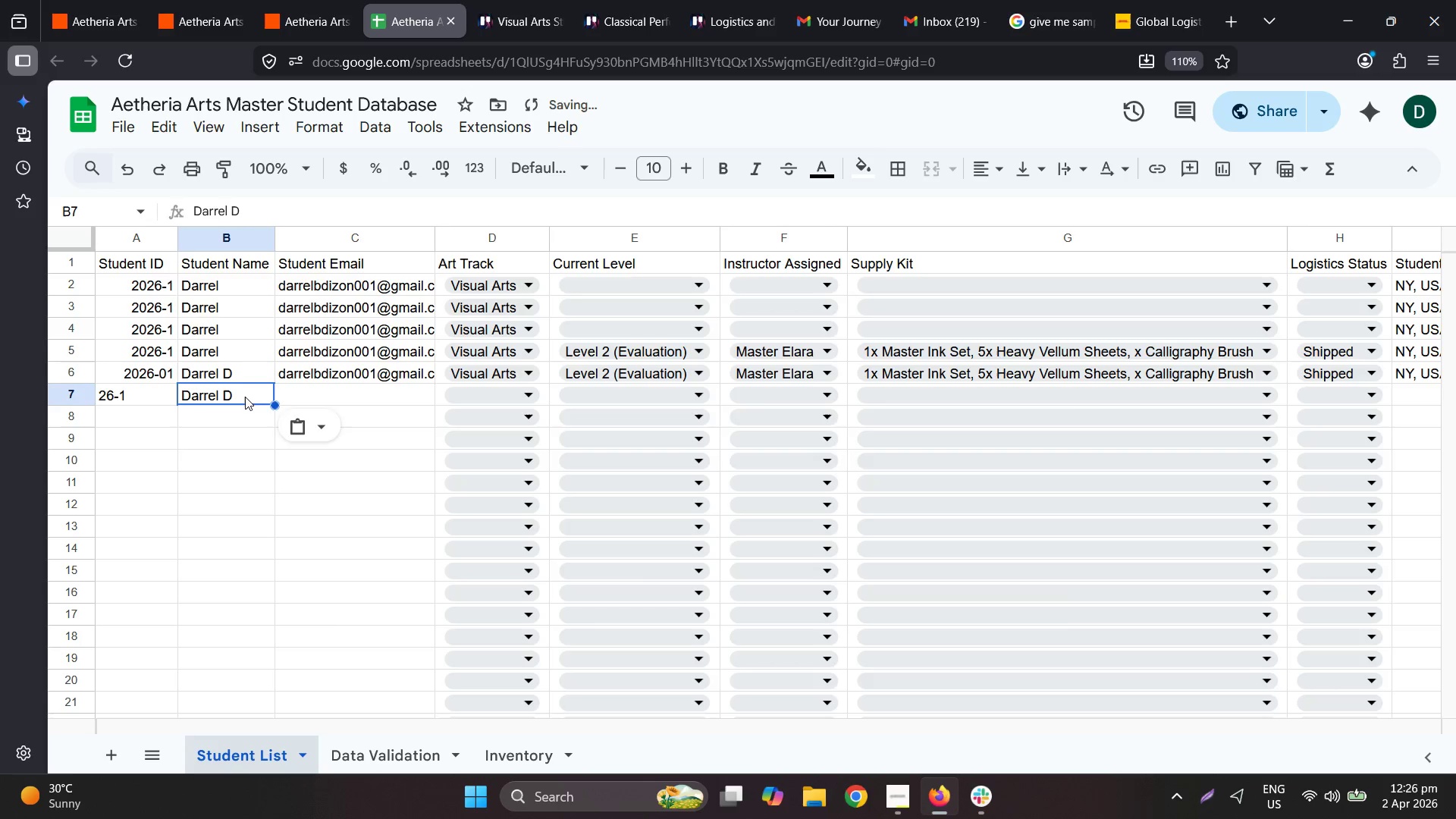 
key(Control+V)
 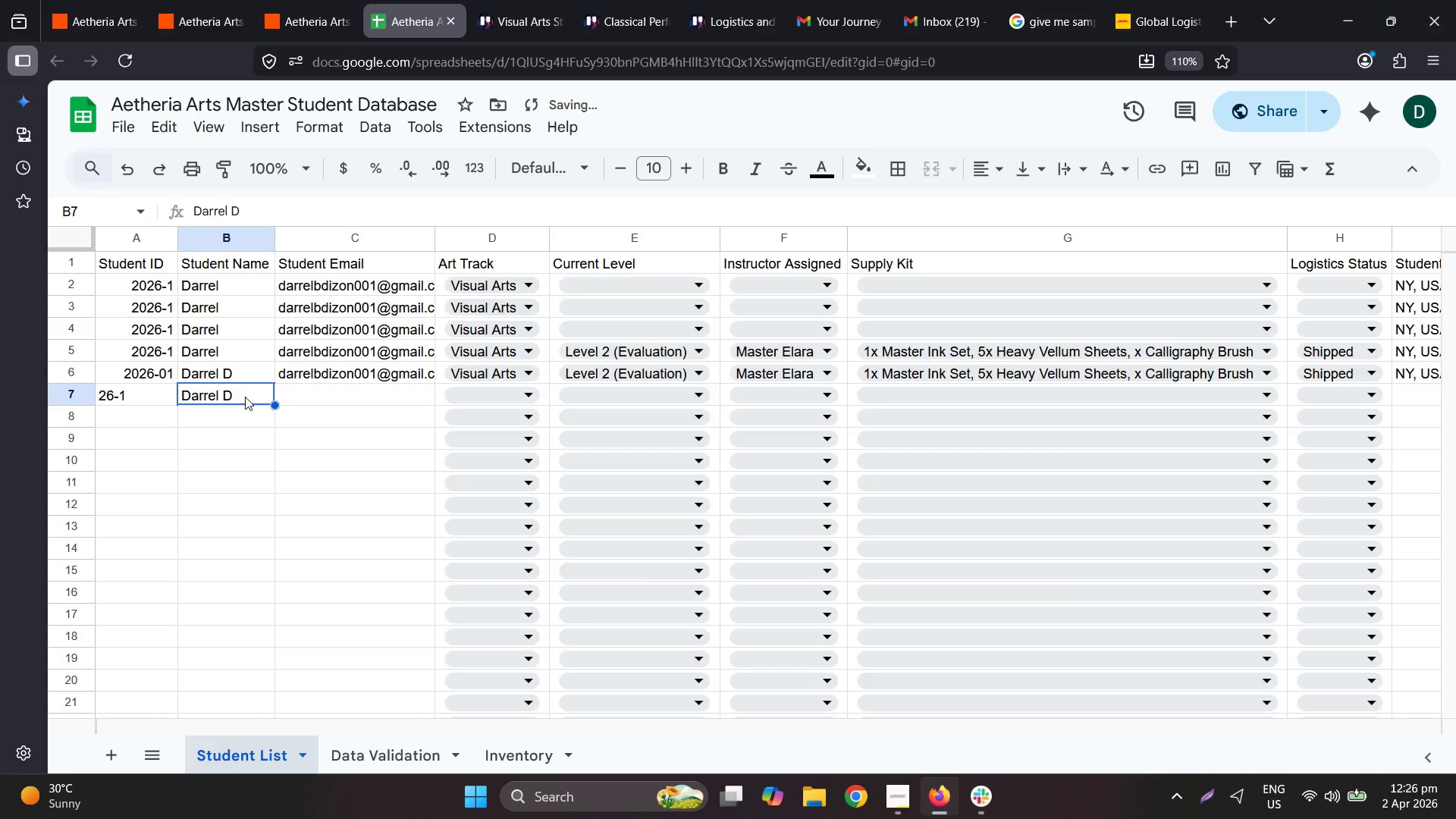 
double_click([245, 397])
 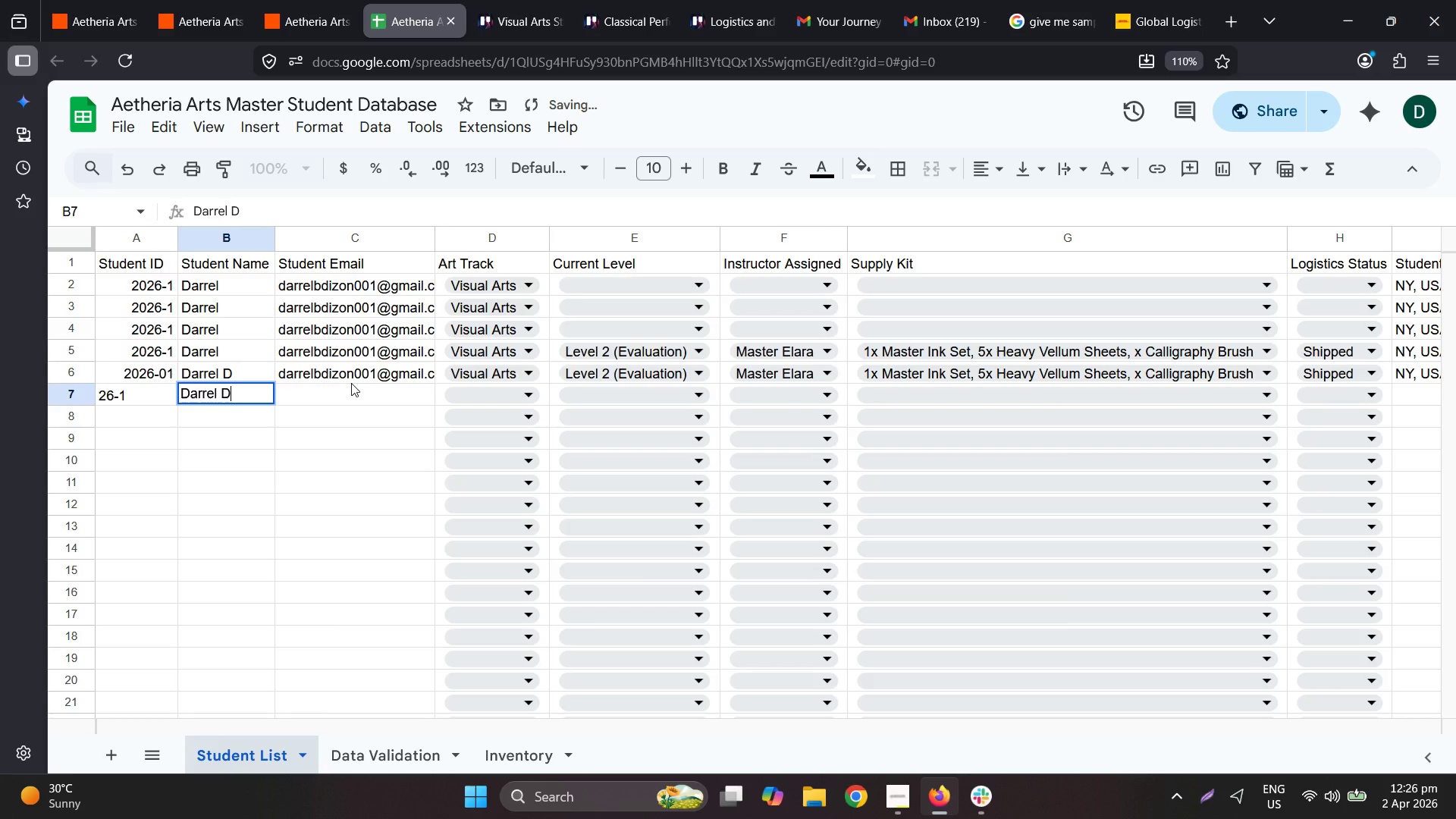 
key(Period)
 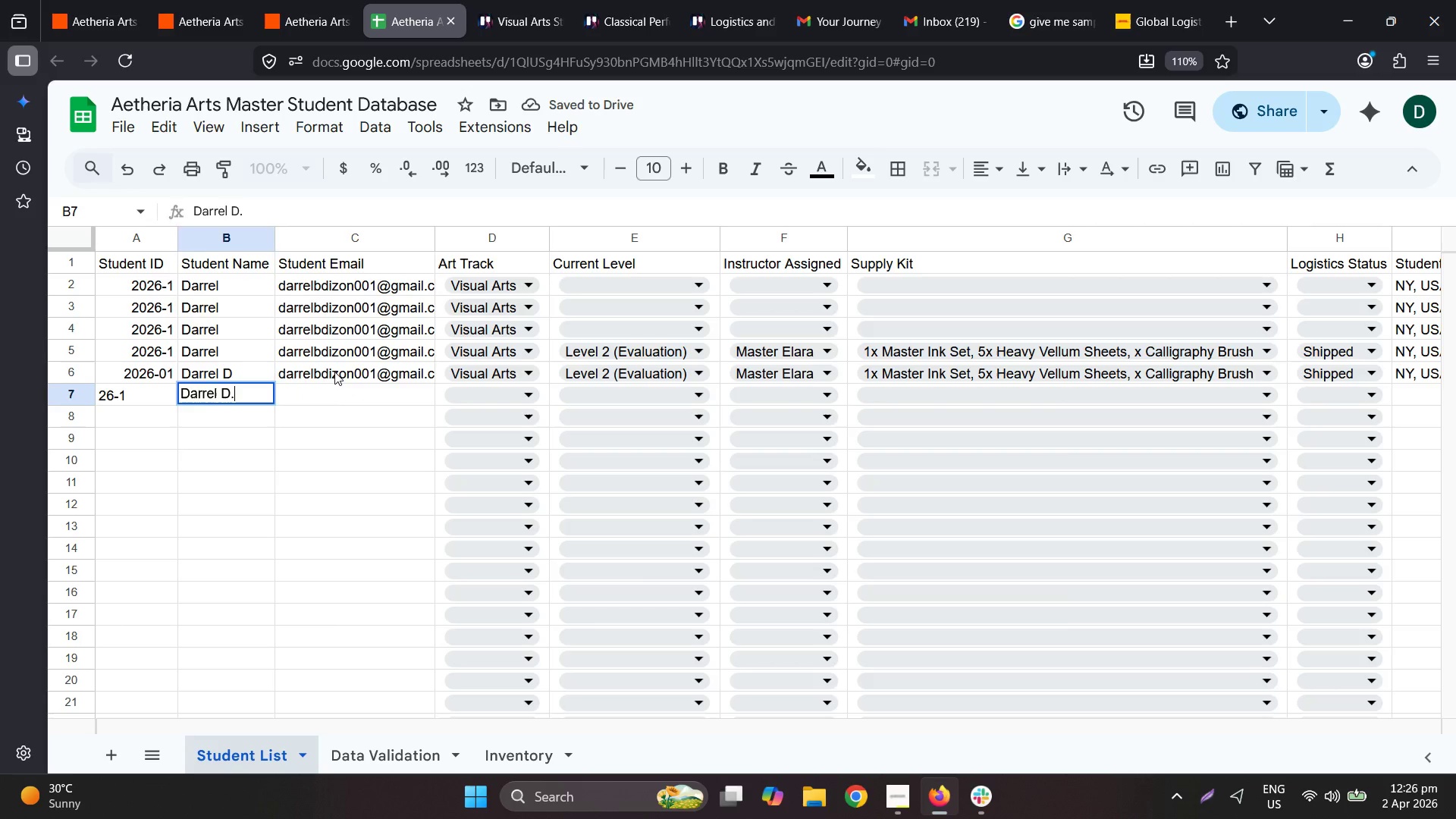 
left_click([334, 372])
 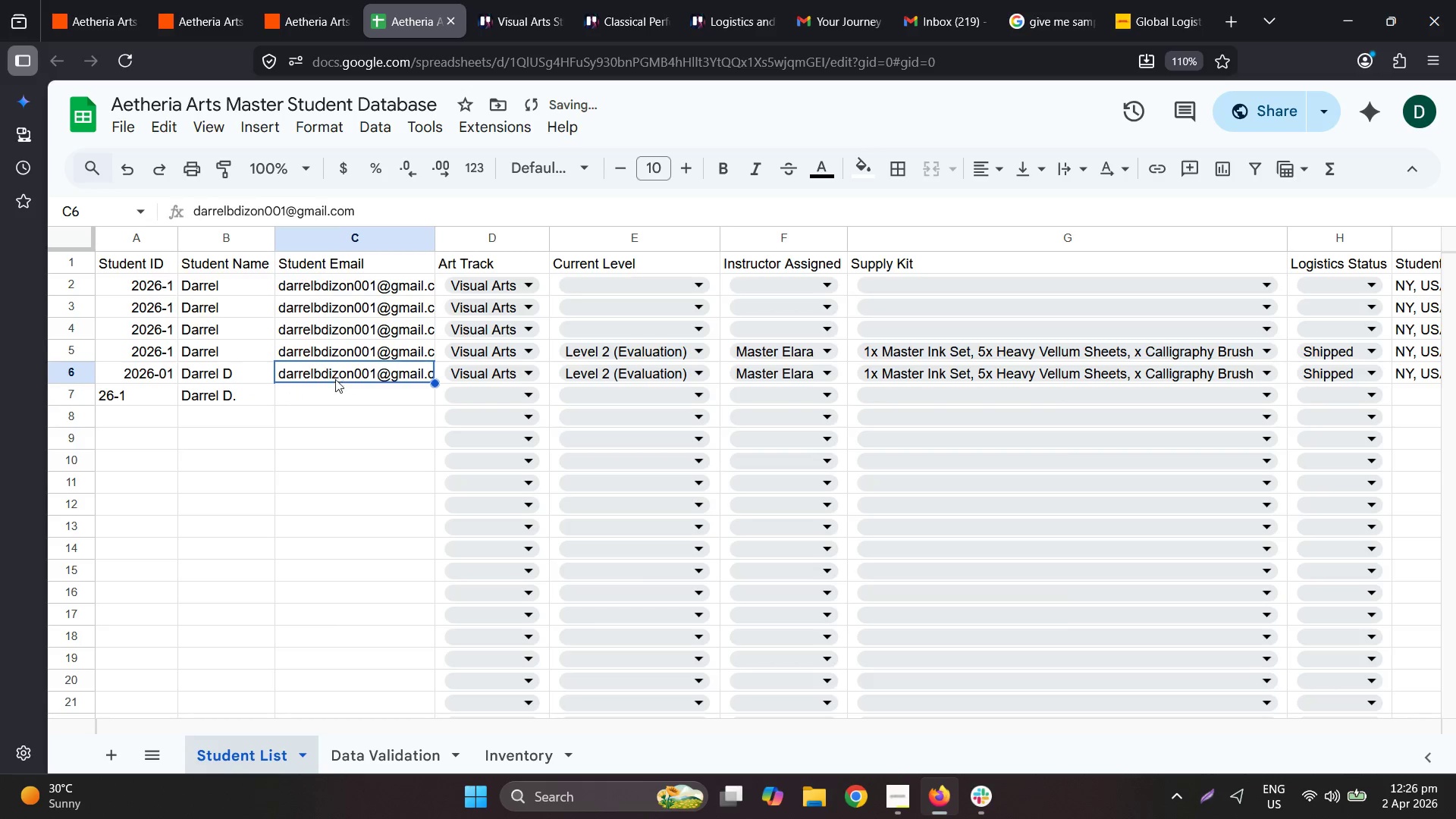 
key(Control+ControlLeft)
 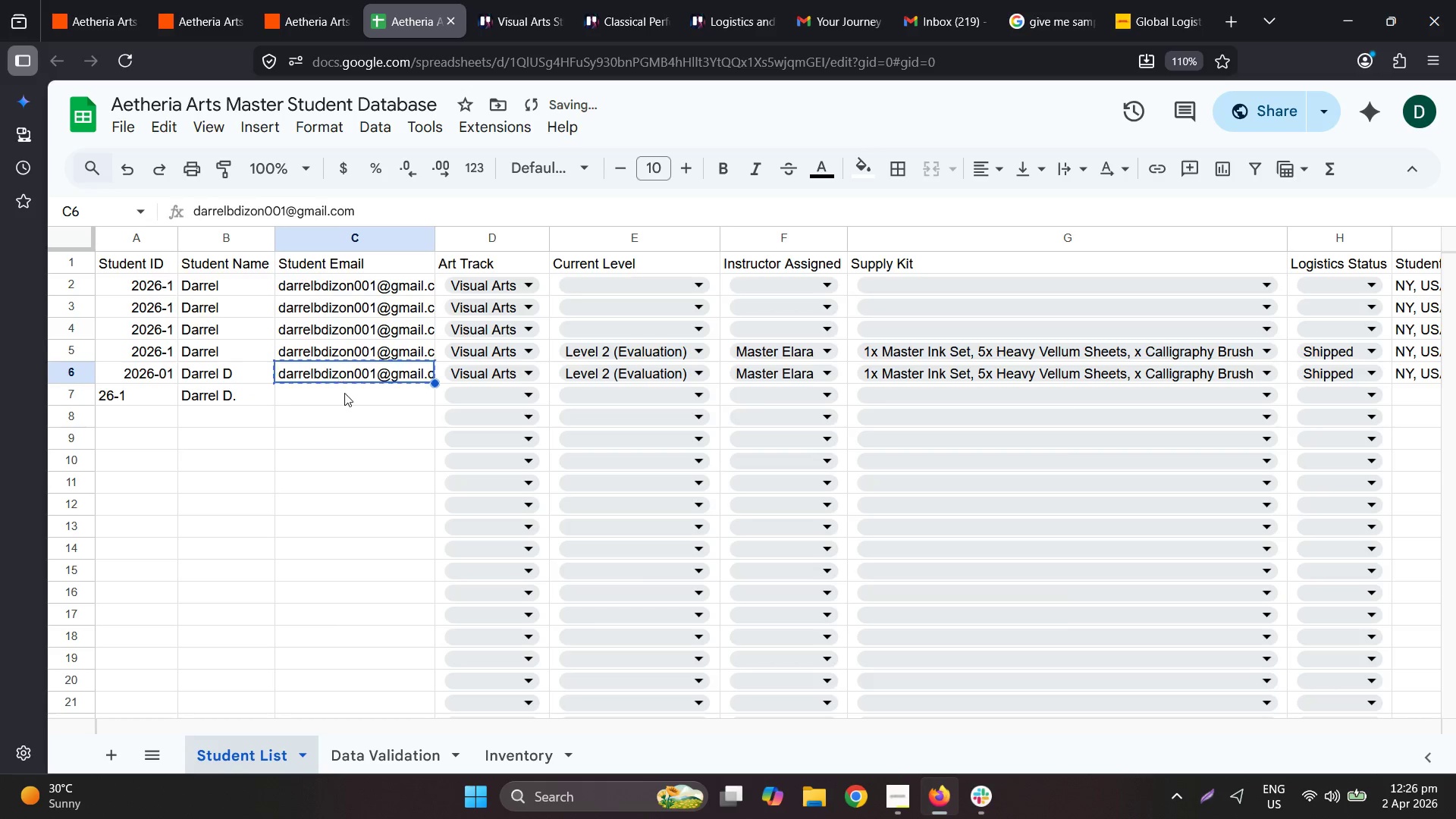 
key(Control+C)
 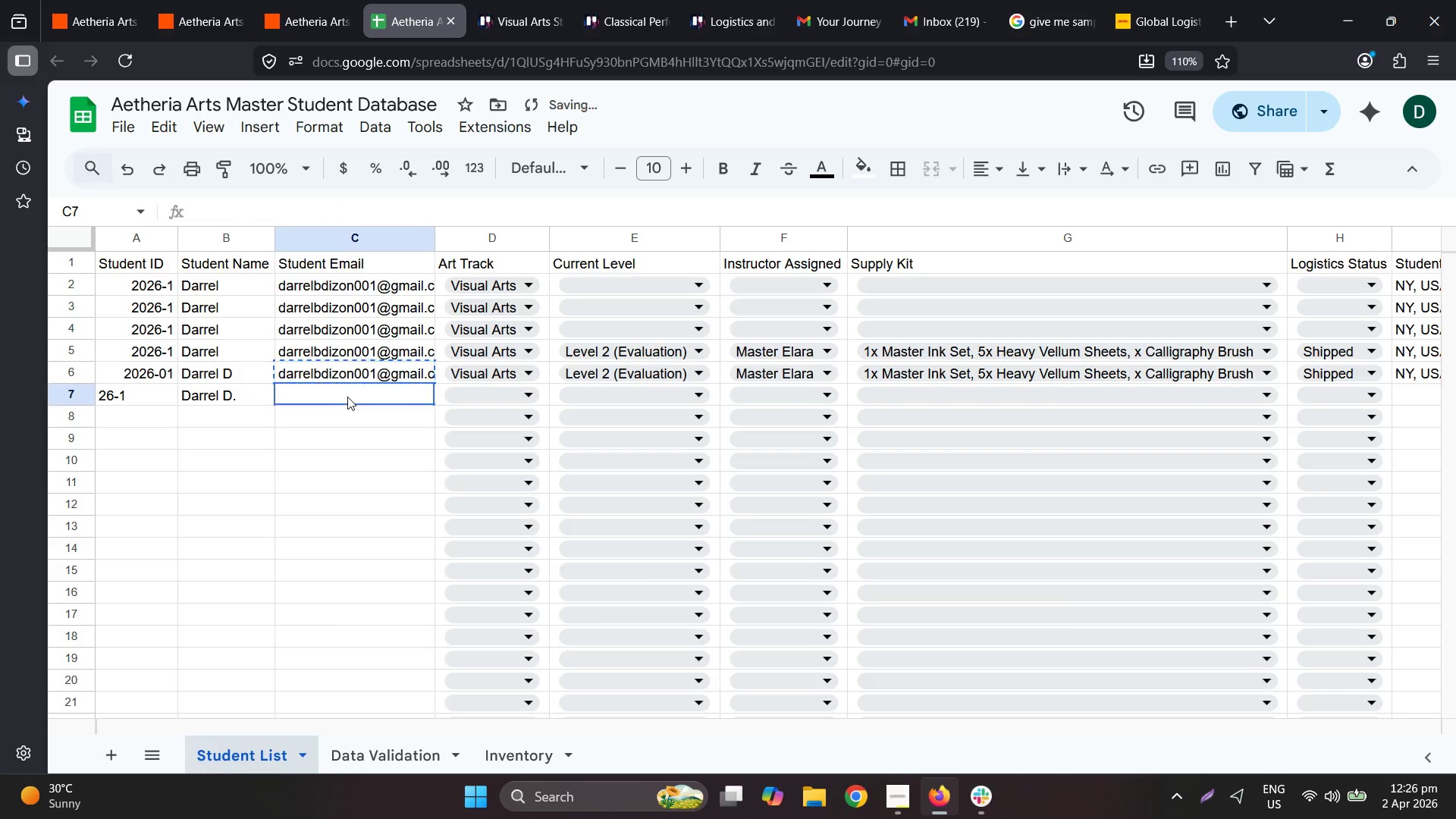 
left_click([347, 397])
 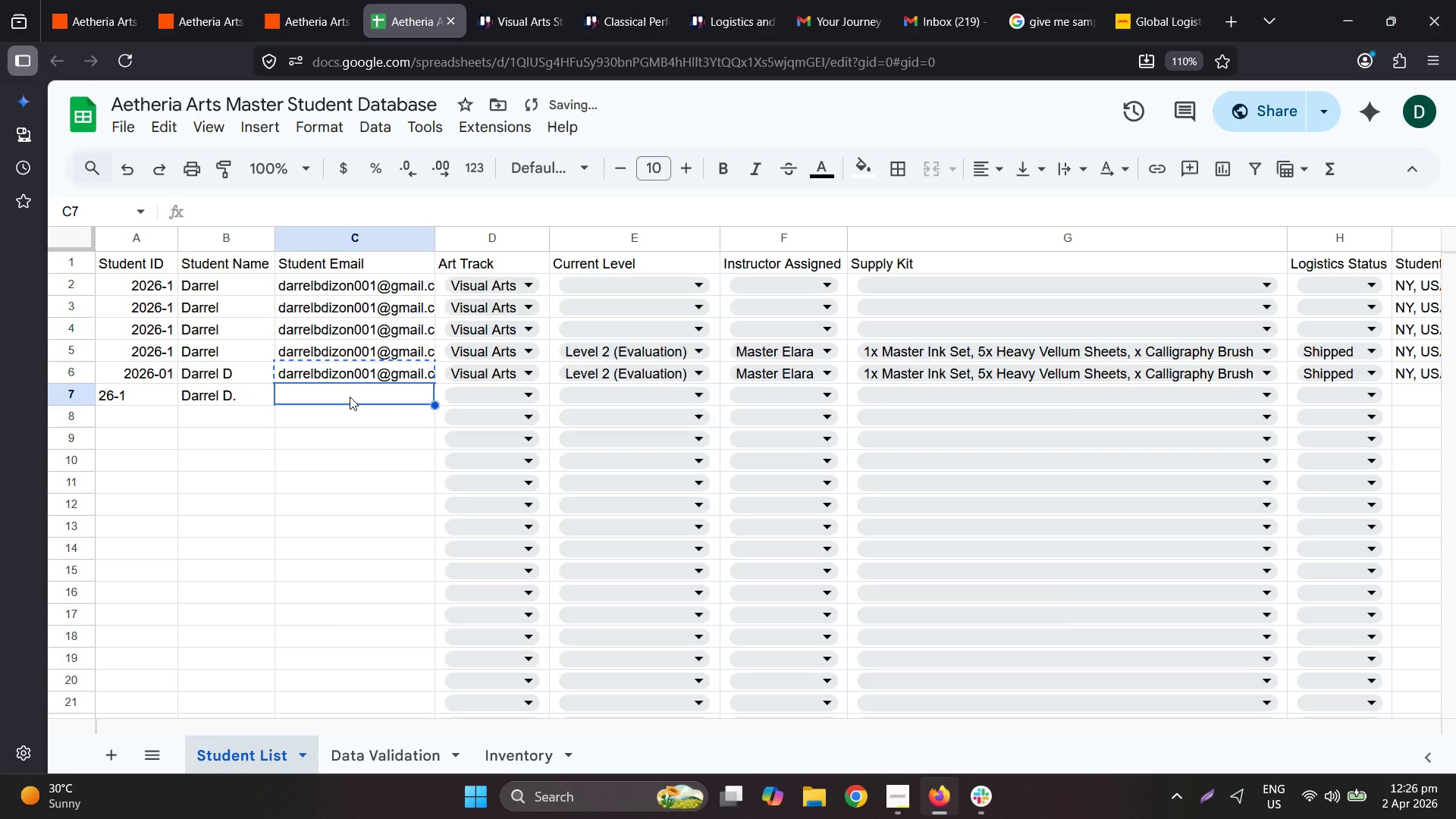 
key(Control+ControlLeft)
 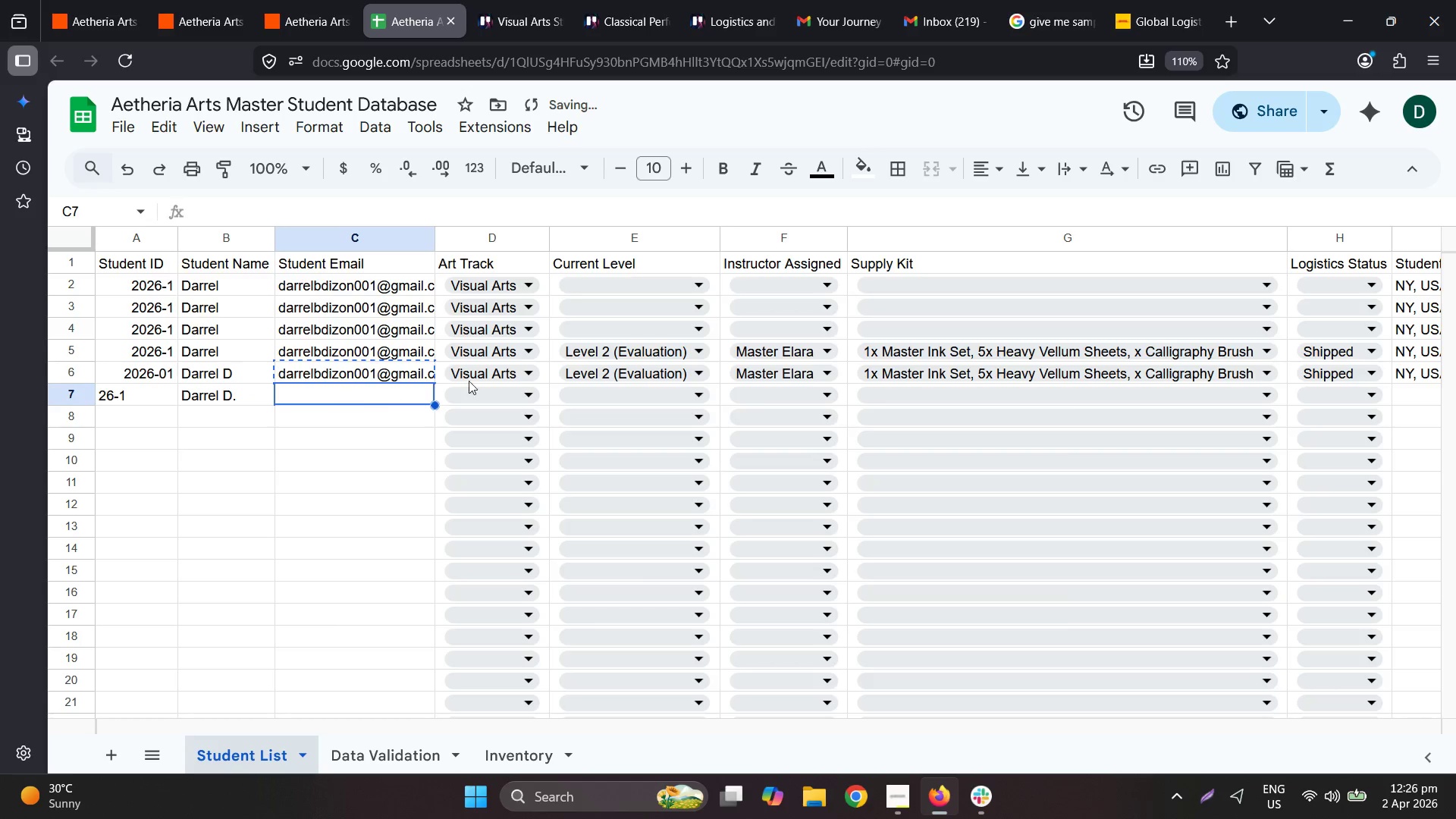 
key(Control+V)
 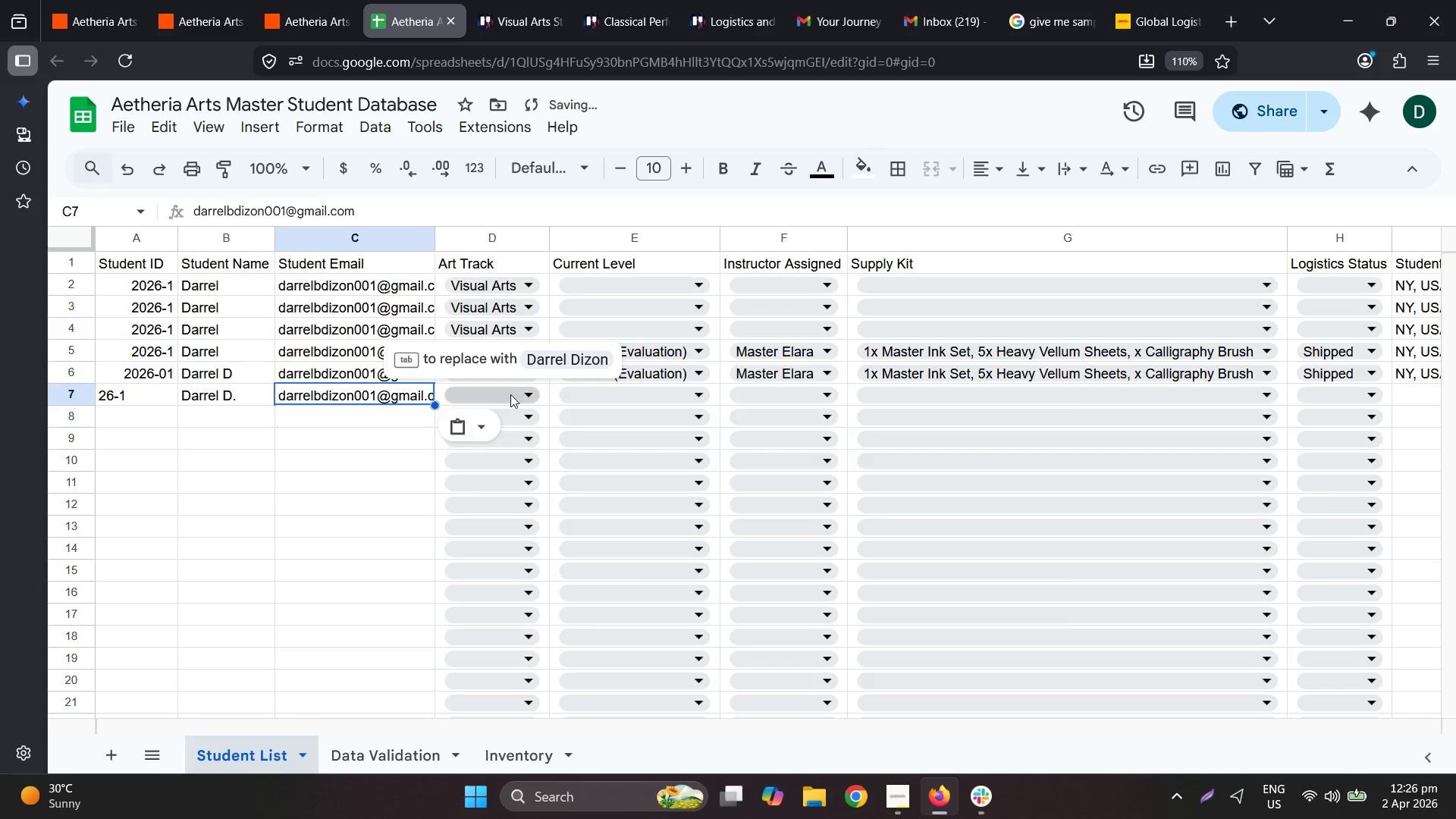 
left_click([510, 394])
 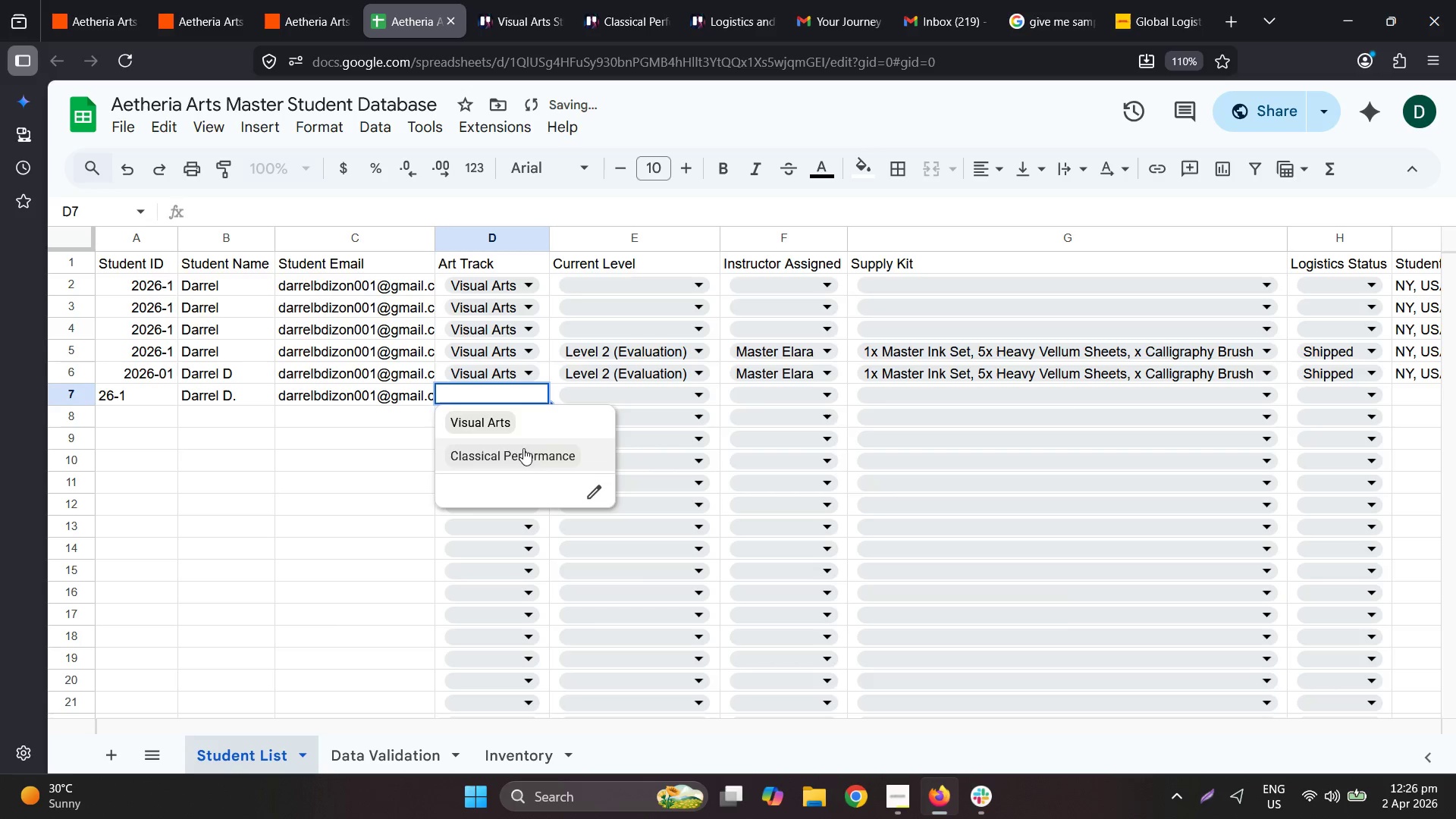 
left_click([498, 422])
 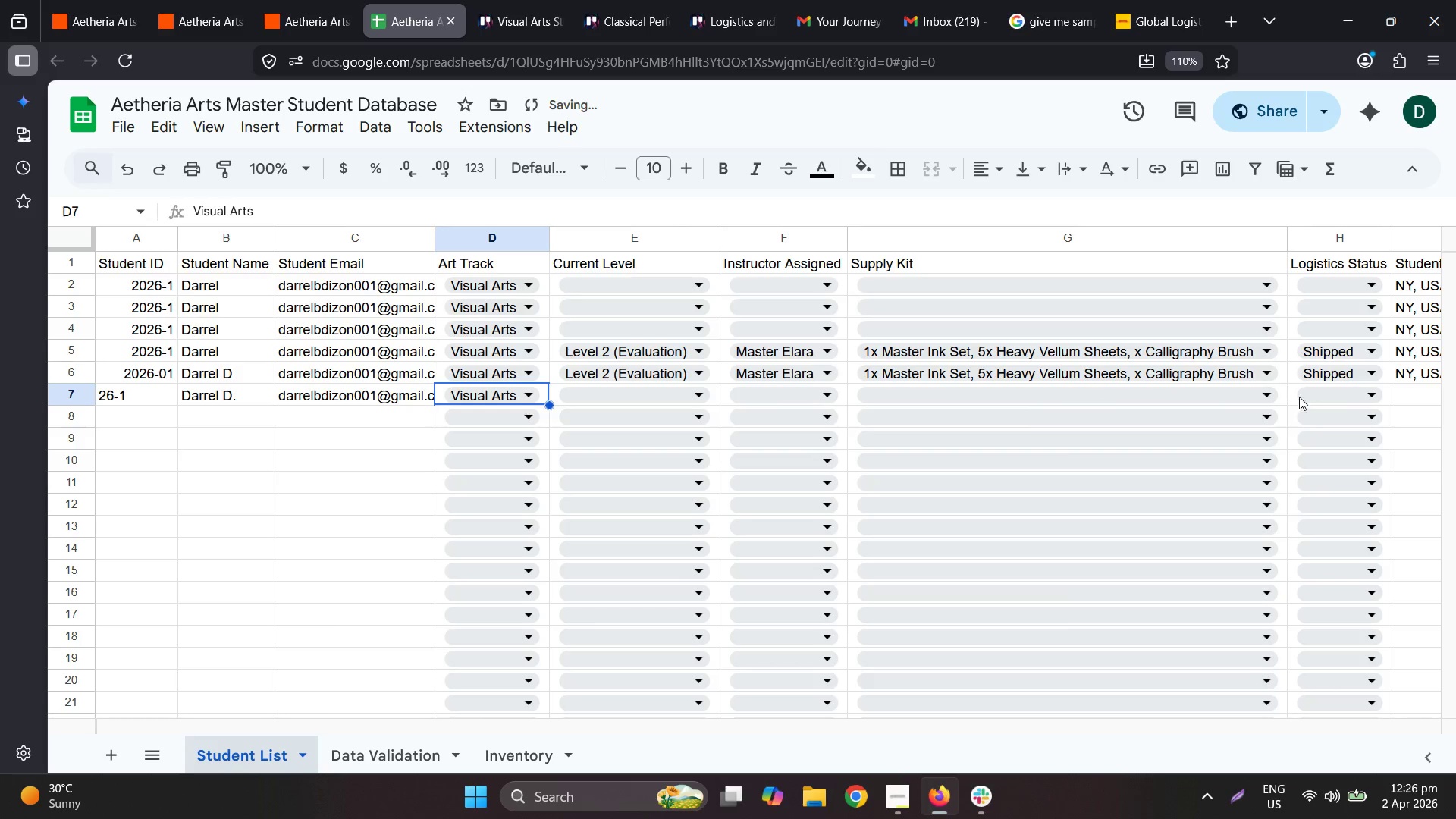 
key(Control+ControlLeft)